 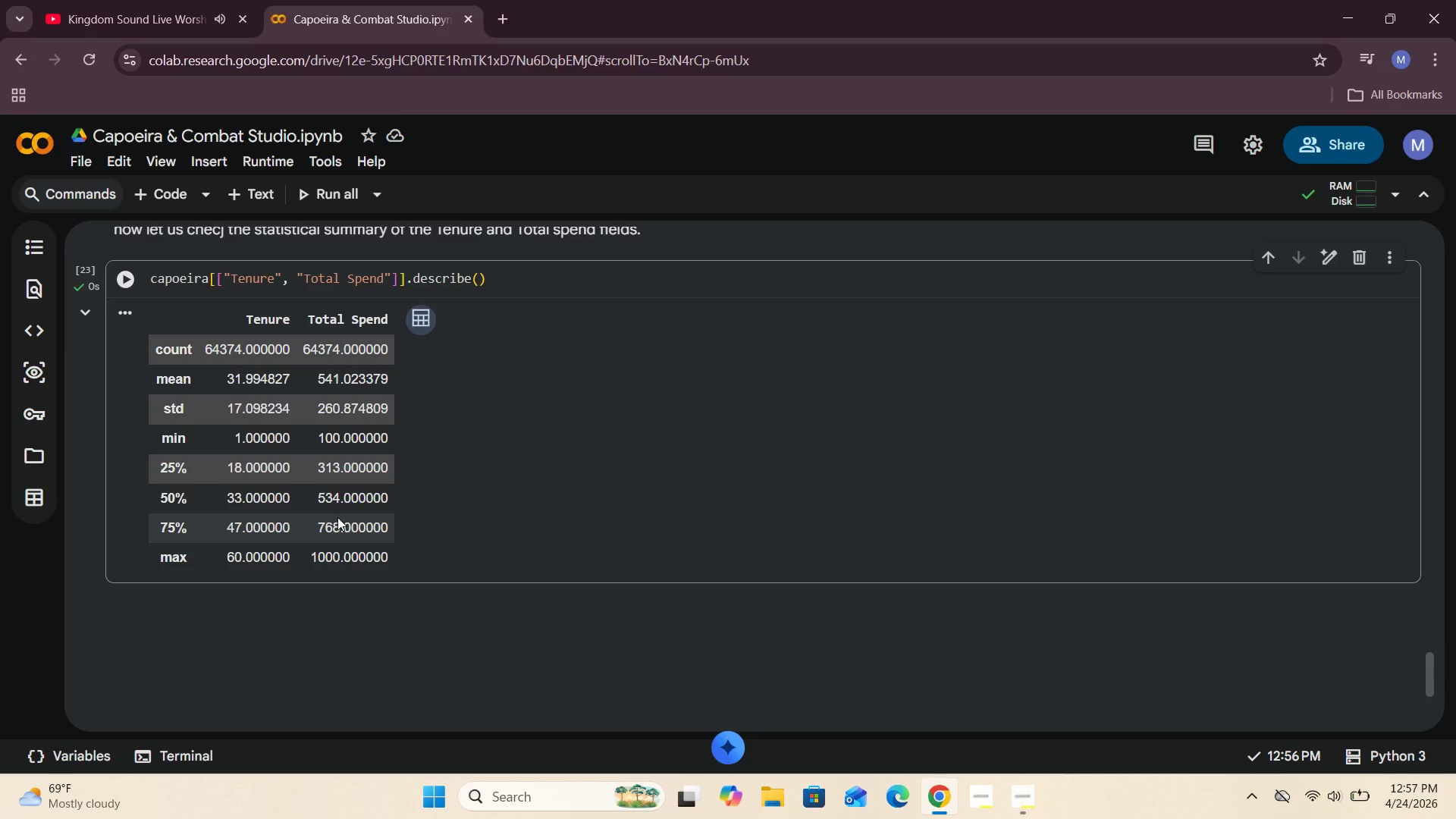 
left_click([169, 199])
 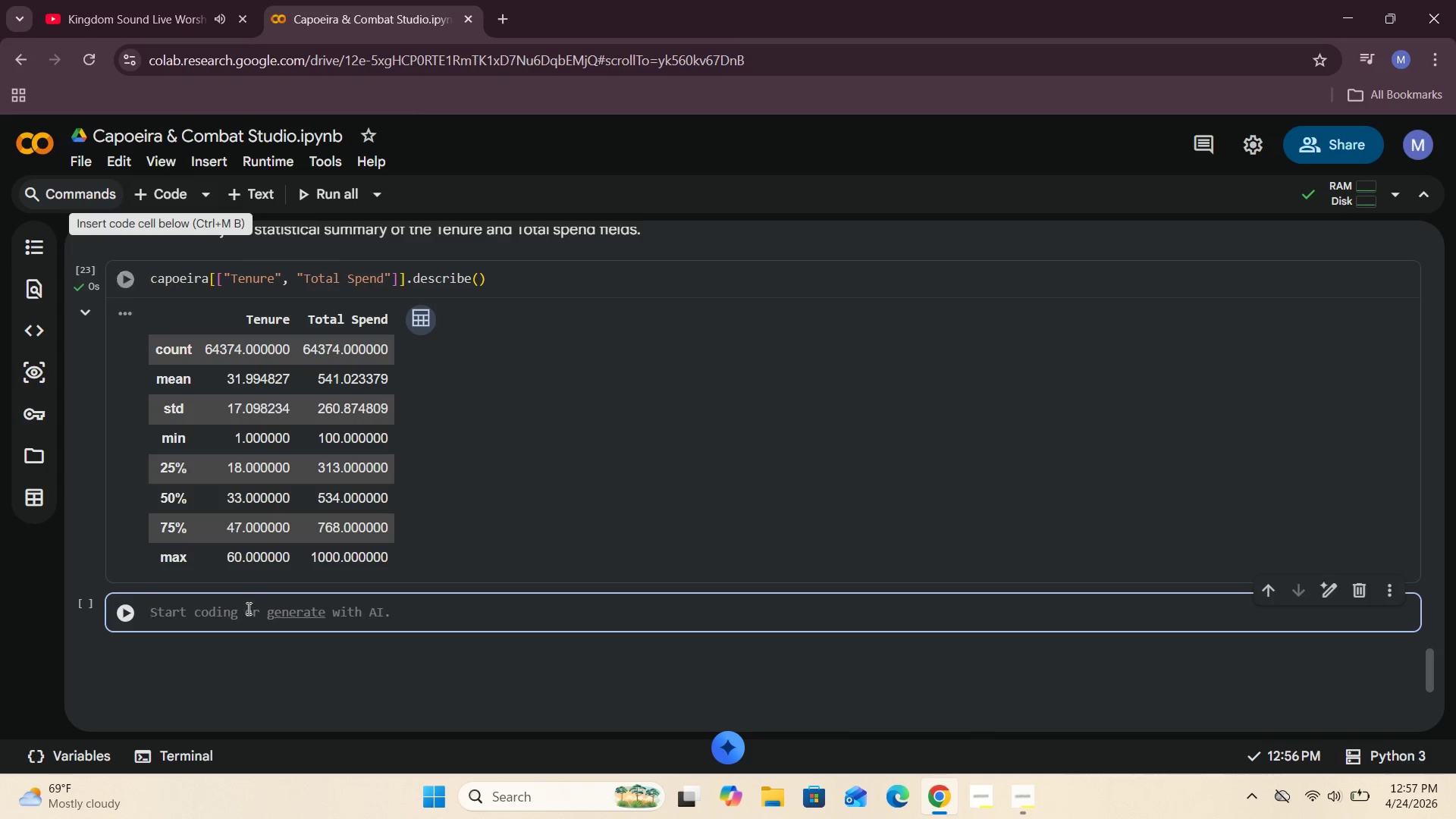 
left_click([239, 614])
 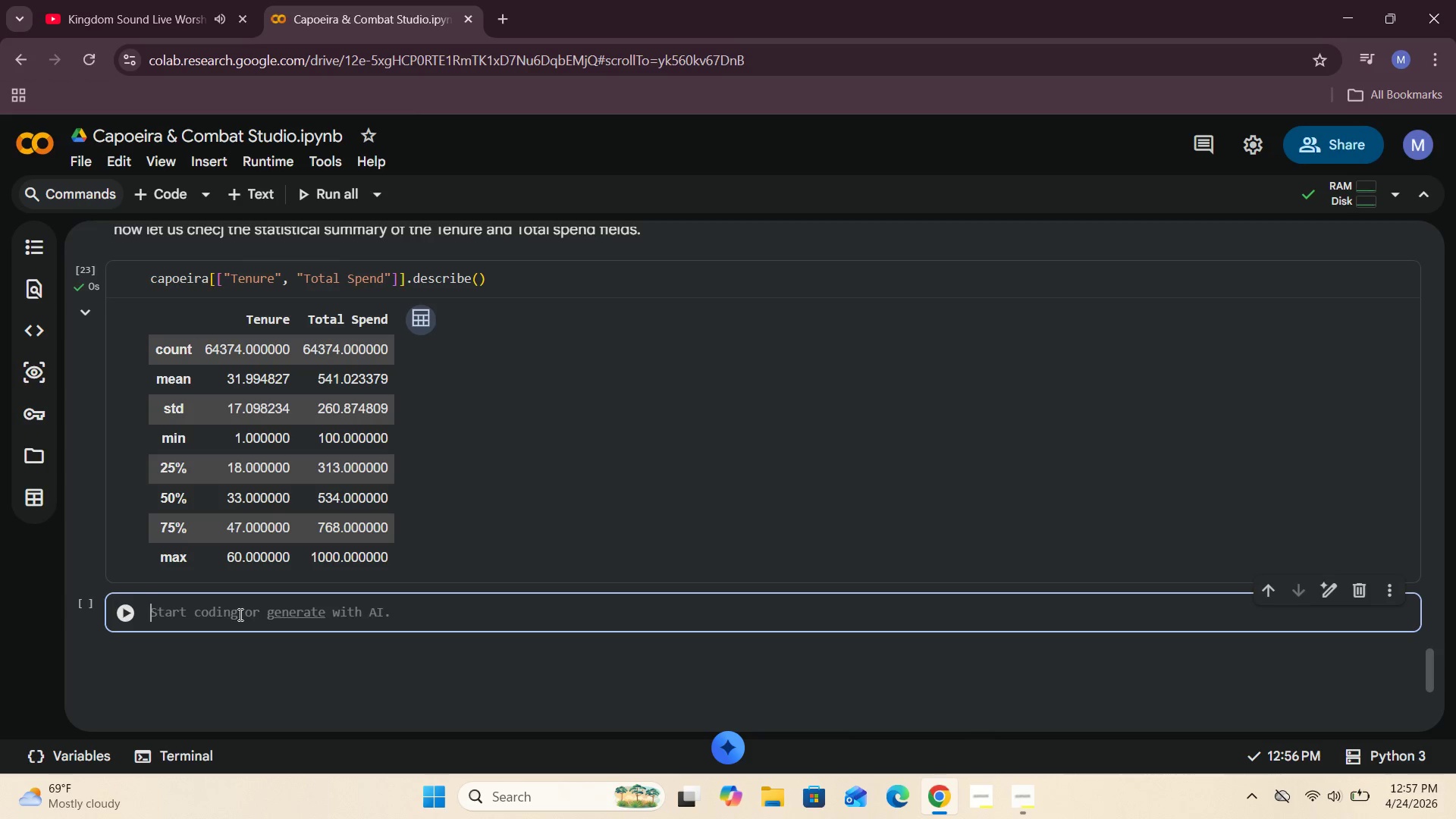 
type(capoeira.shape()
 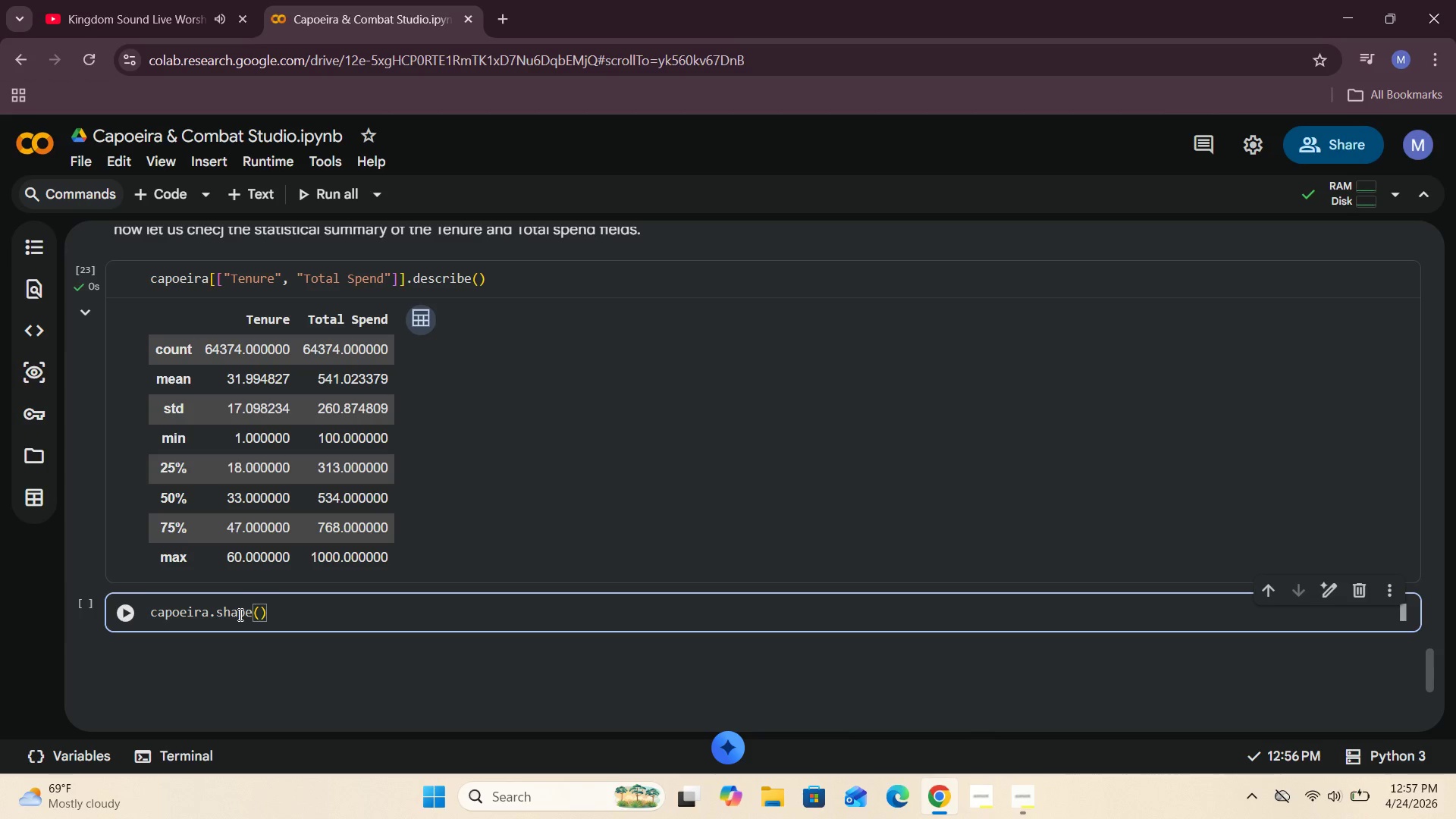 
left_click([129, 611])
 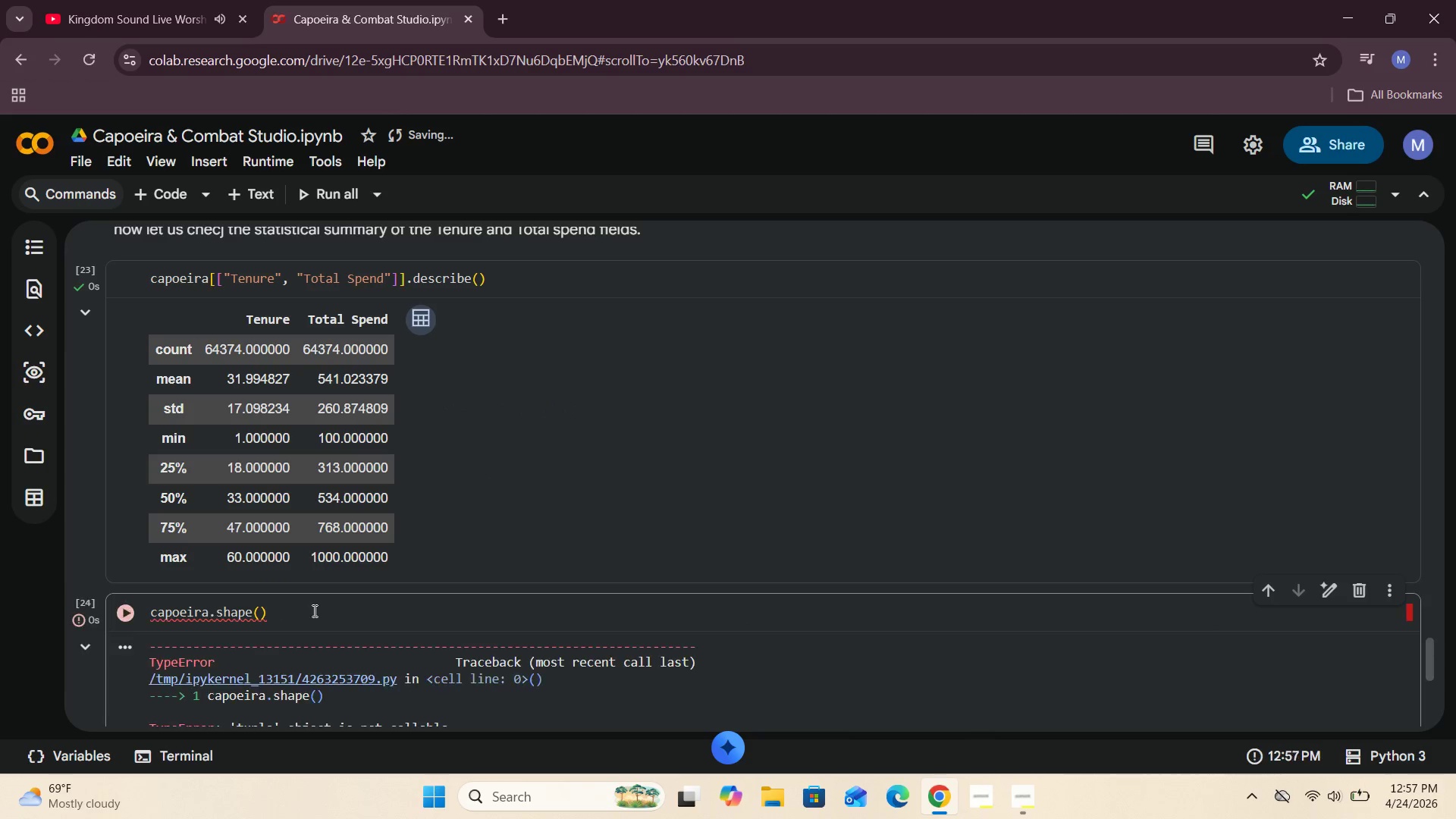 
scroll: coordinate [314, 610], scroll_direction: down, amount: 3.0
 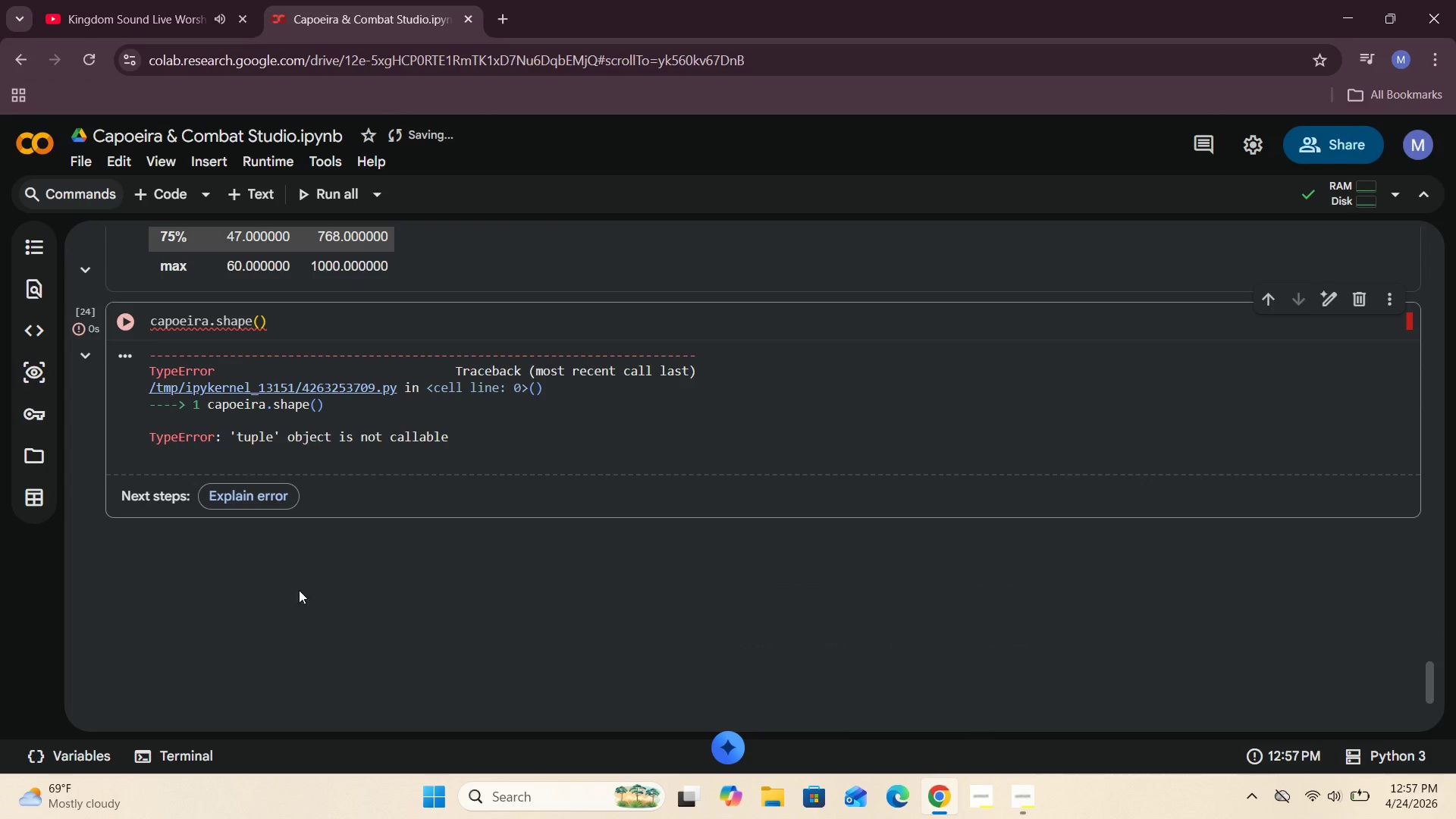 
left_click([285, 318])
 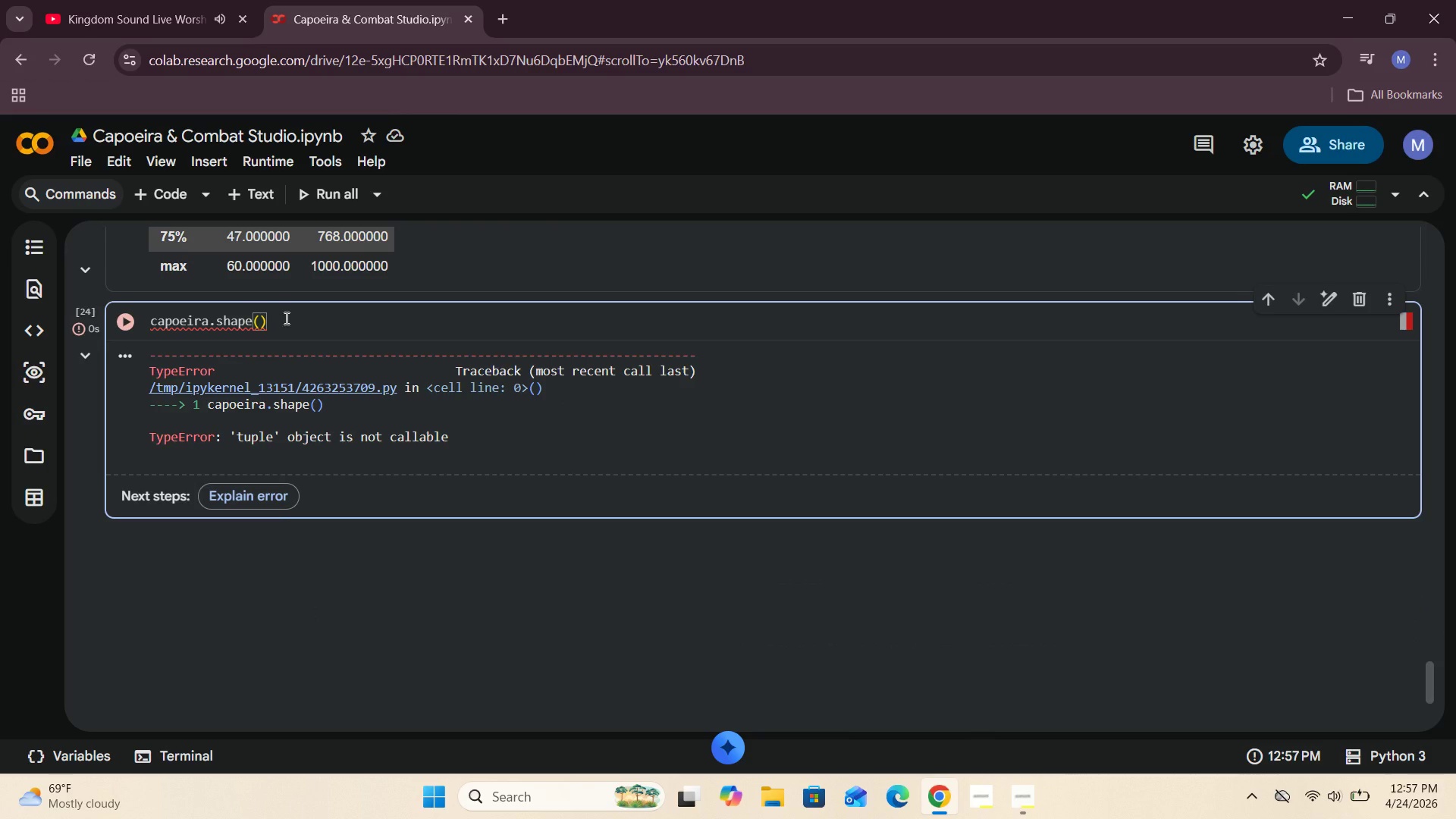 
key(Backspace)
 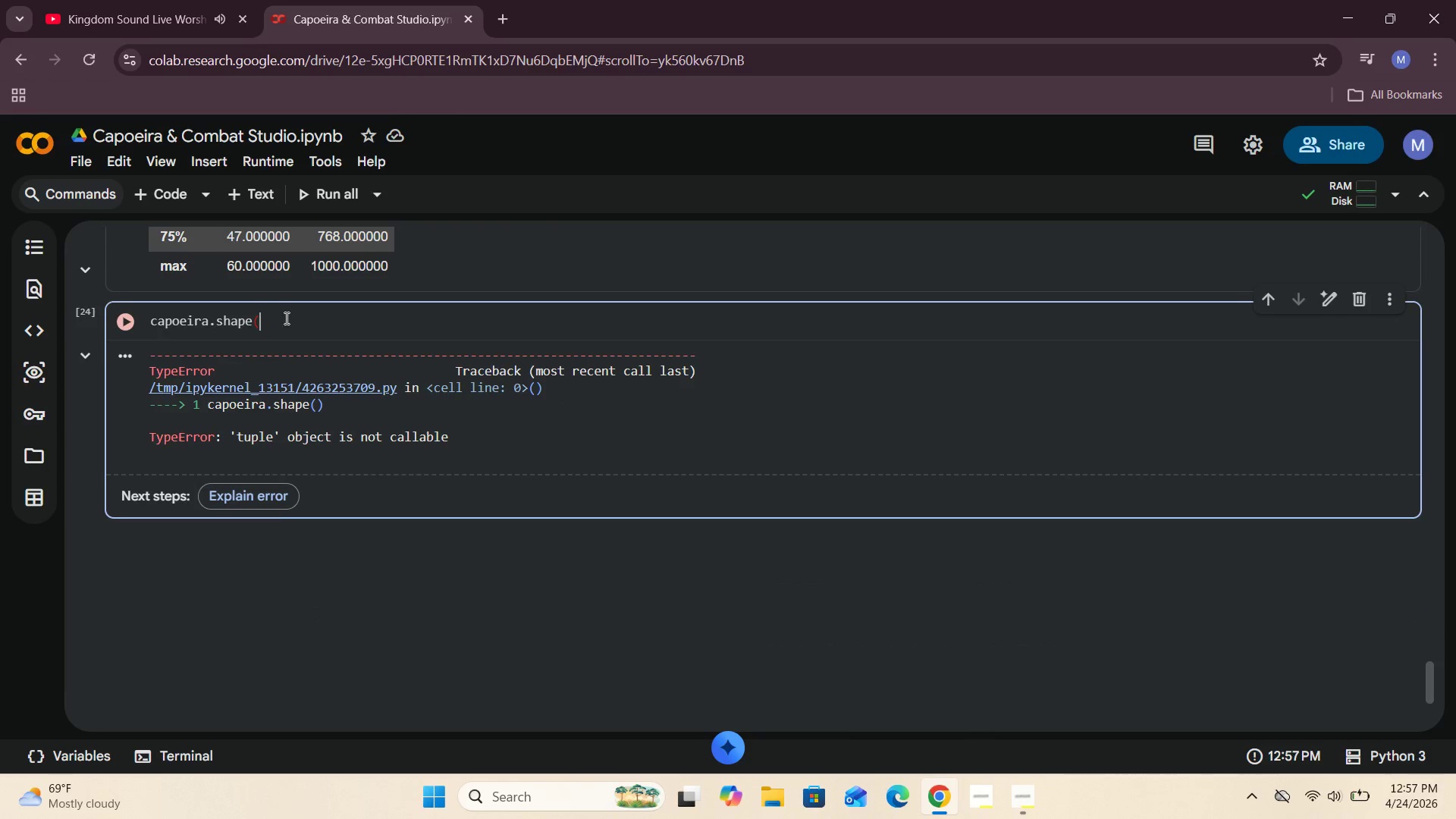 
key(Backspace)
 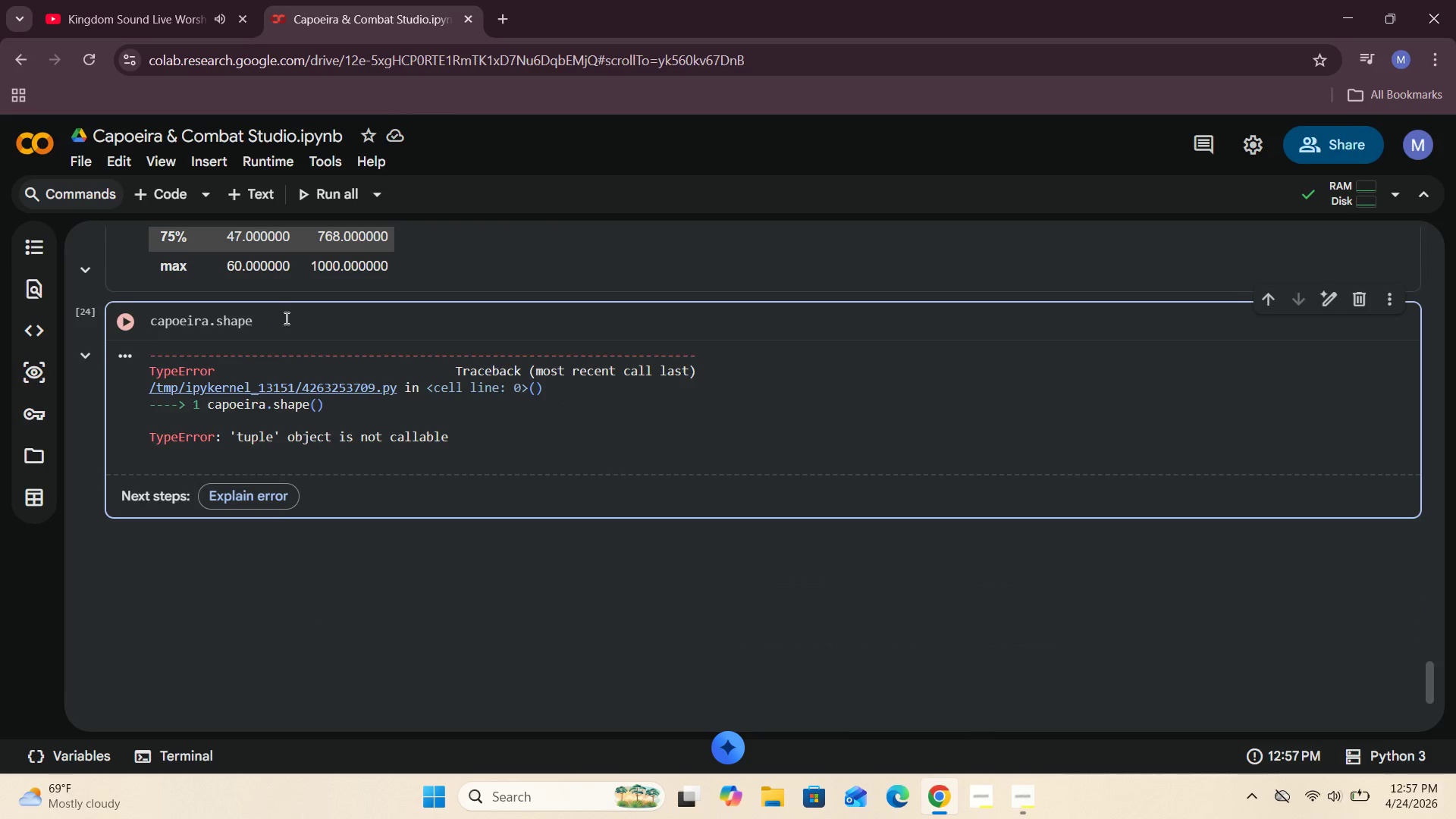 
key(Shift+ShiftRight)
 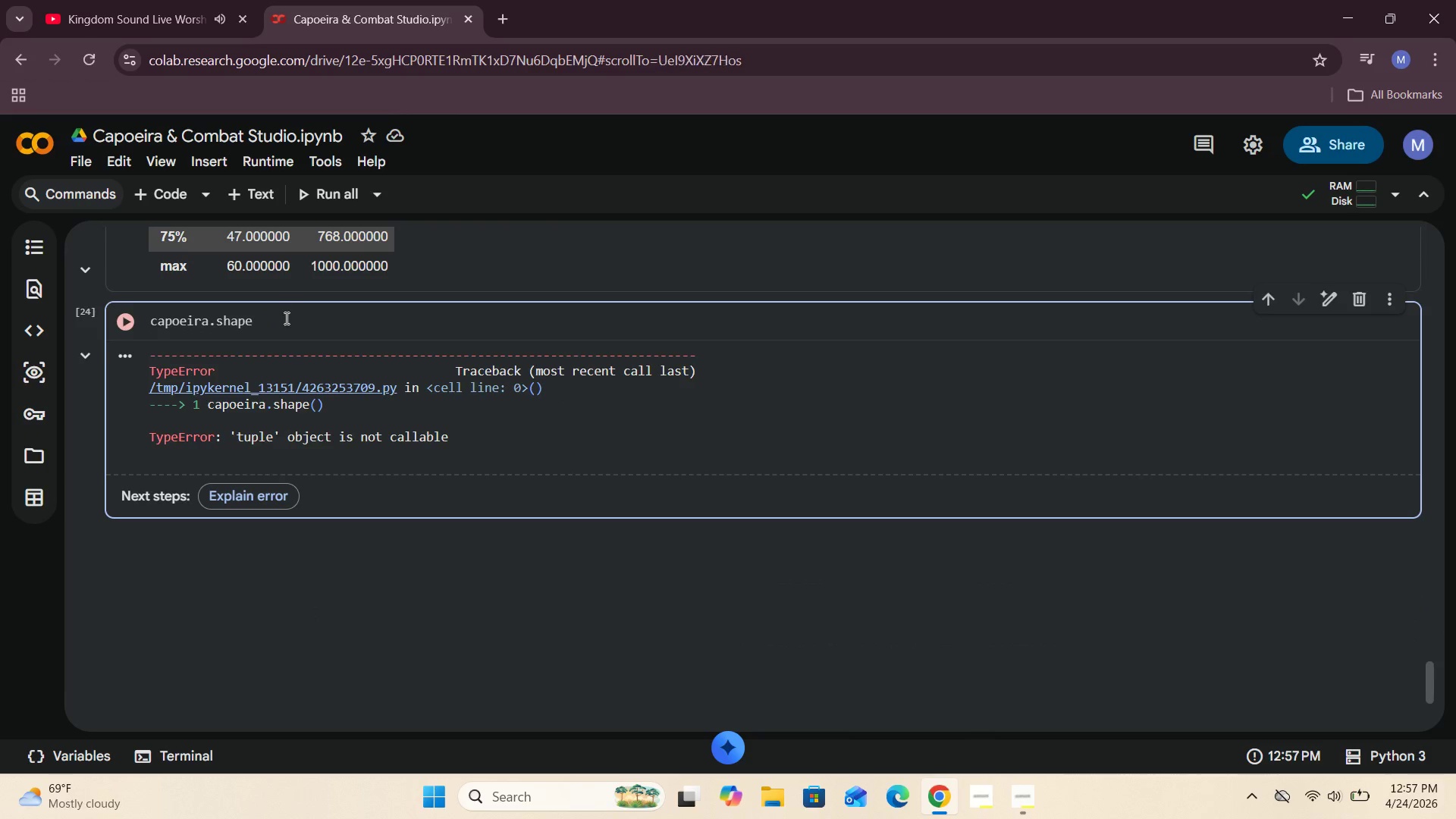 
key(Shift+Enter)
 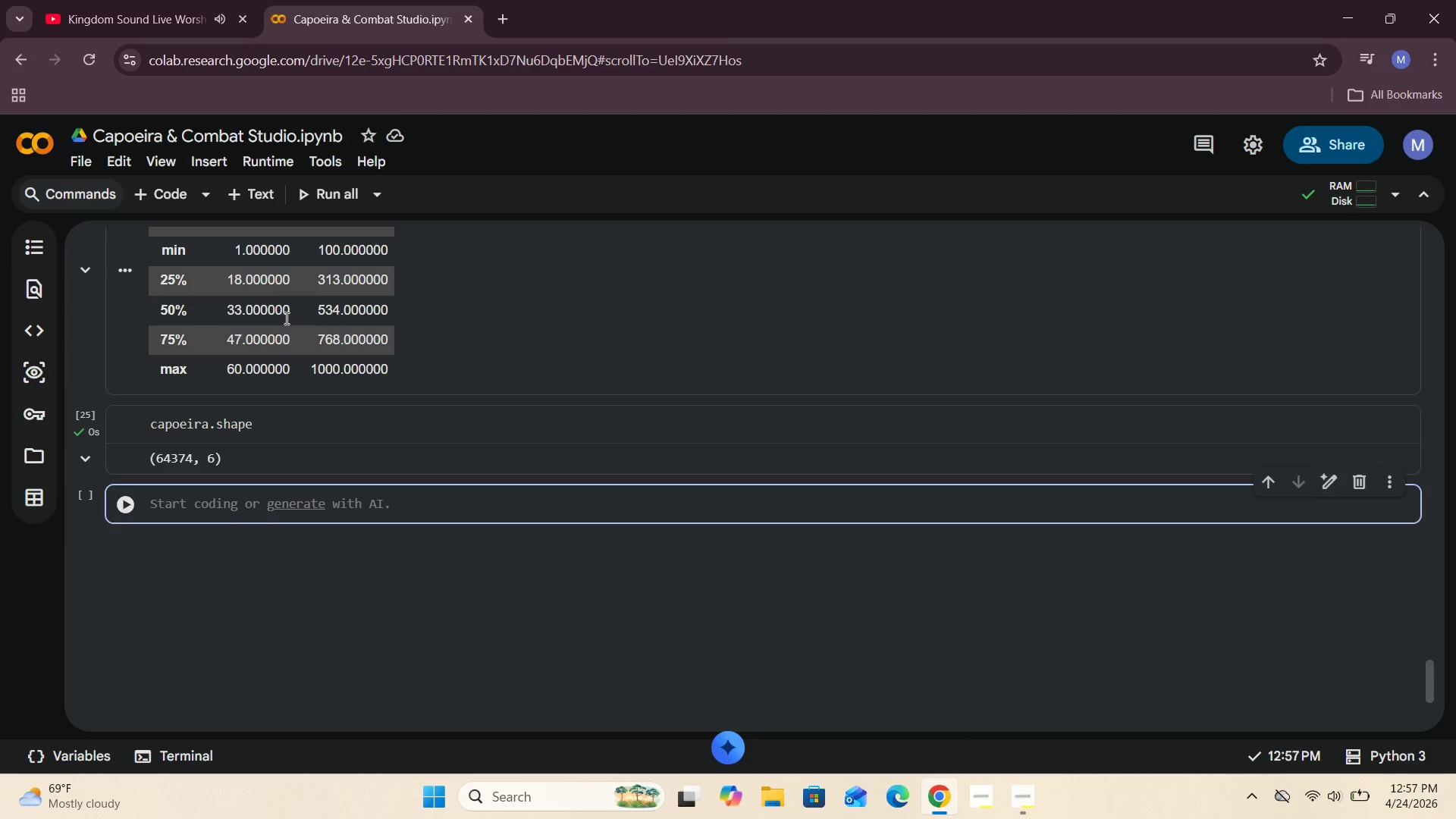 
wait(12.94)
 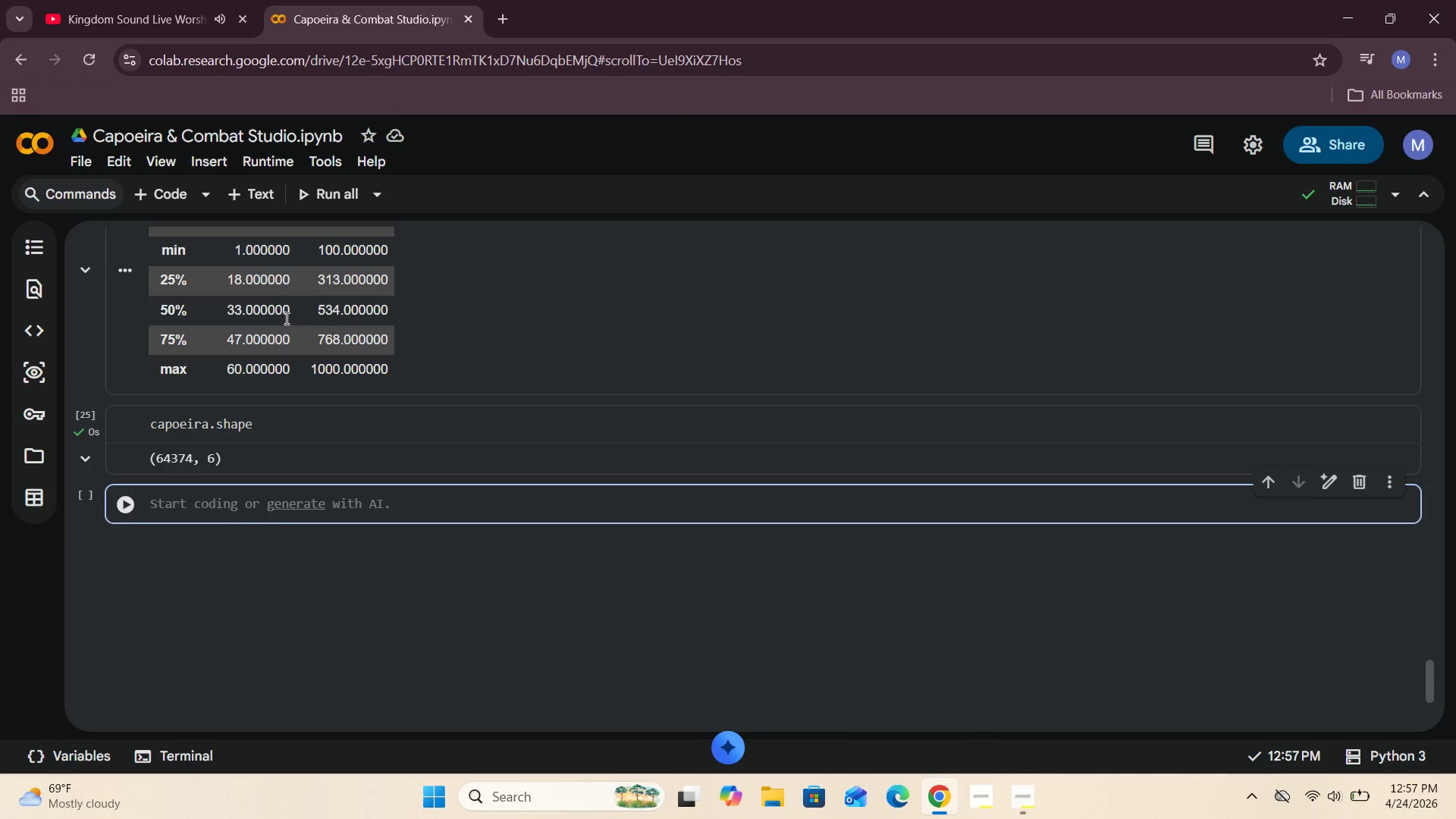 
left_click([206, 501])
 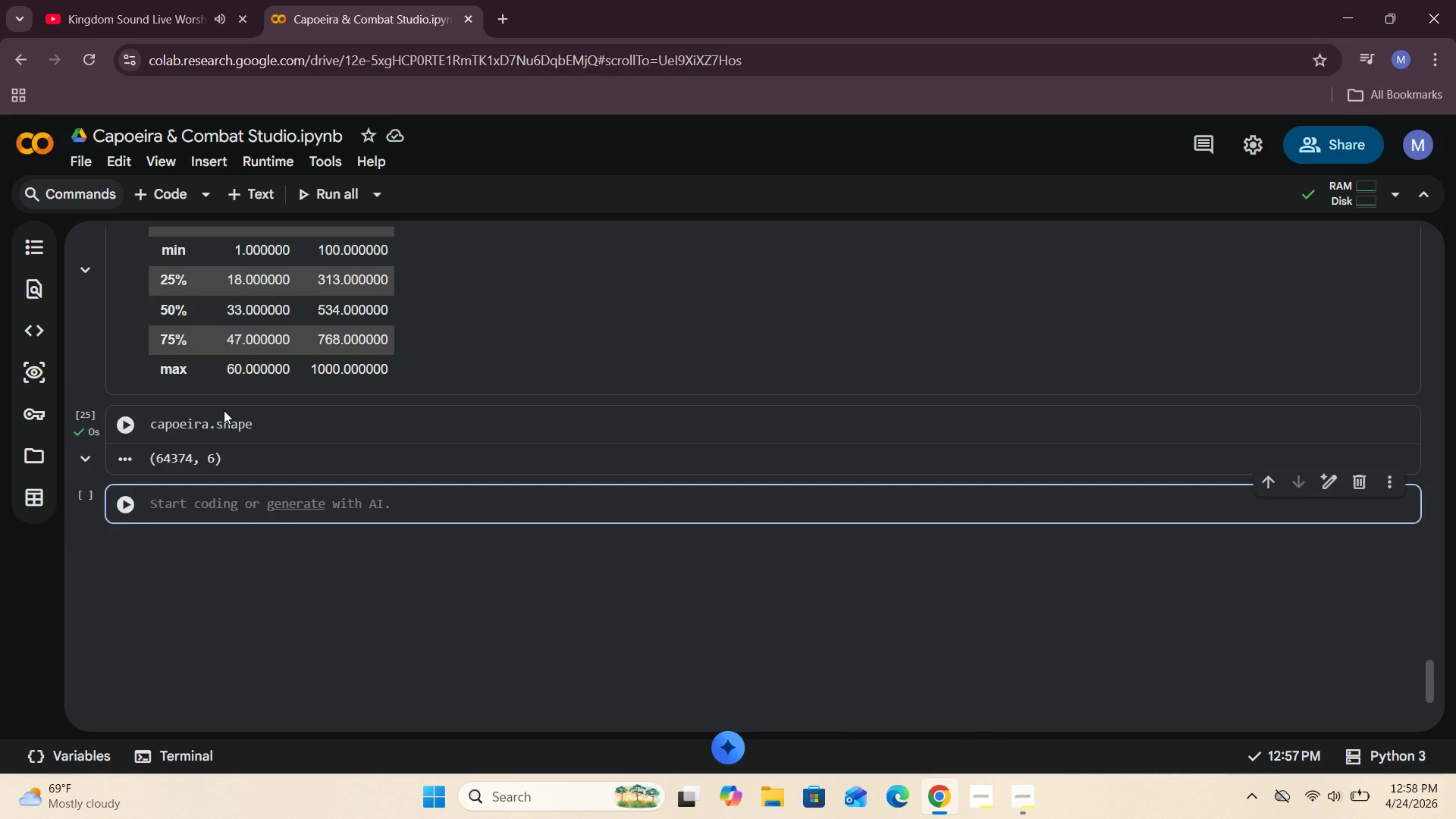 
wait(15.95)
 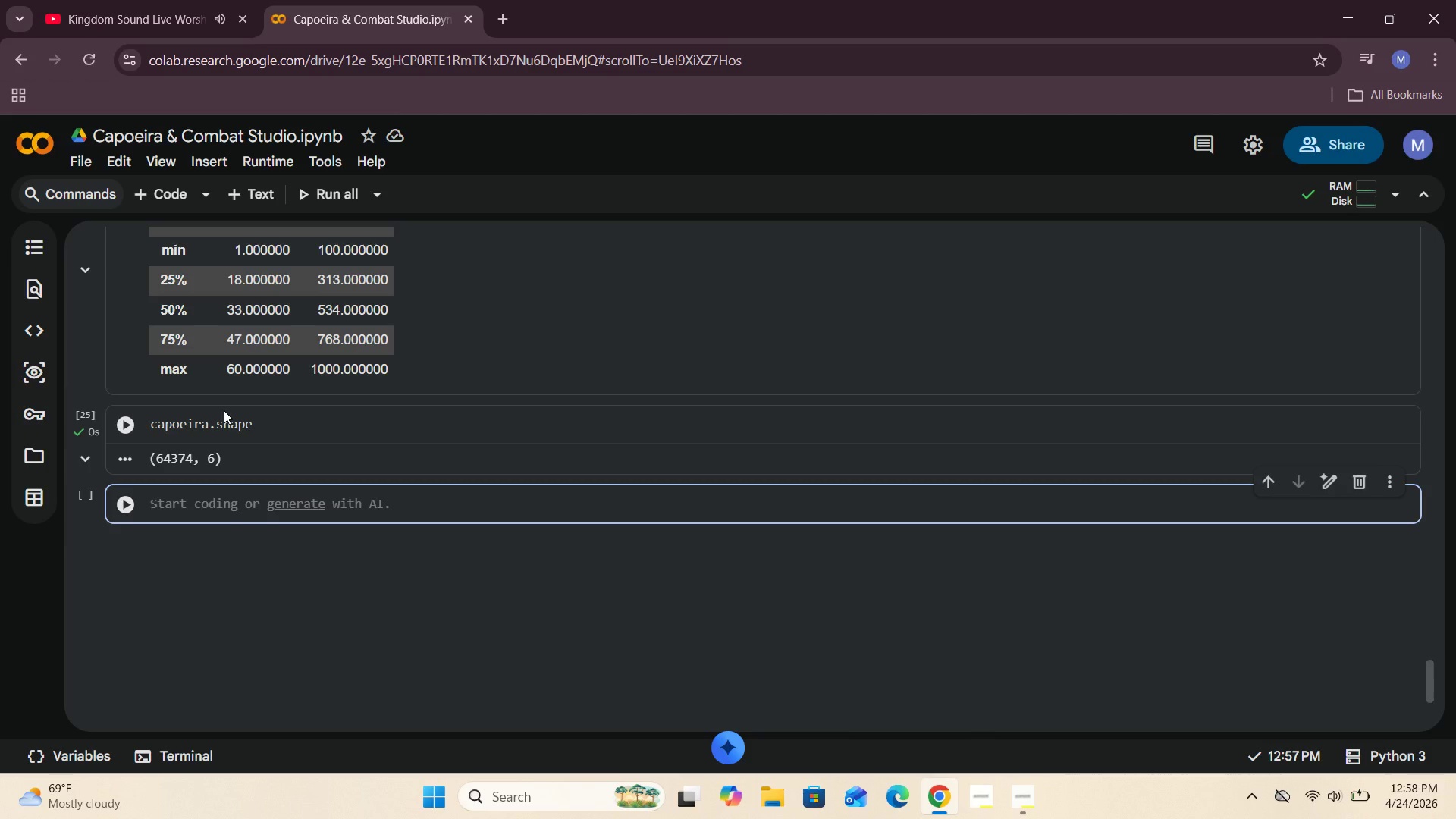 
scroll: coordinate [223, 408], scroll_direction: up, amount: 4.0
 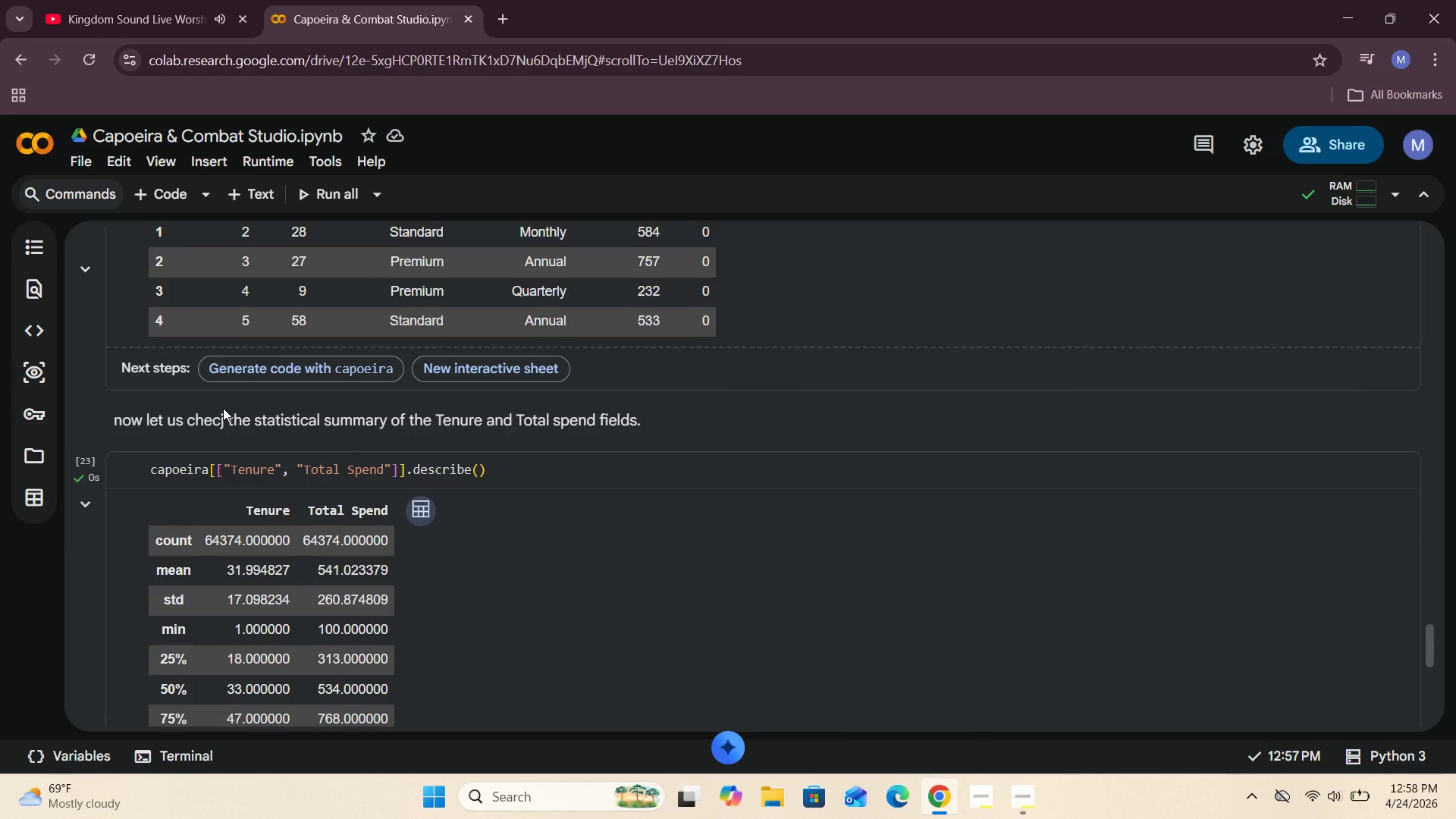 
scroll: coordinate [223, 408], scroll_direction: down, amount: 5.0
 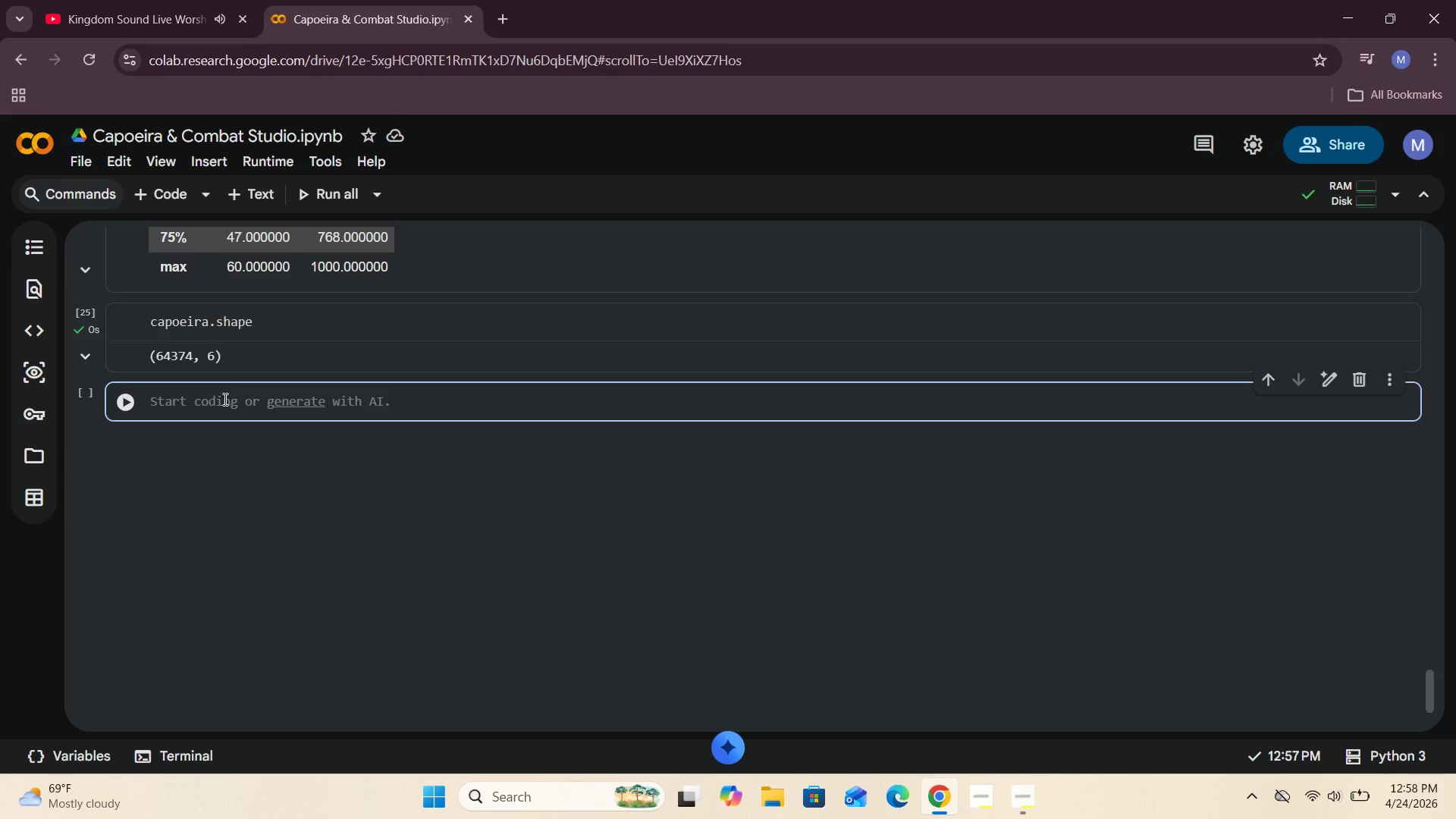 
wait(31.21)
 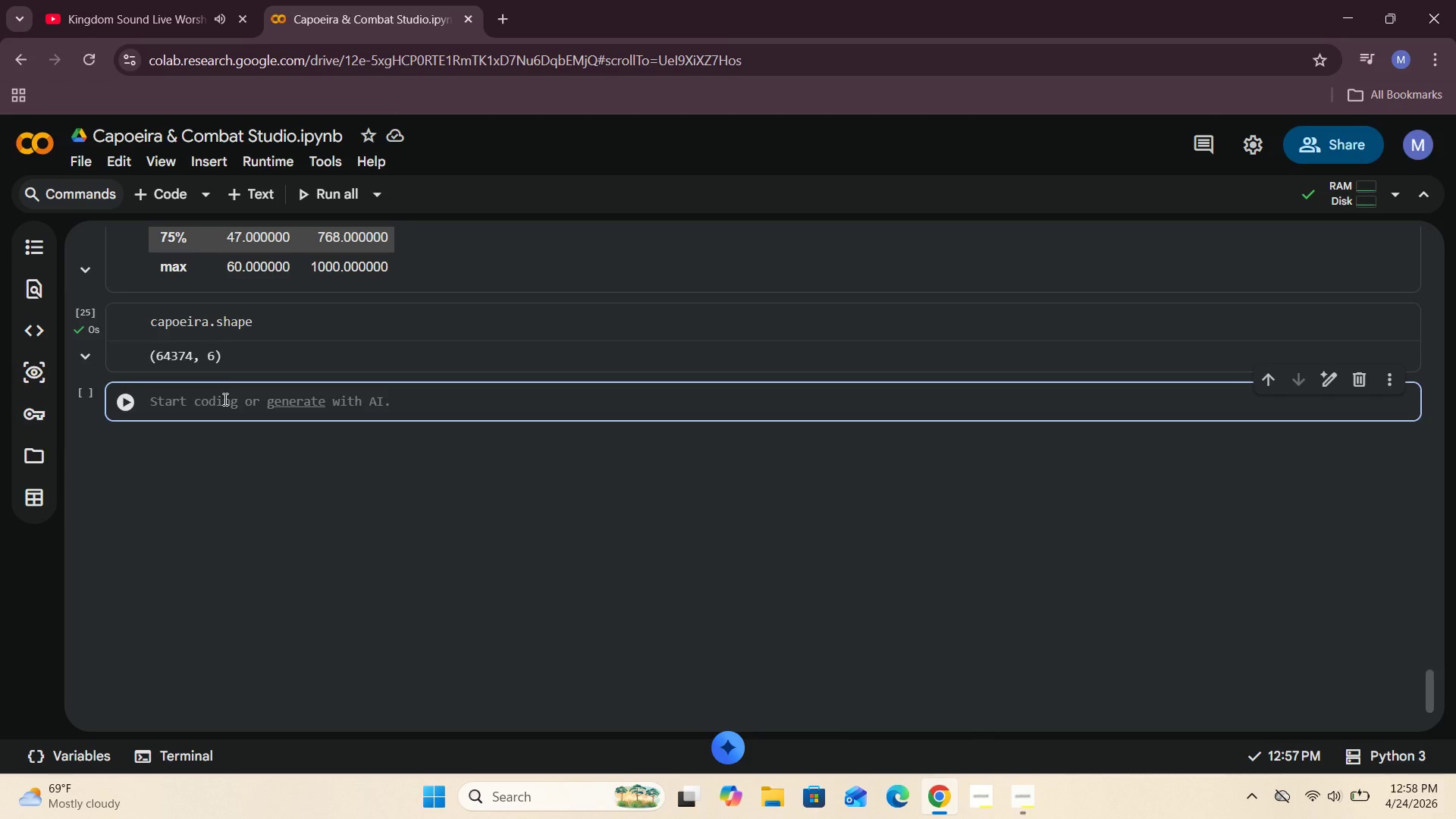 
left_click([199, 397])
 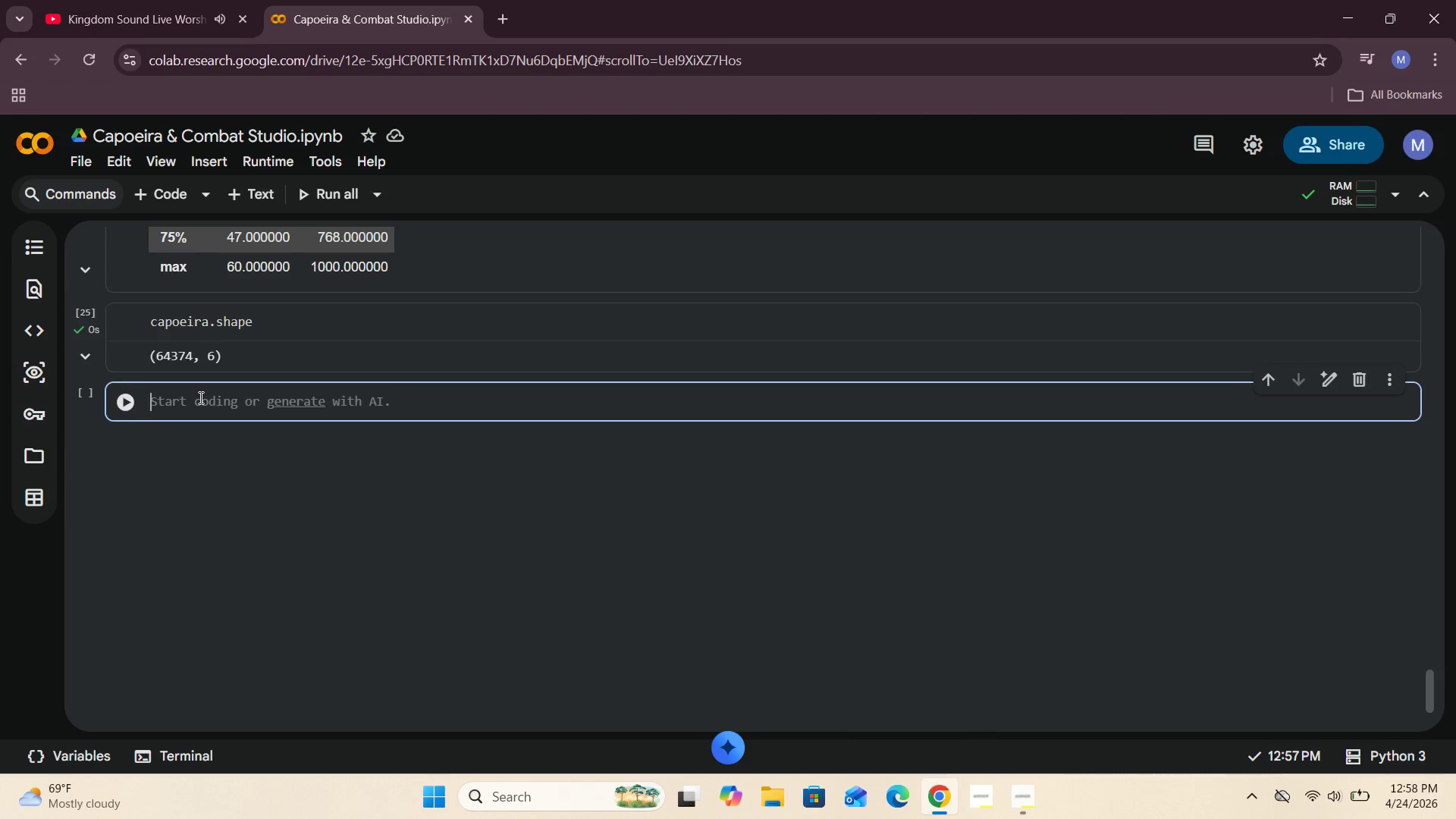 
type(capo)
 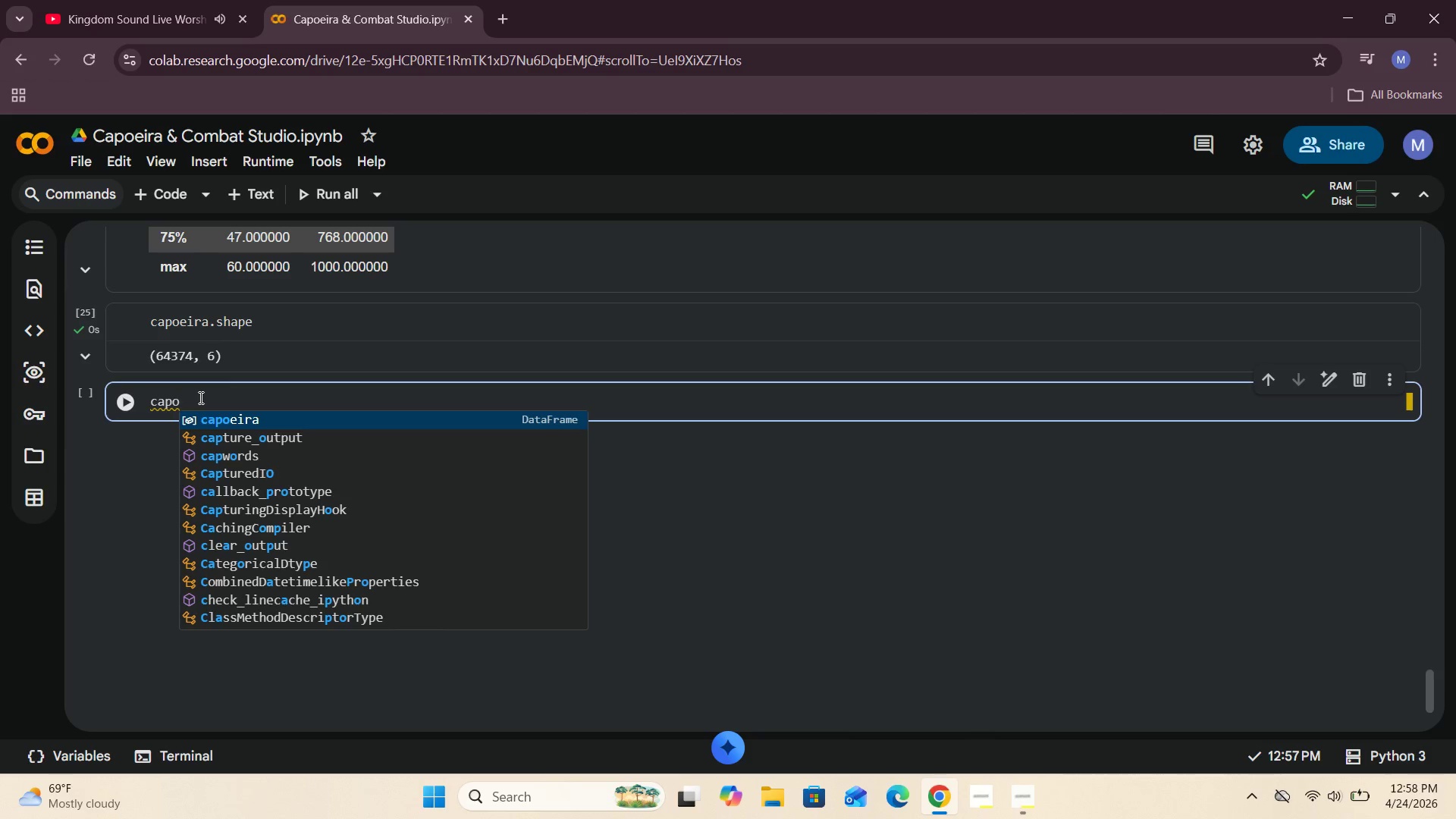 
wait(7.24)
 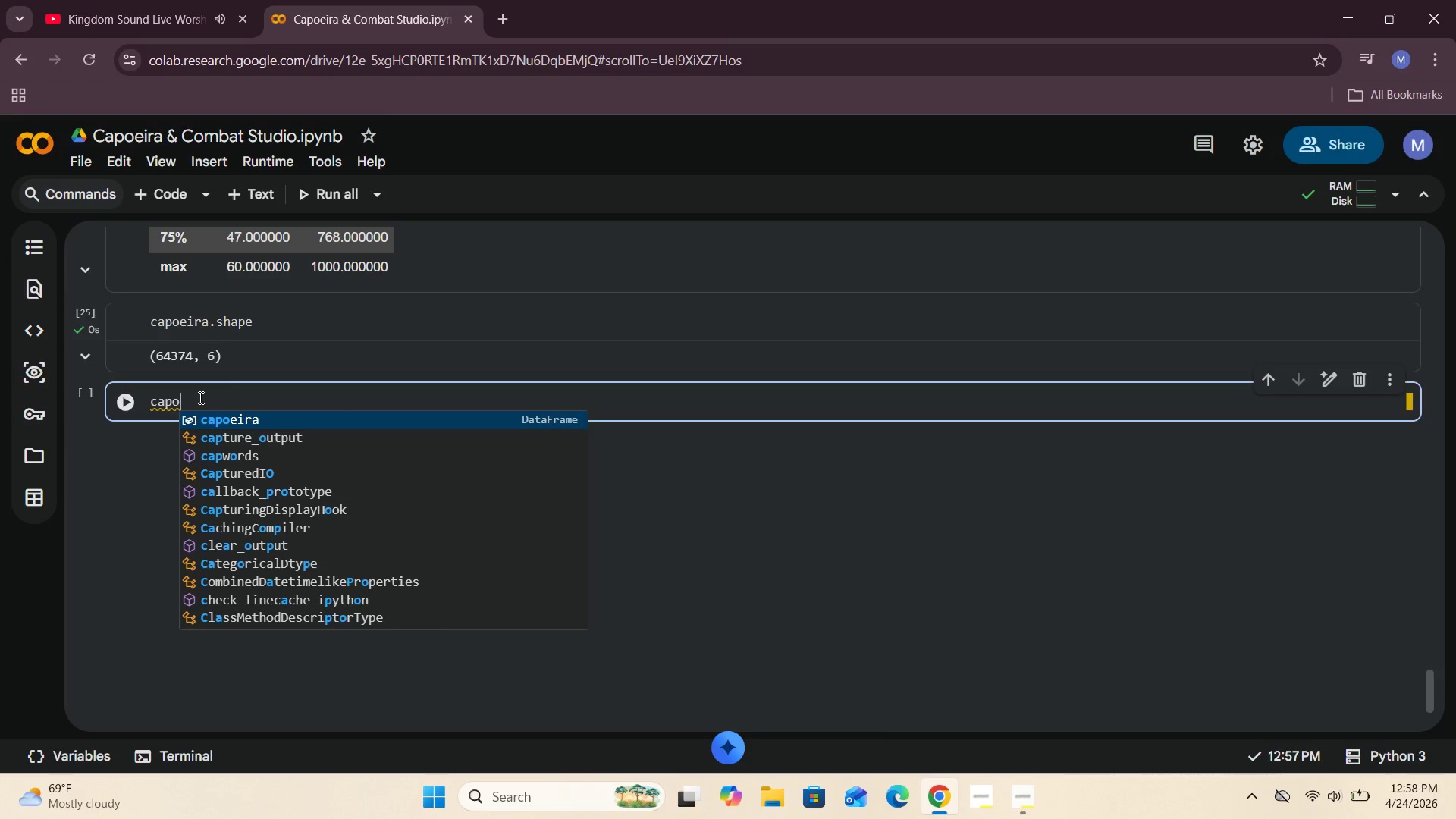 
type(eira["R)
key(Backspace)
type(Tenure)
 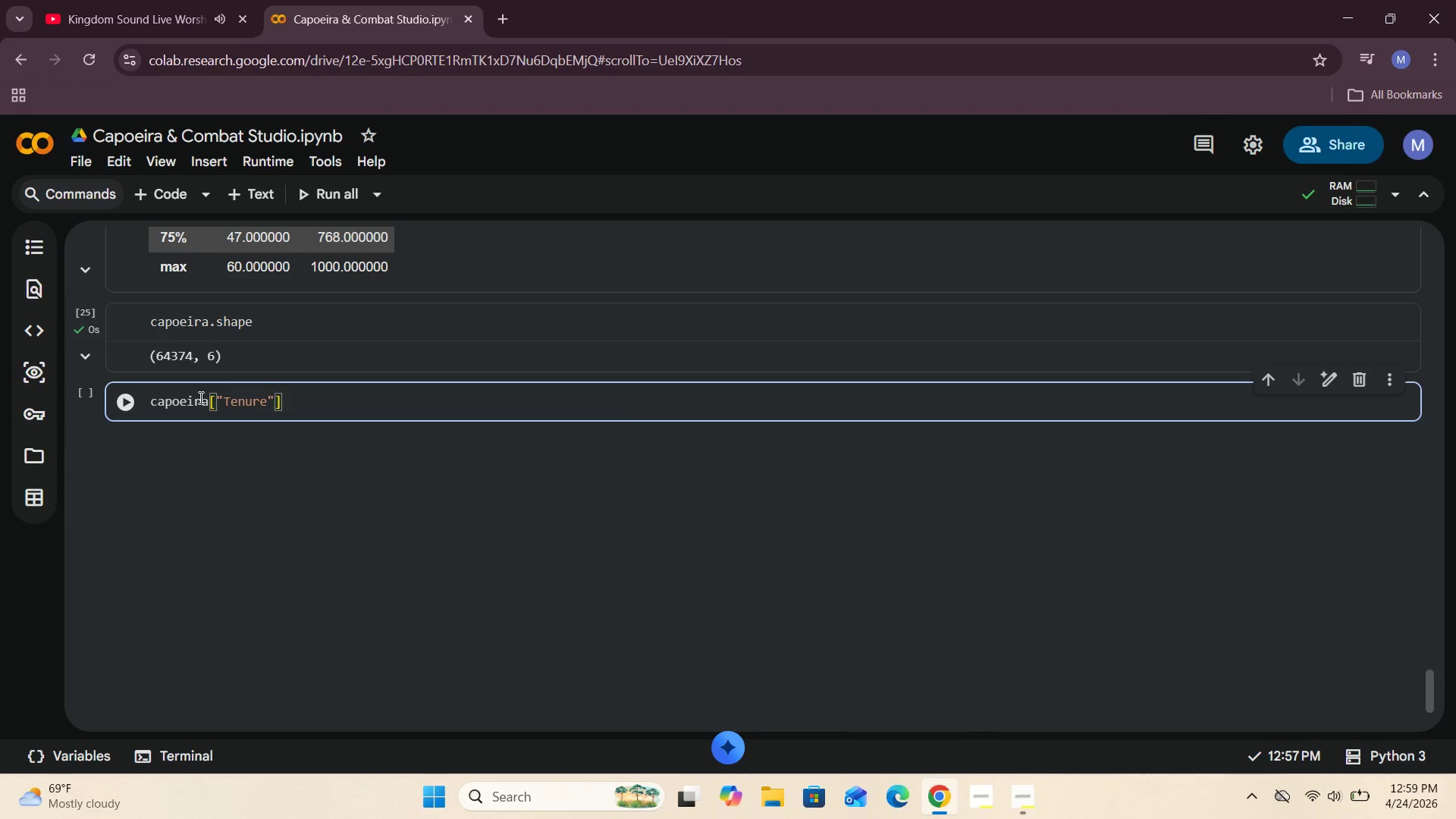 
key(ArrowLeft)
 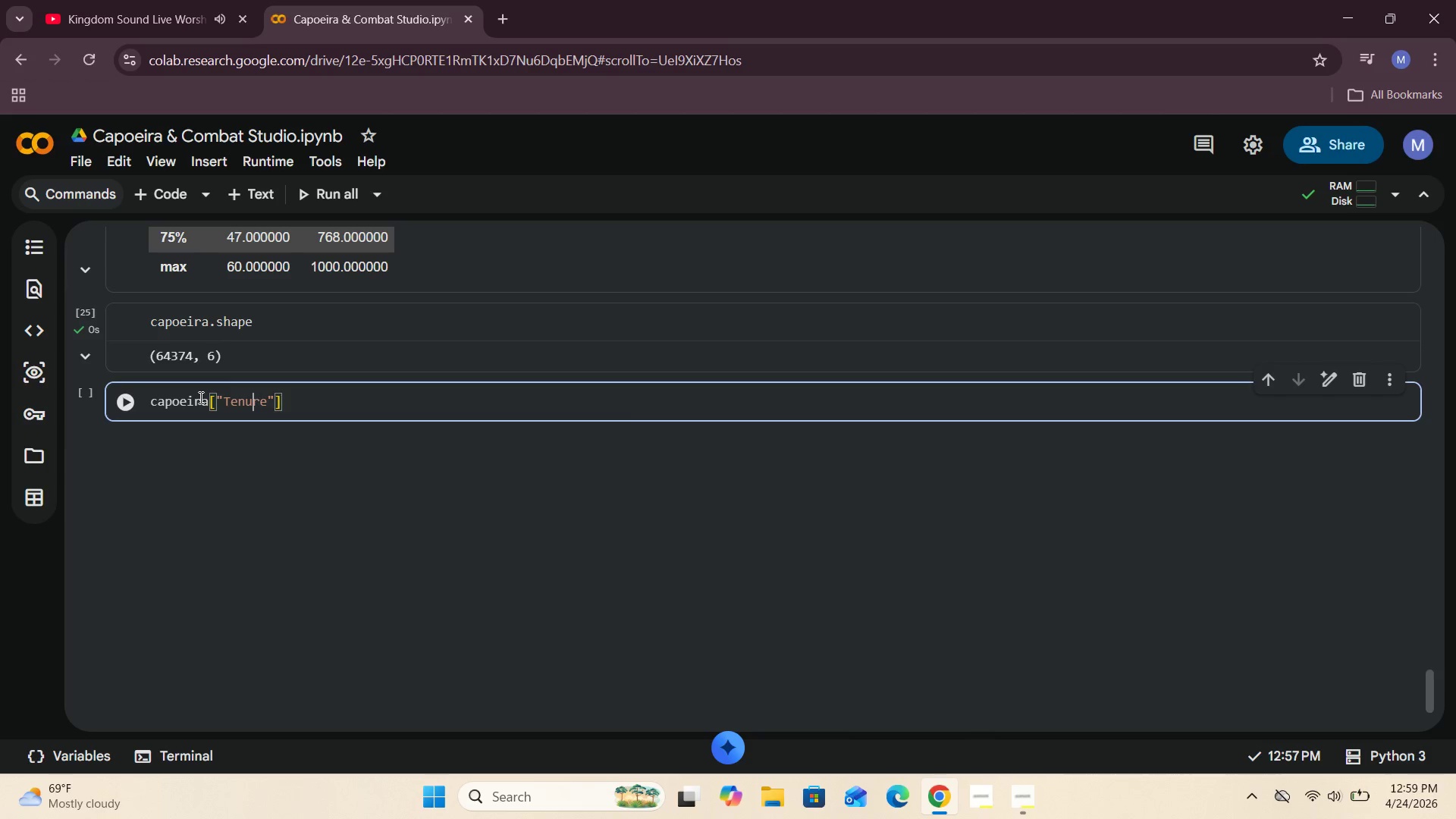 
hold_key(key=ArrowLeft, duration=0.95)
 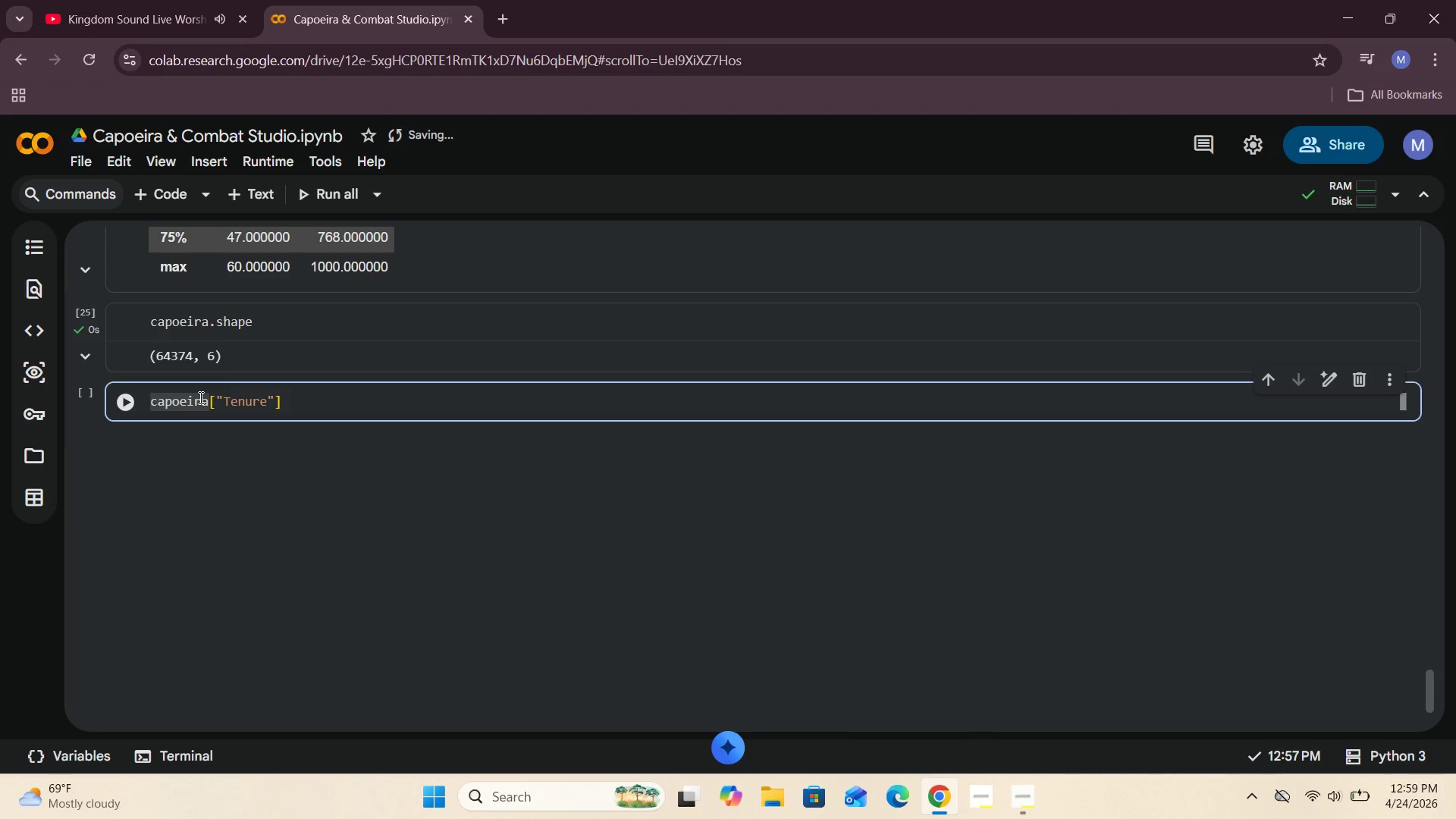 
key(Shift+9)
 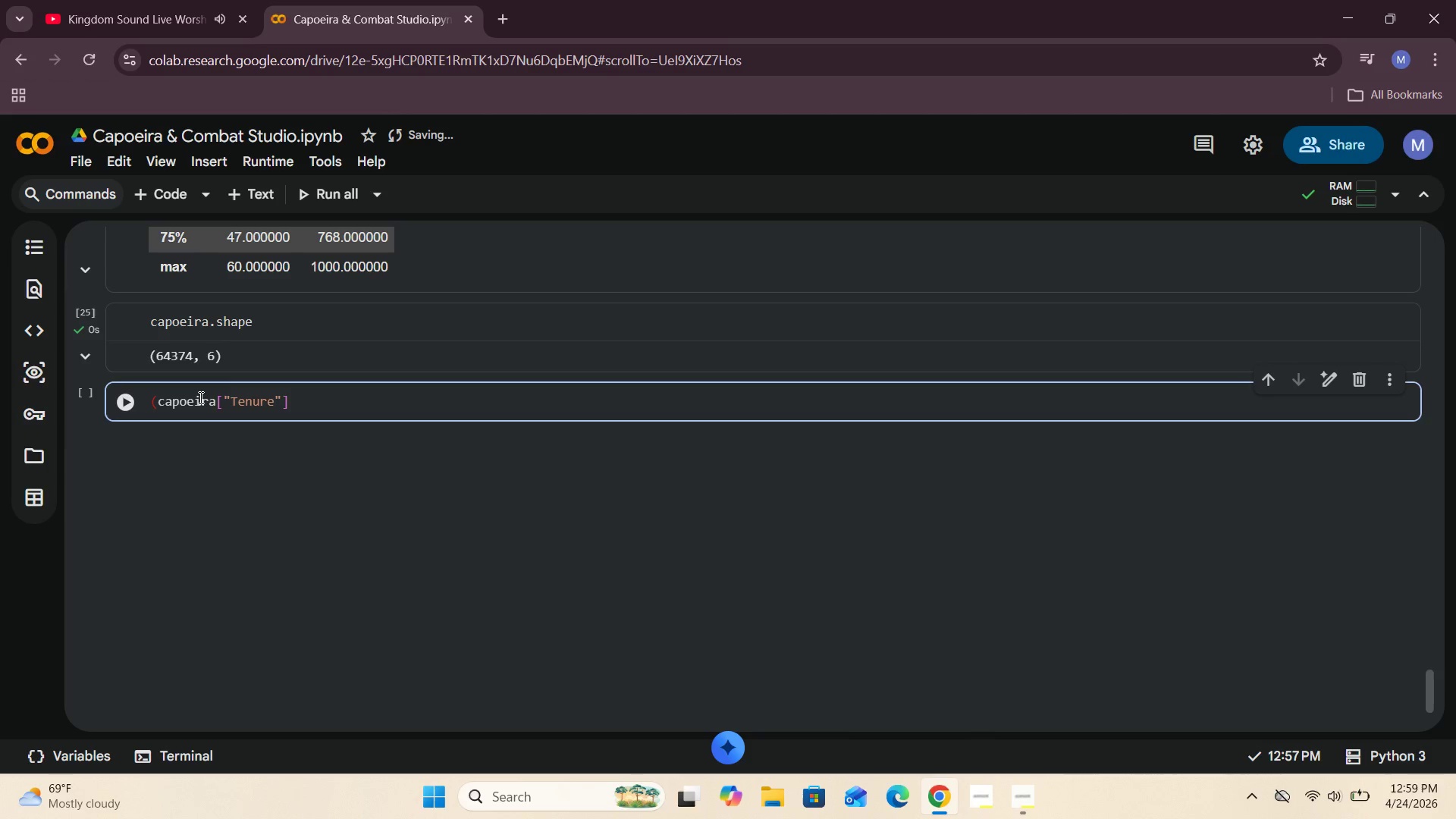 
hold_key(key=ArrowRight, duration=0.98)
 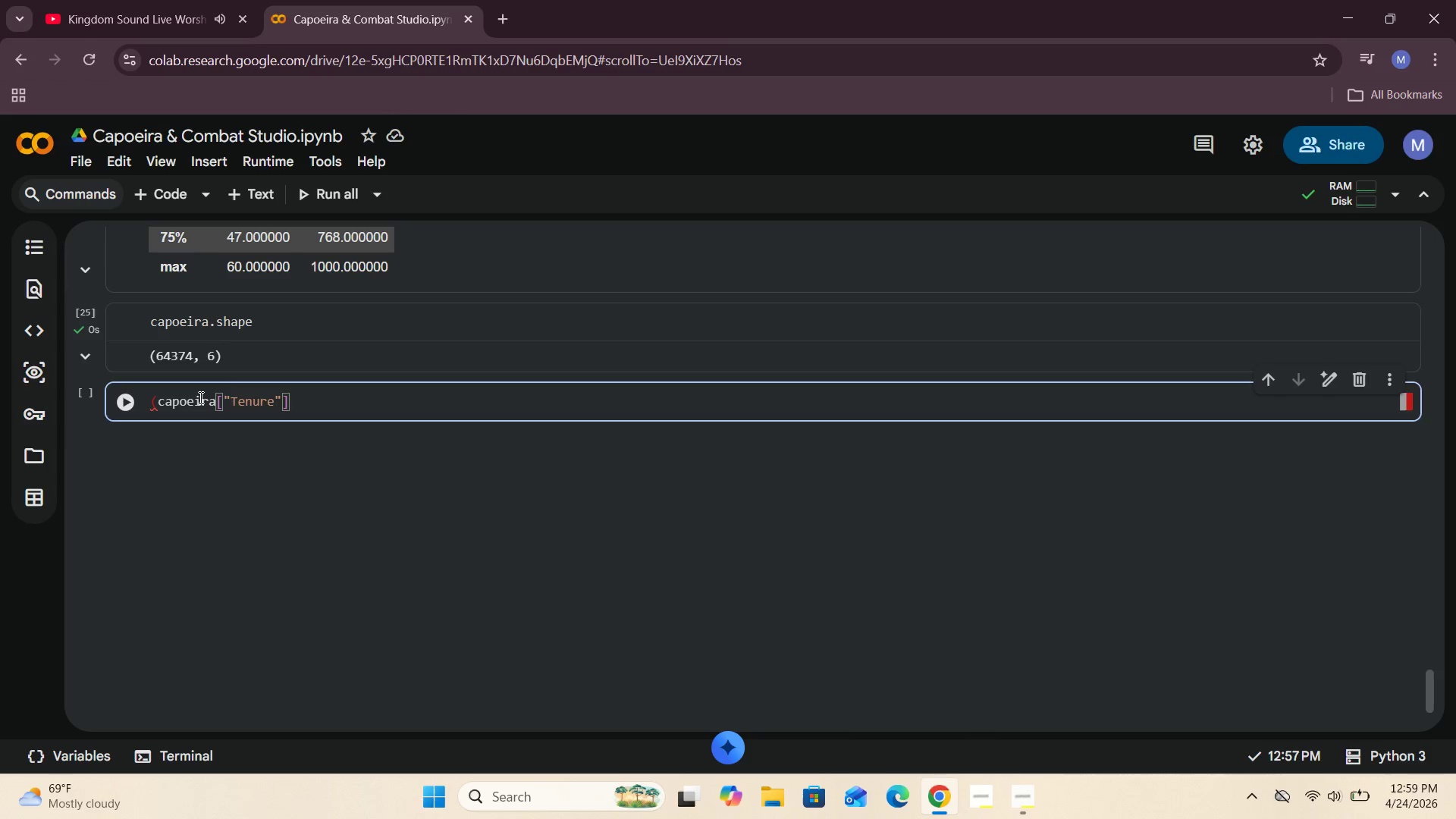 
key(ArrowRight)
 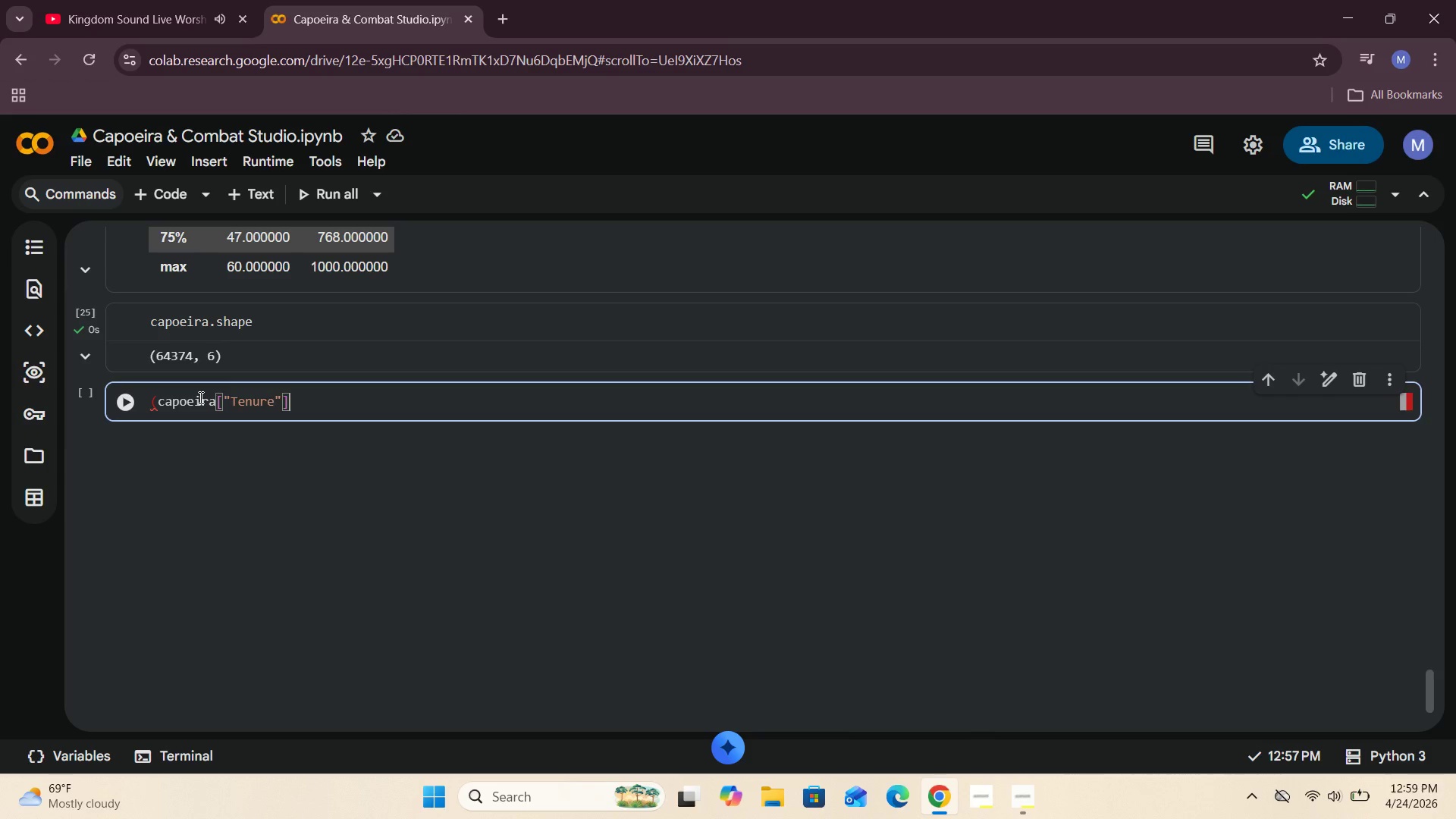 
key(Comma)
 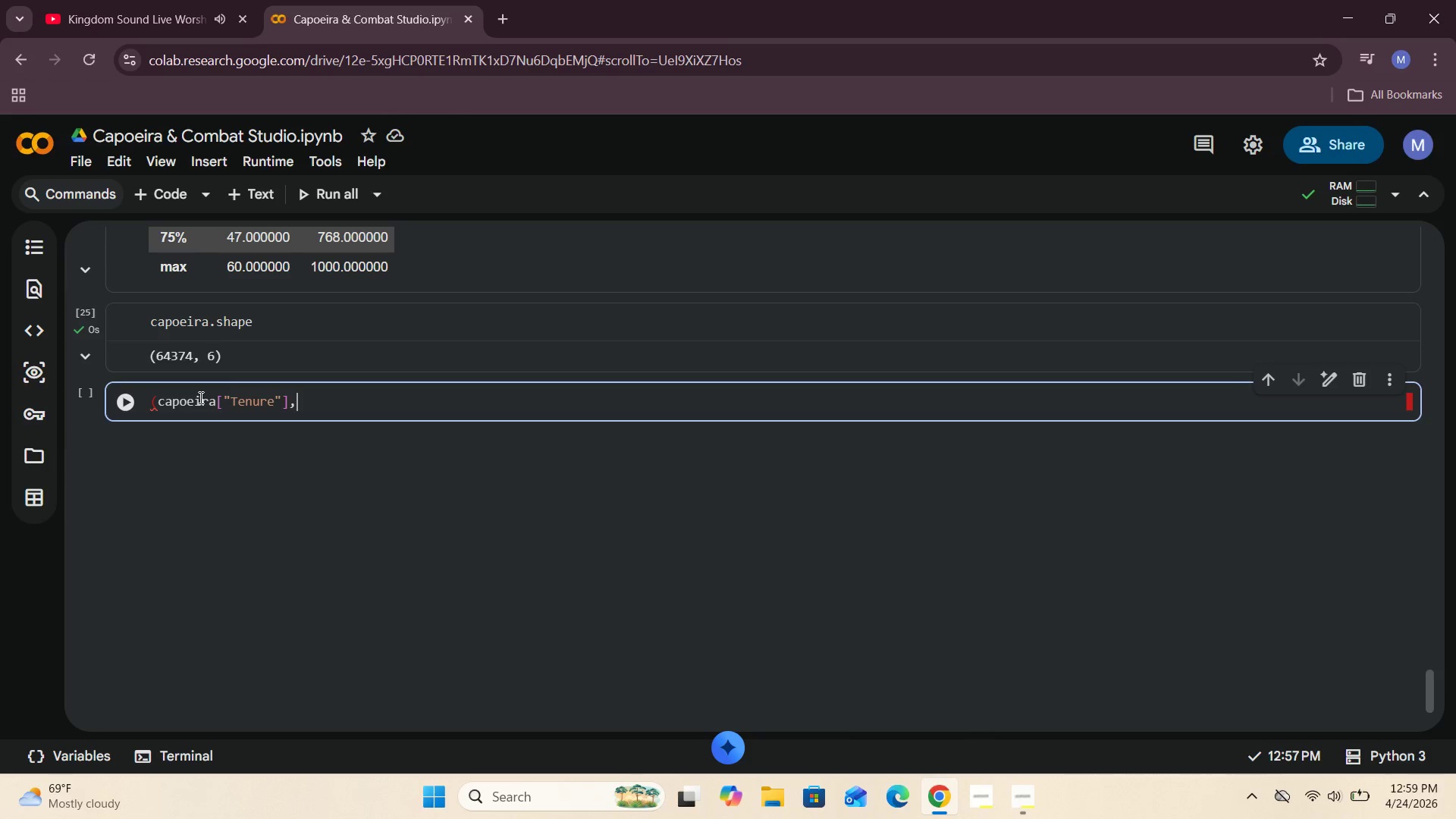 
key(Space)
 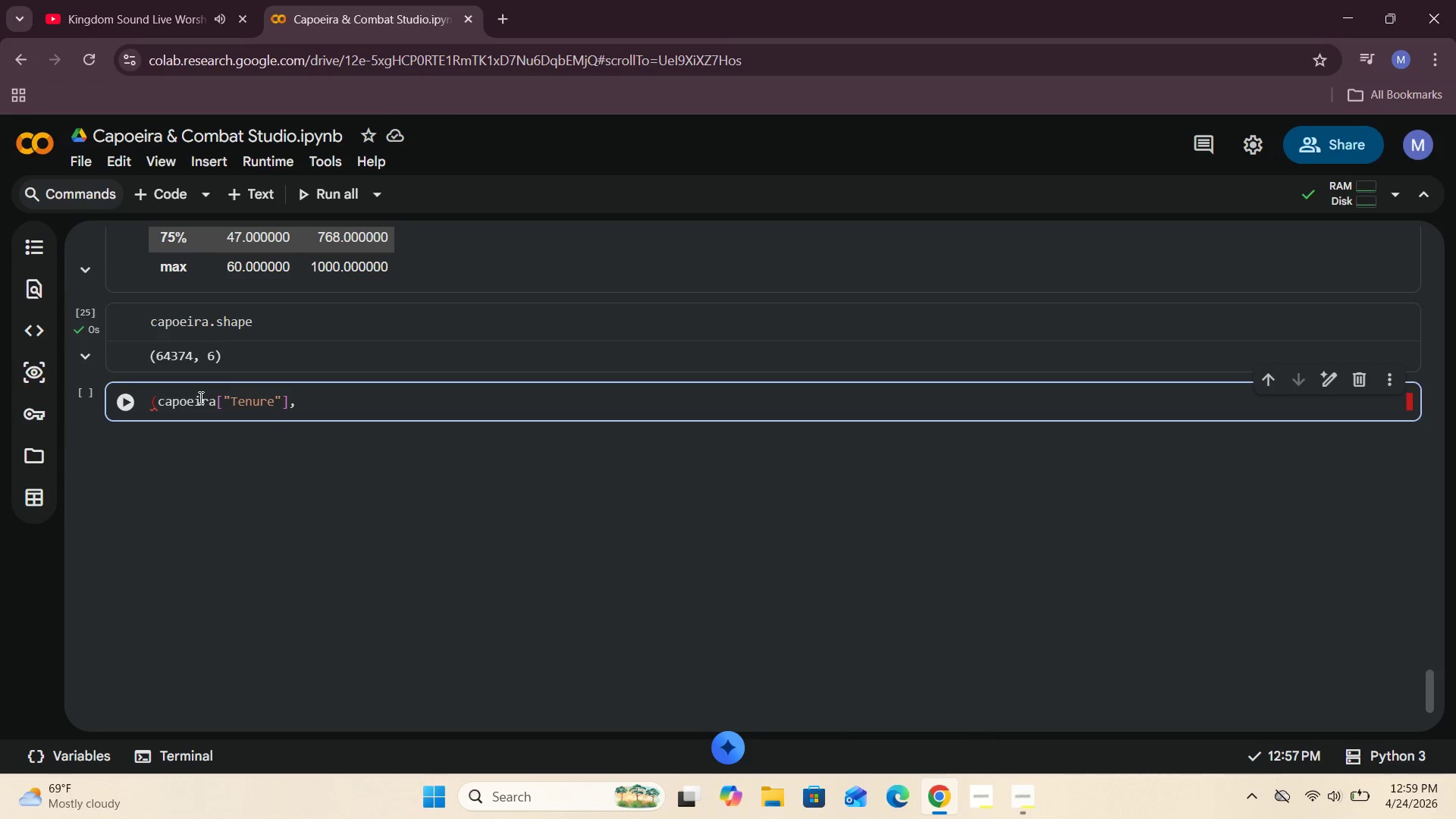 
type(errors = )
key(Backspace)
key(Backspace)
key(Backspace)
type(+)
key(Backspace)
type(="coerce)
 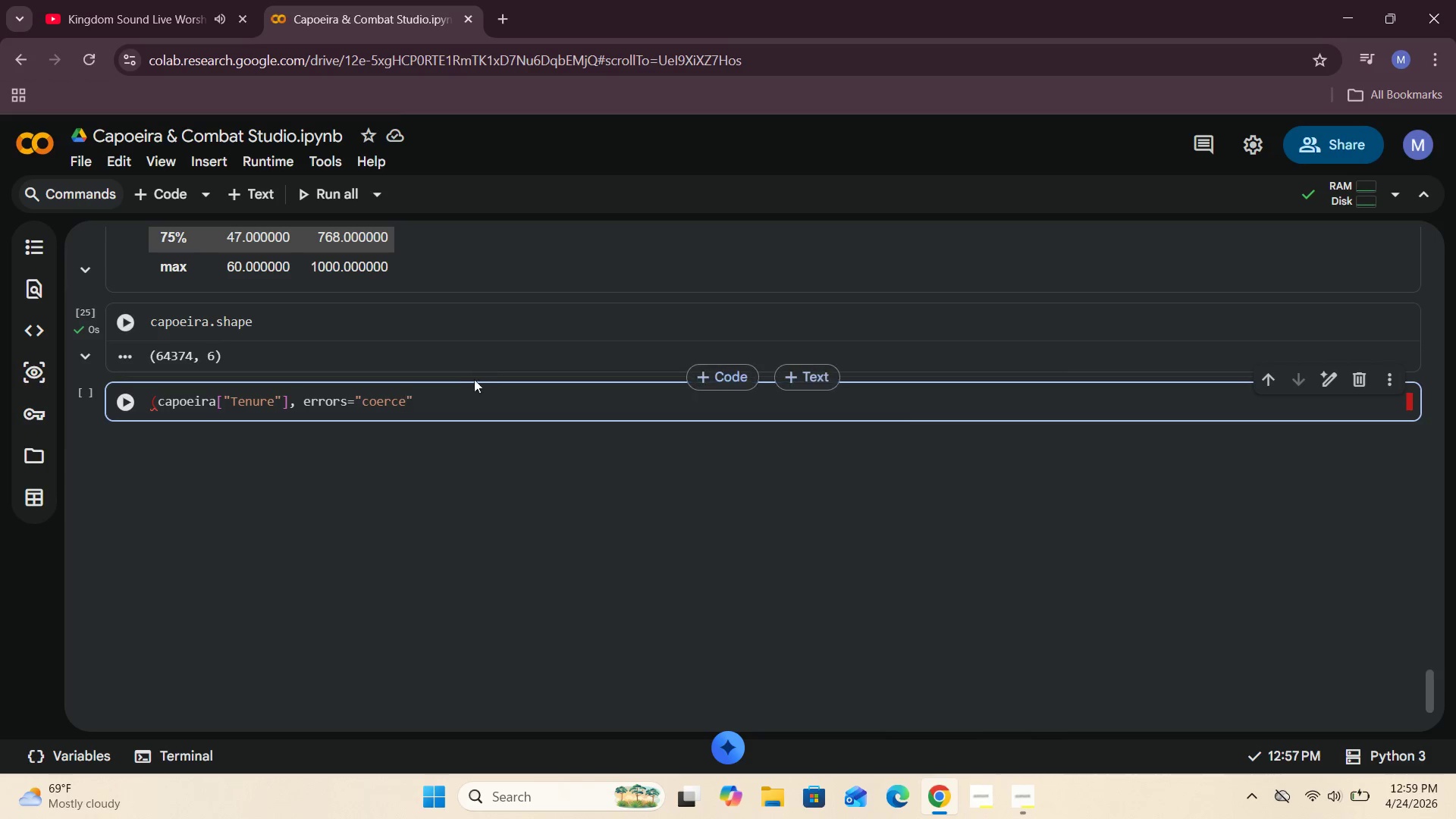 
left_click([439, 393])
 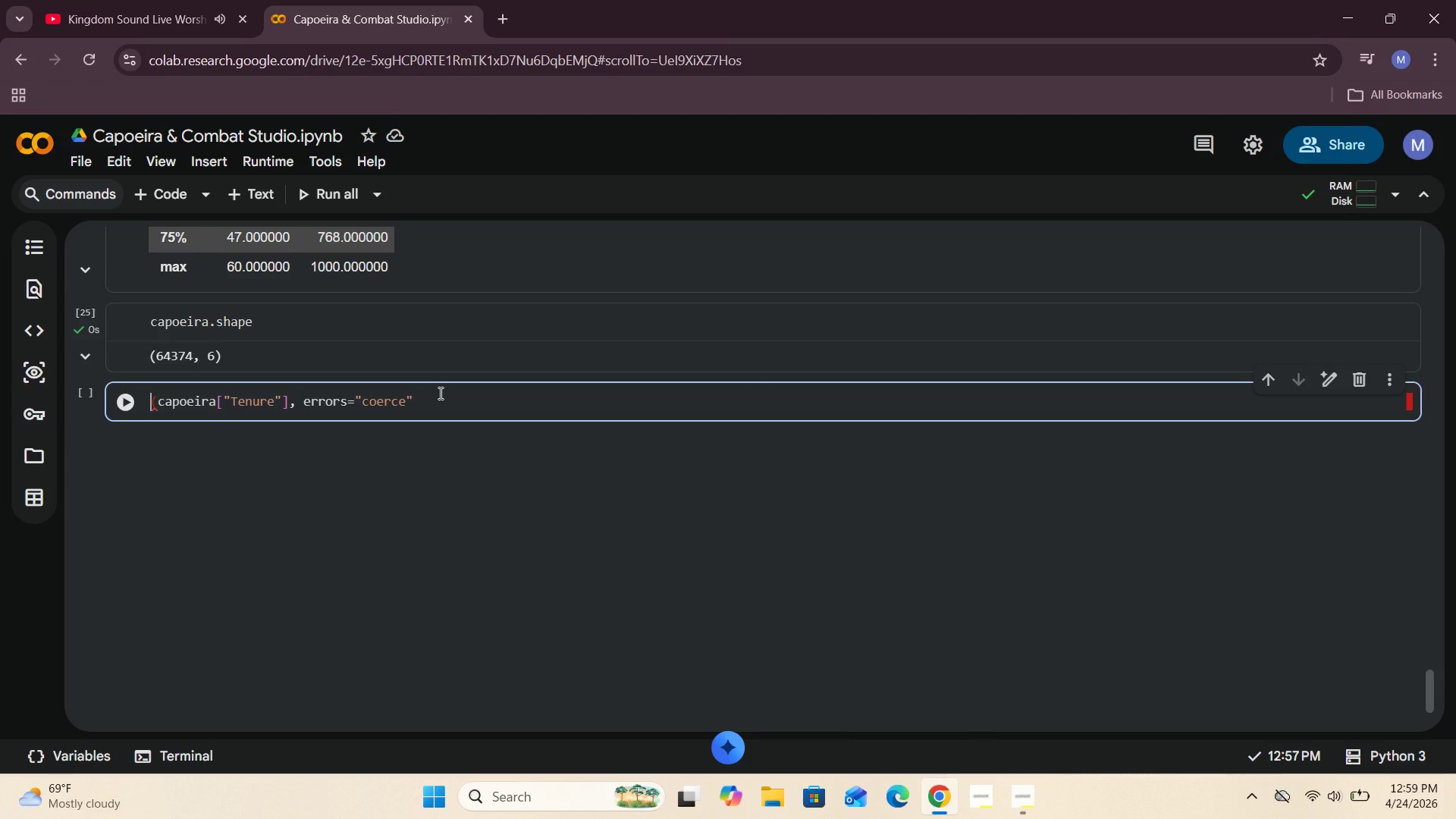 
key(ArrowLeft)
 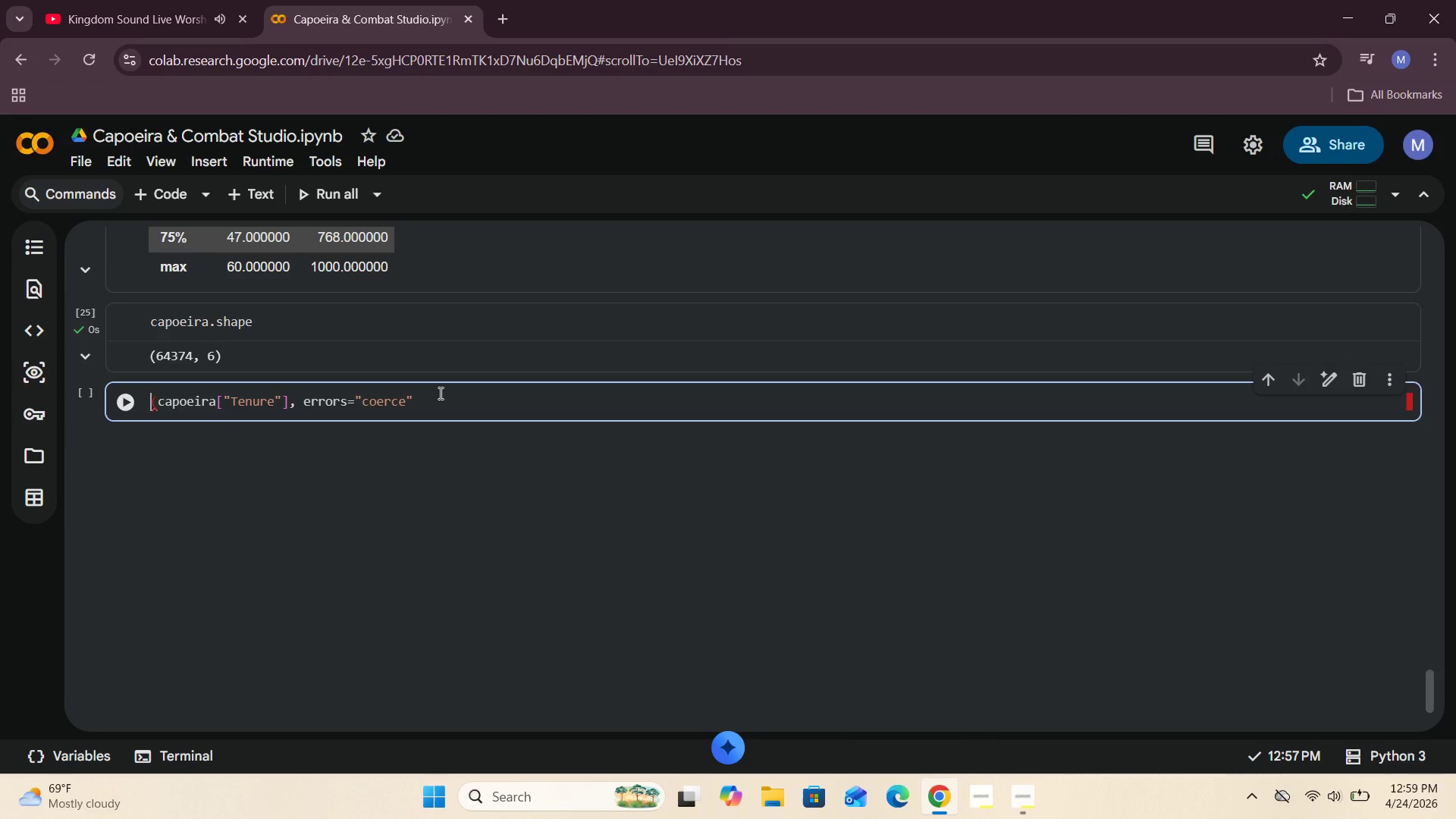 
hold_key(key=ArrowRight, duration=1.5)
 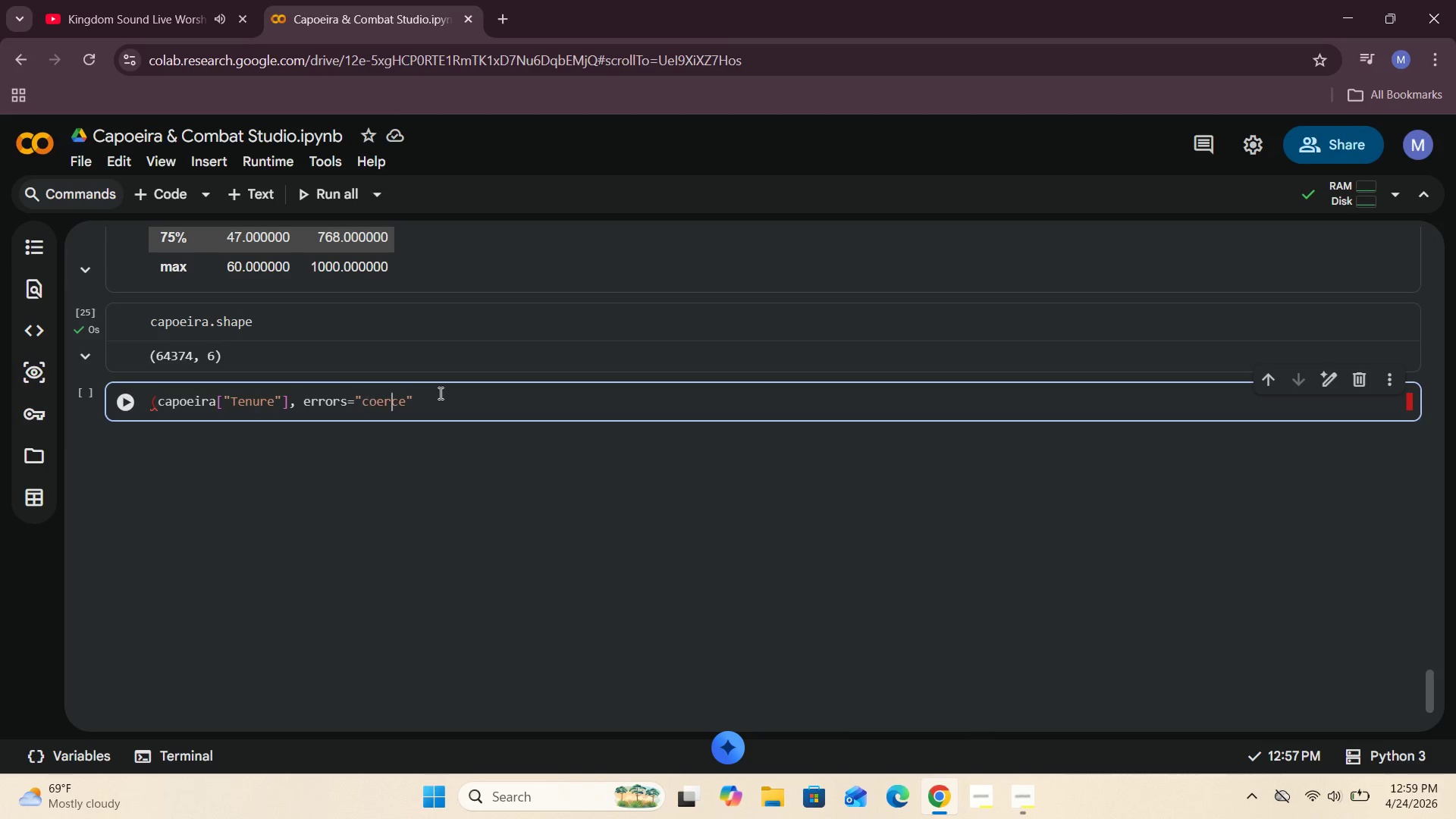 
key(ArrowRight)
 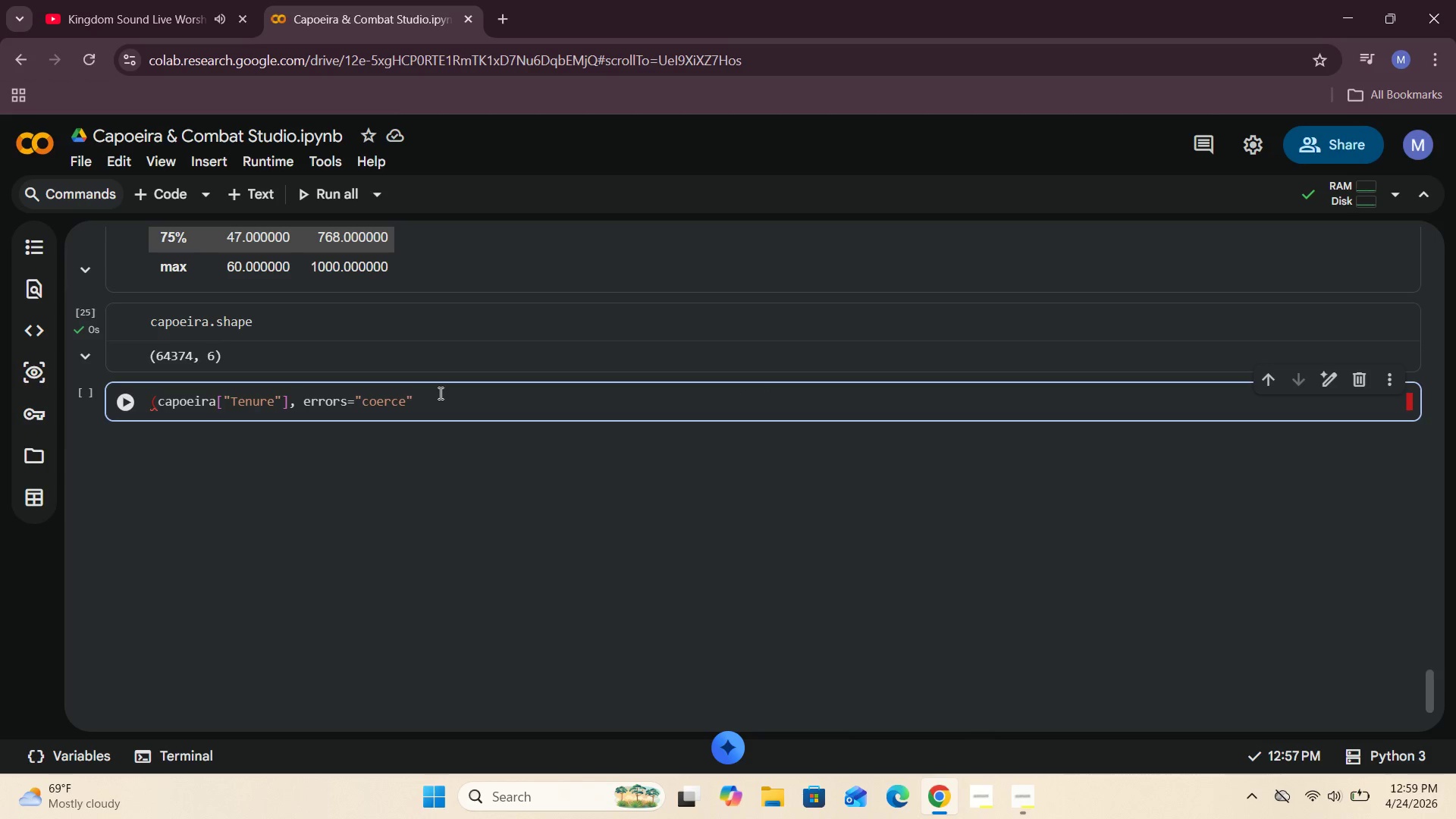 
key(Shift+0)
 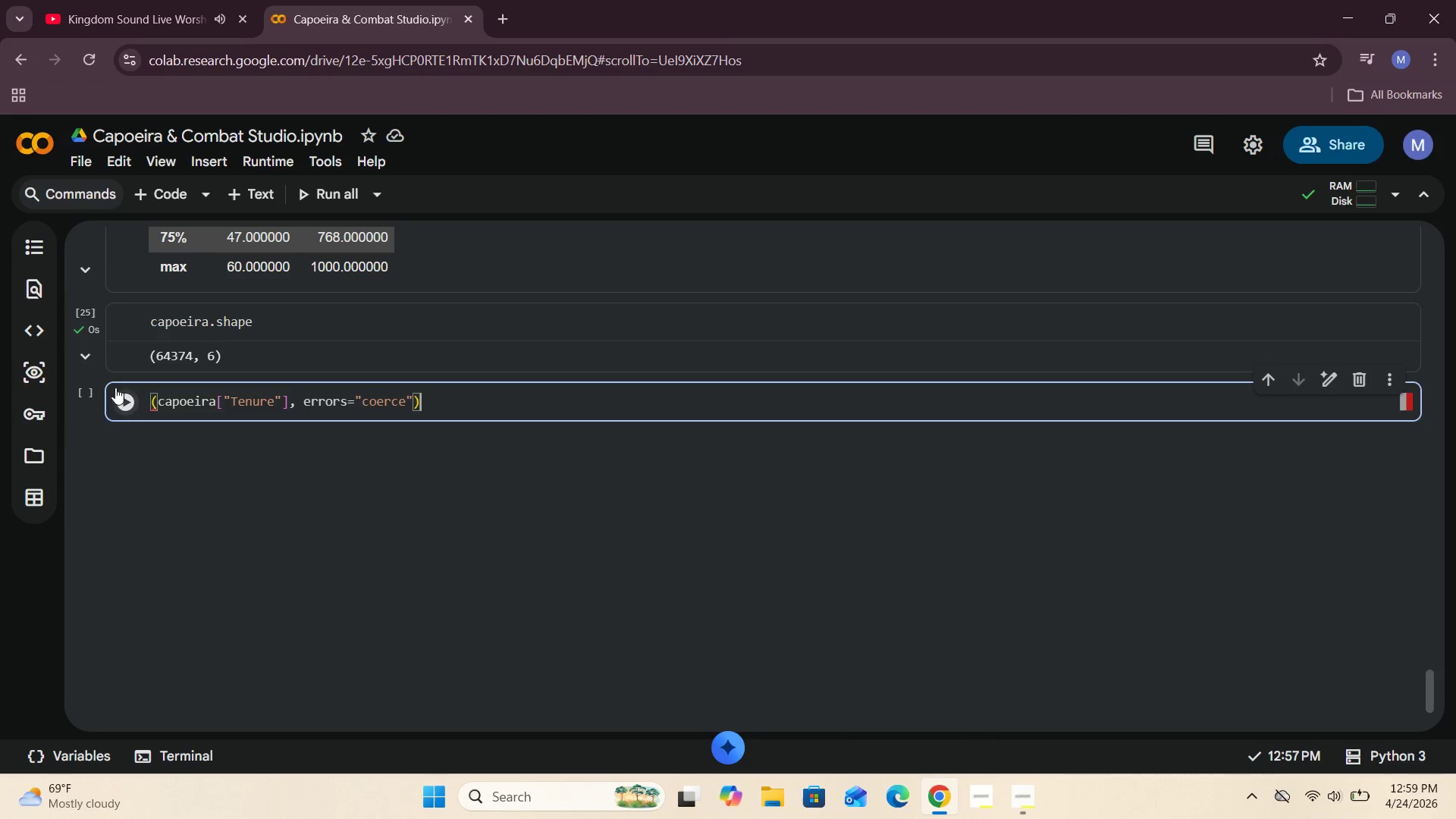 
left_click([152, 402])
 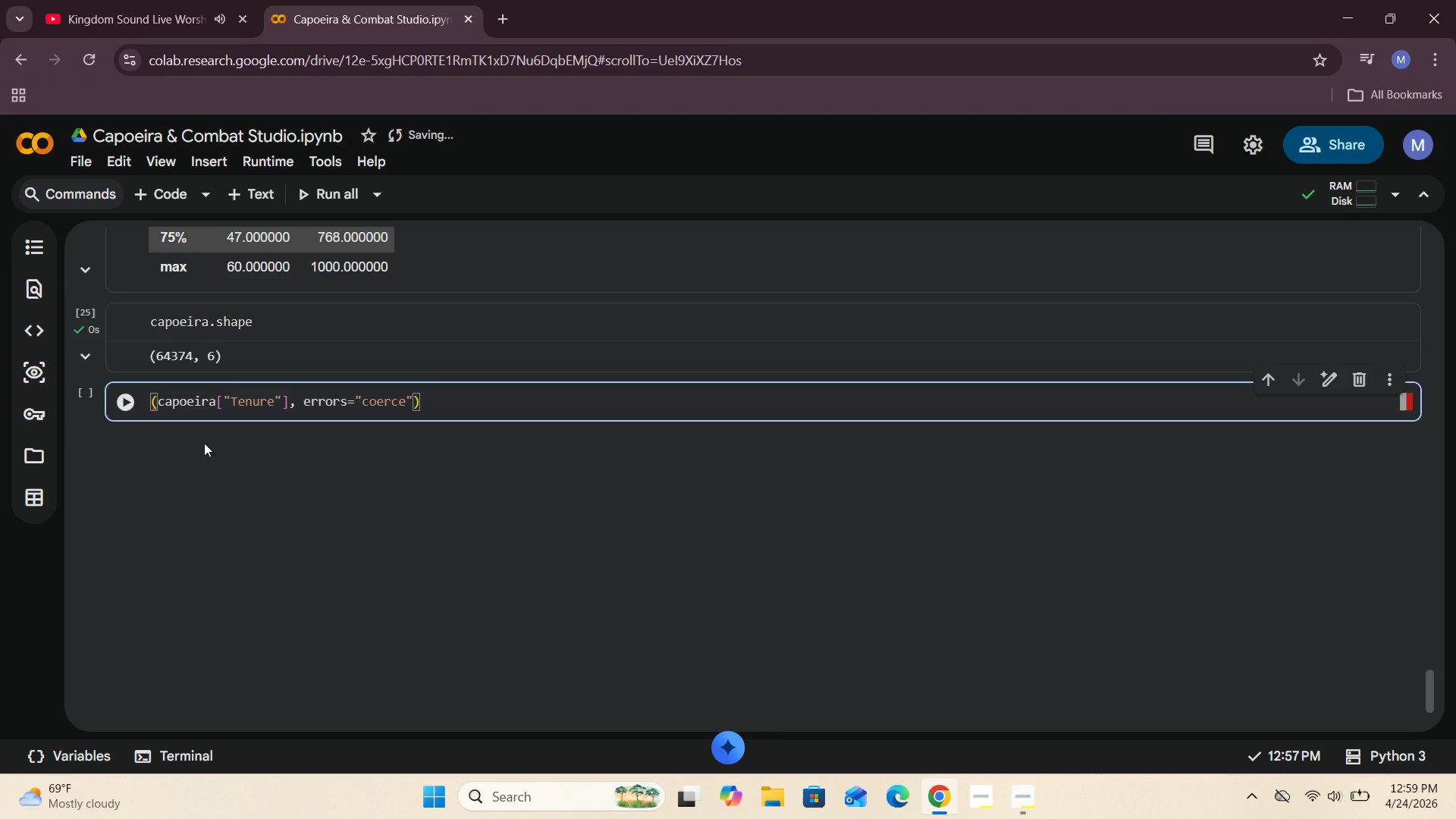 
type(pd.to_numeric)
 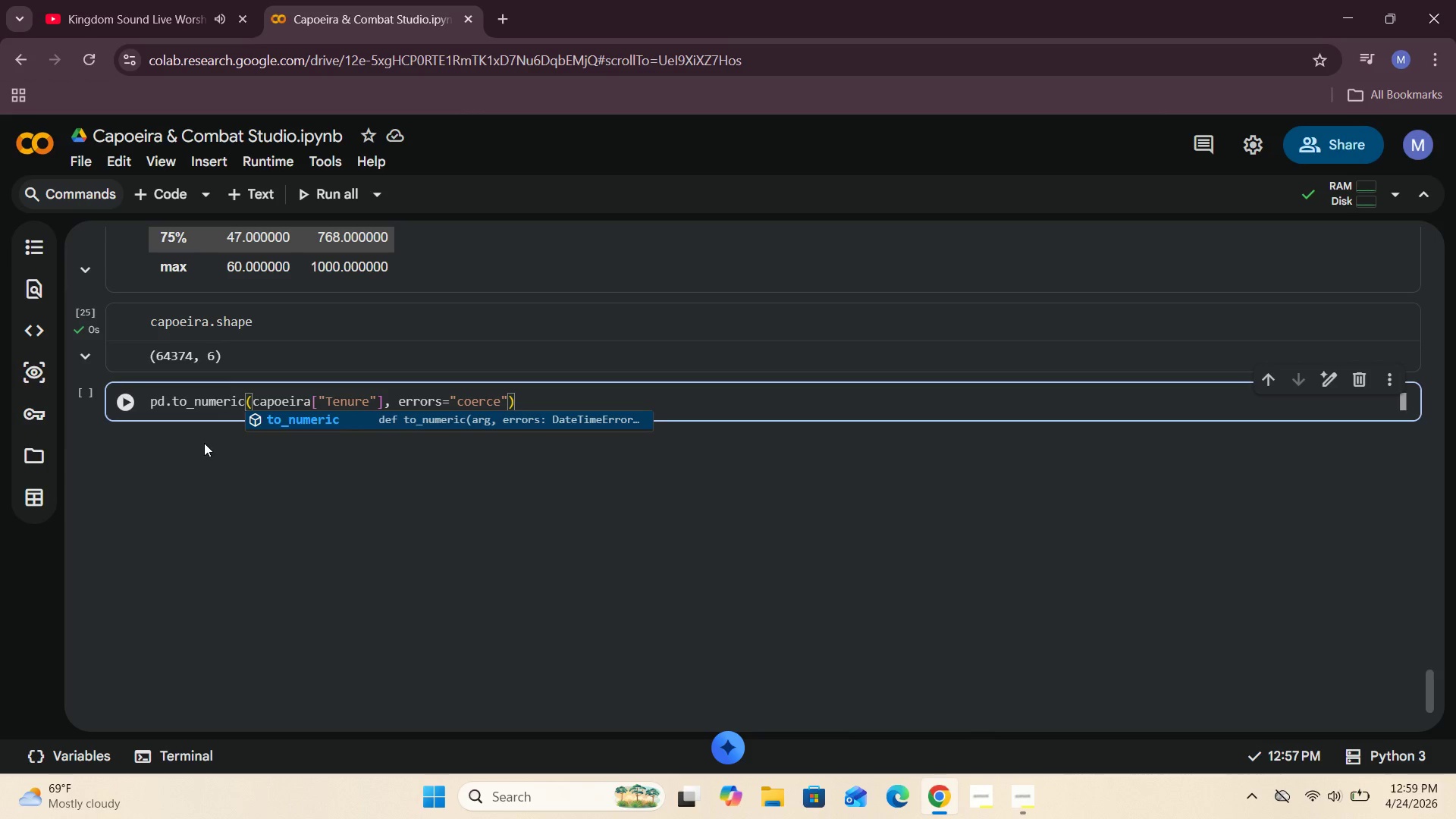 
left_click([149, 403])
 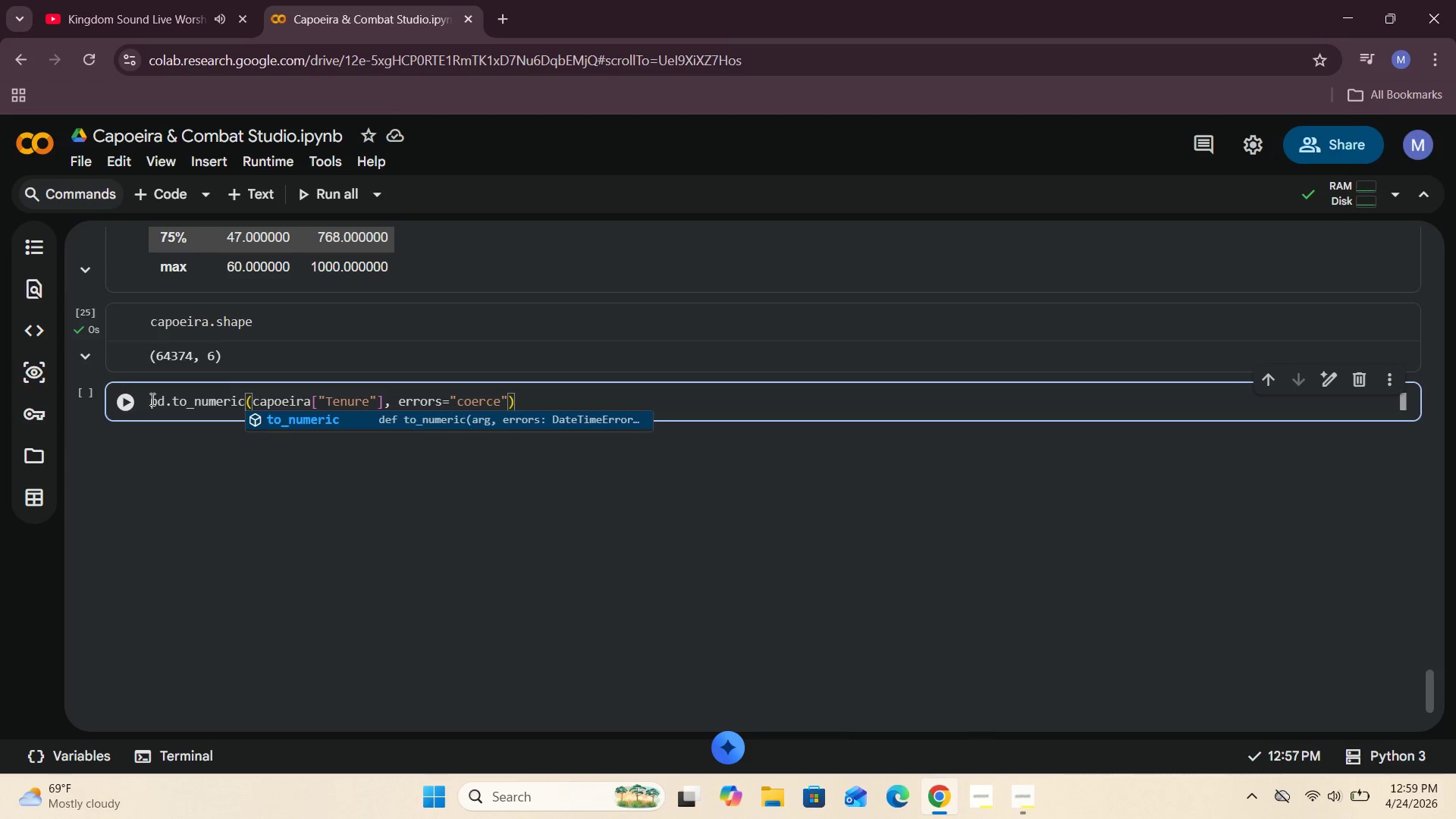 
left_click([152, 398])
 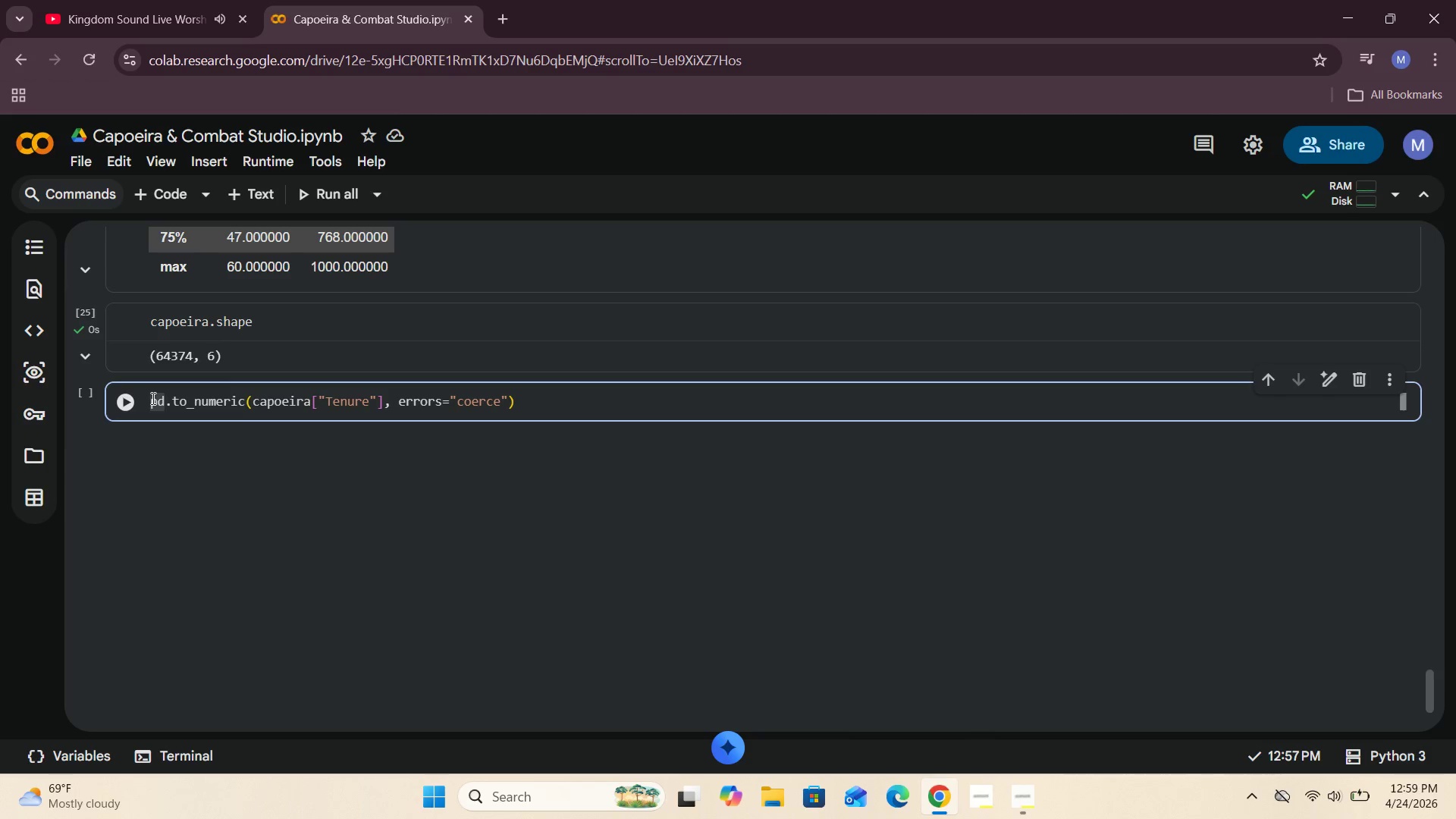 
key(Space)
 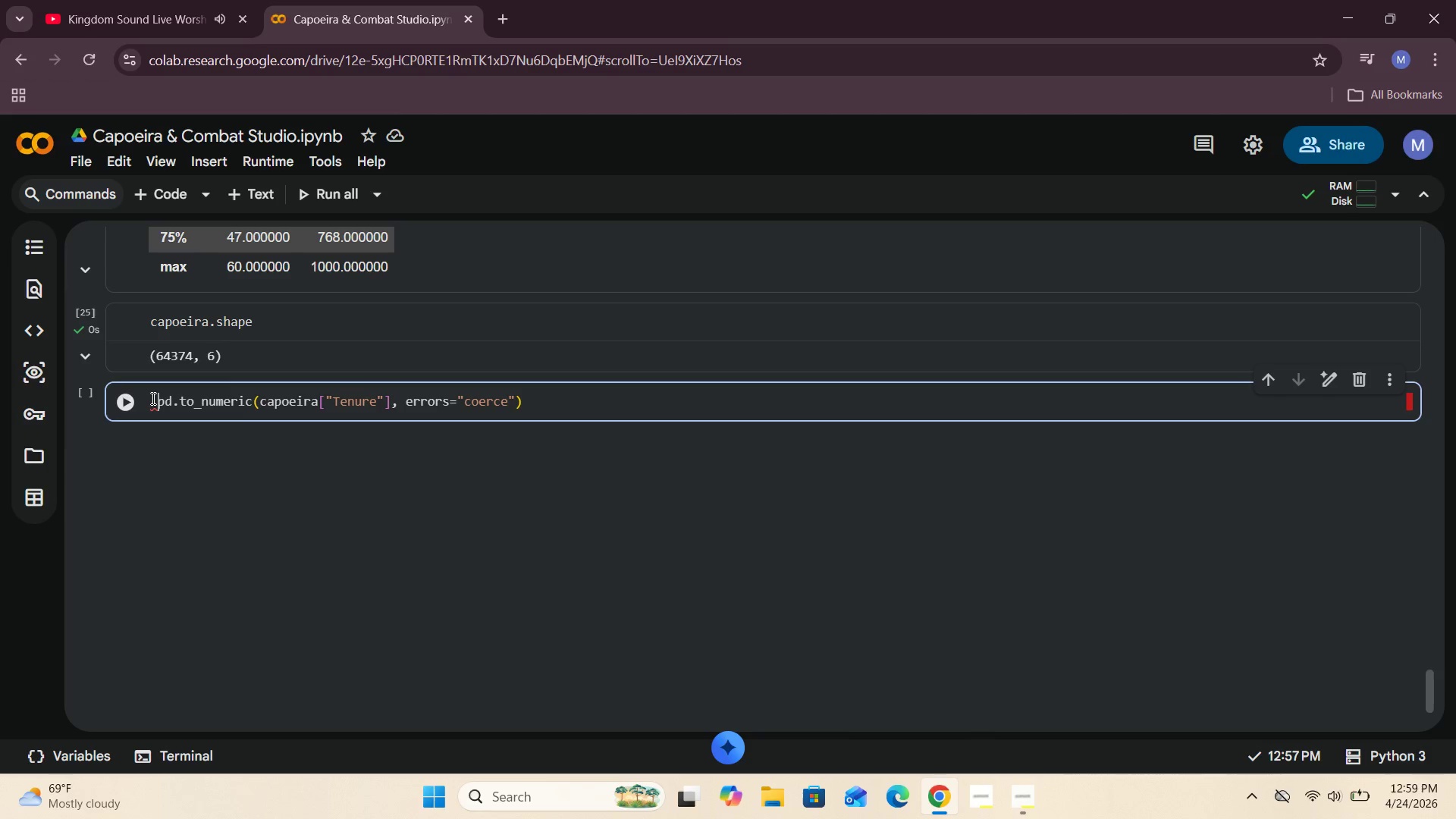 
key(ArrowLeft)
 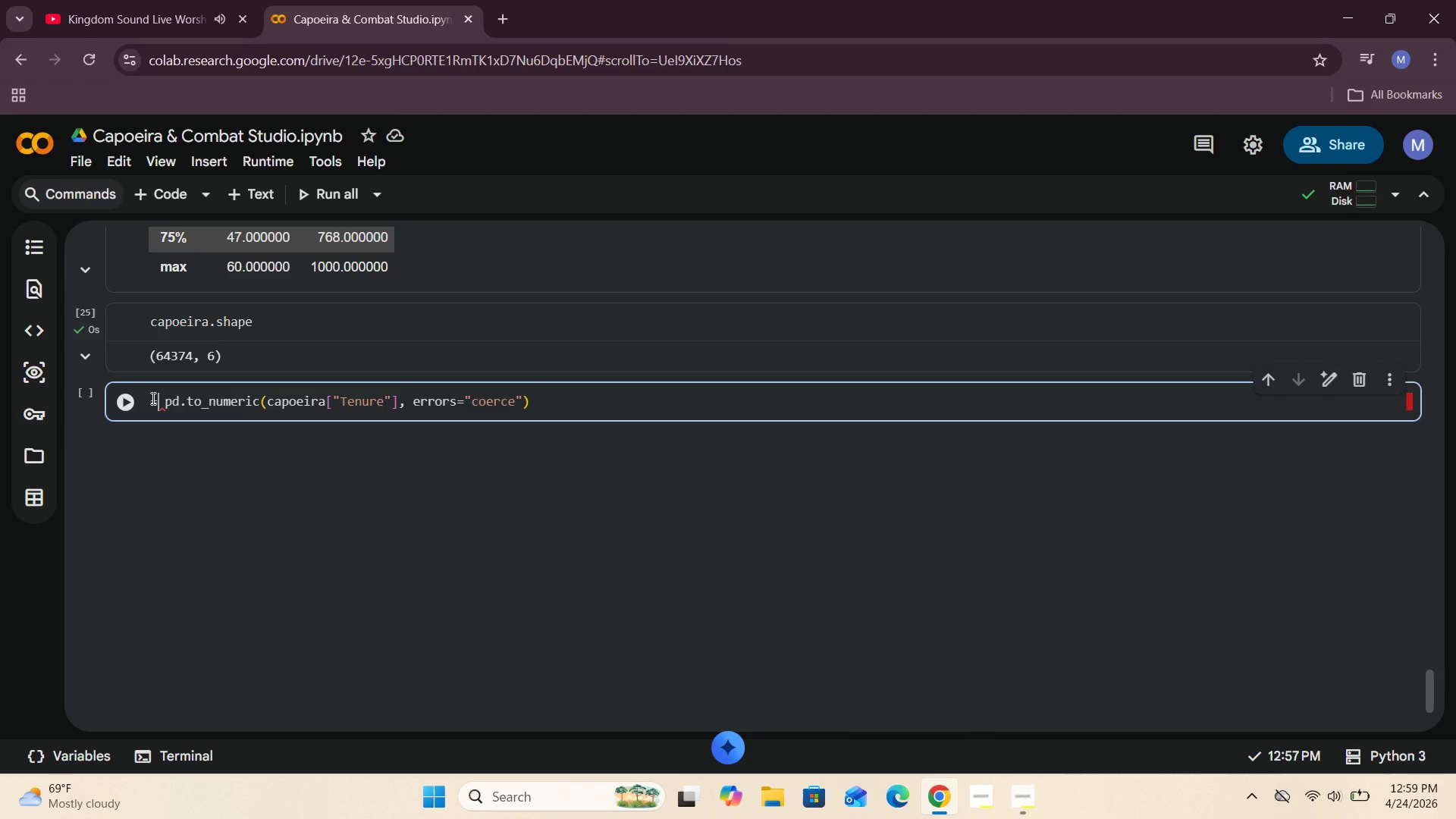 
key(Equal)
 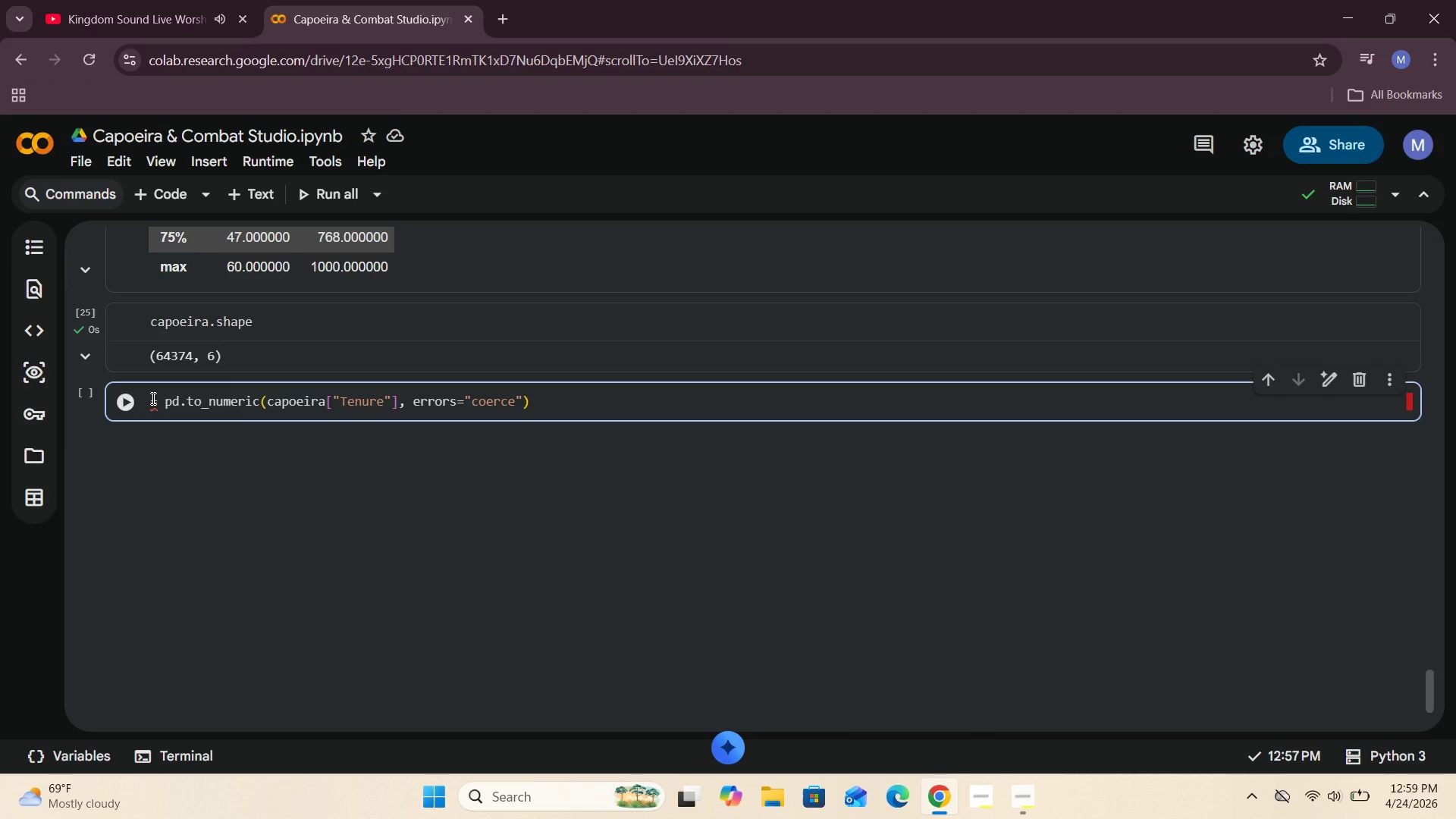 
key(ArrowLeft)
 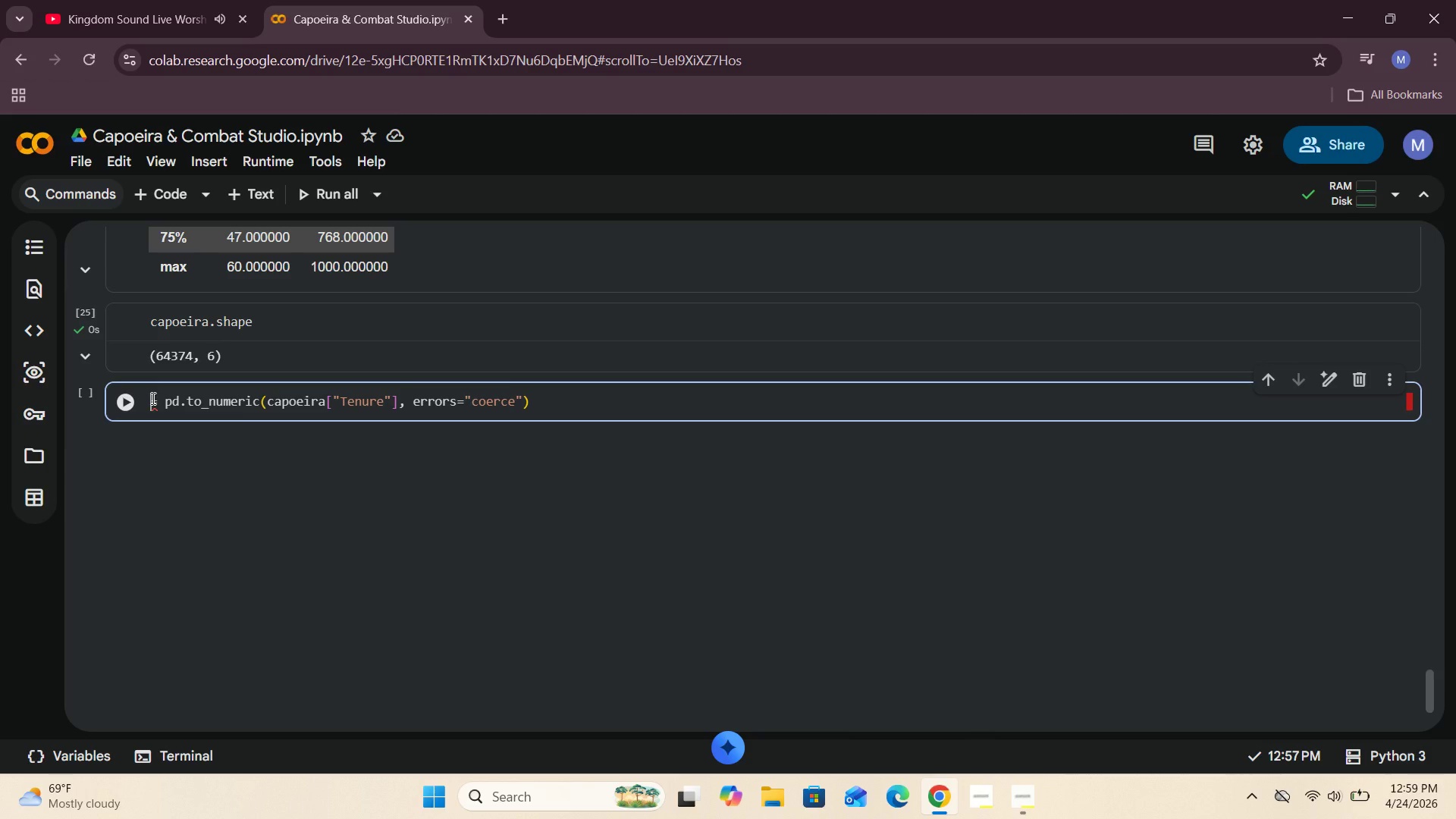 
key(Space)
 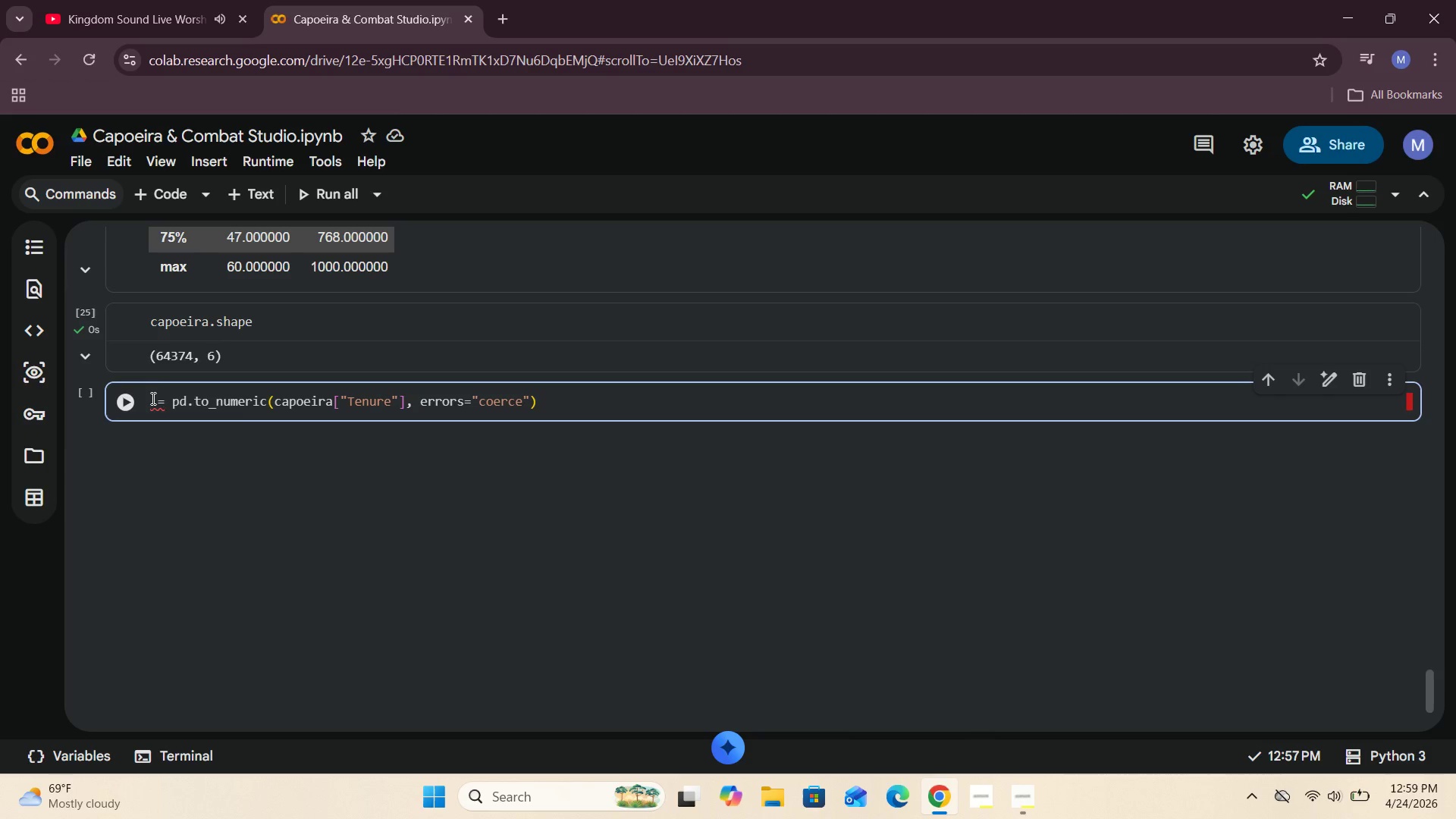 
key(ArrowLeft)
 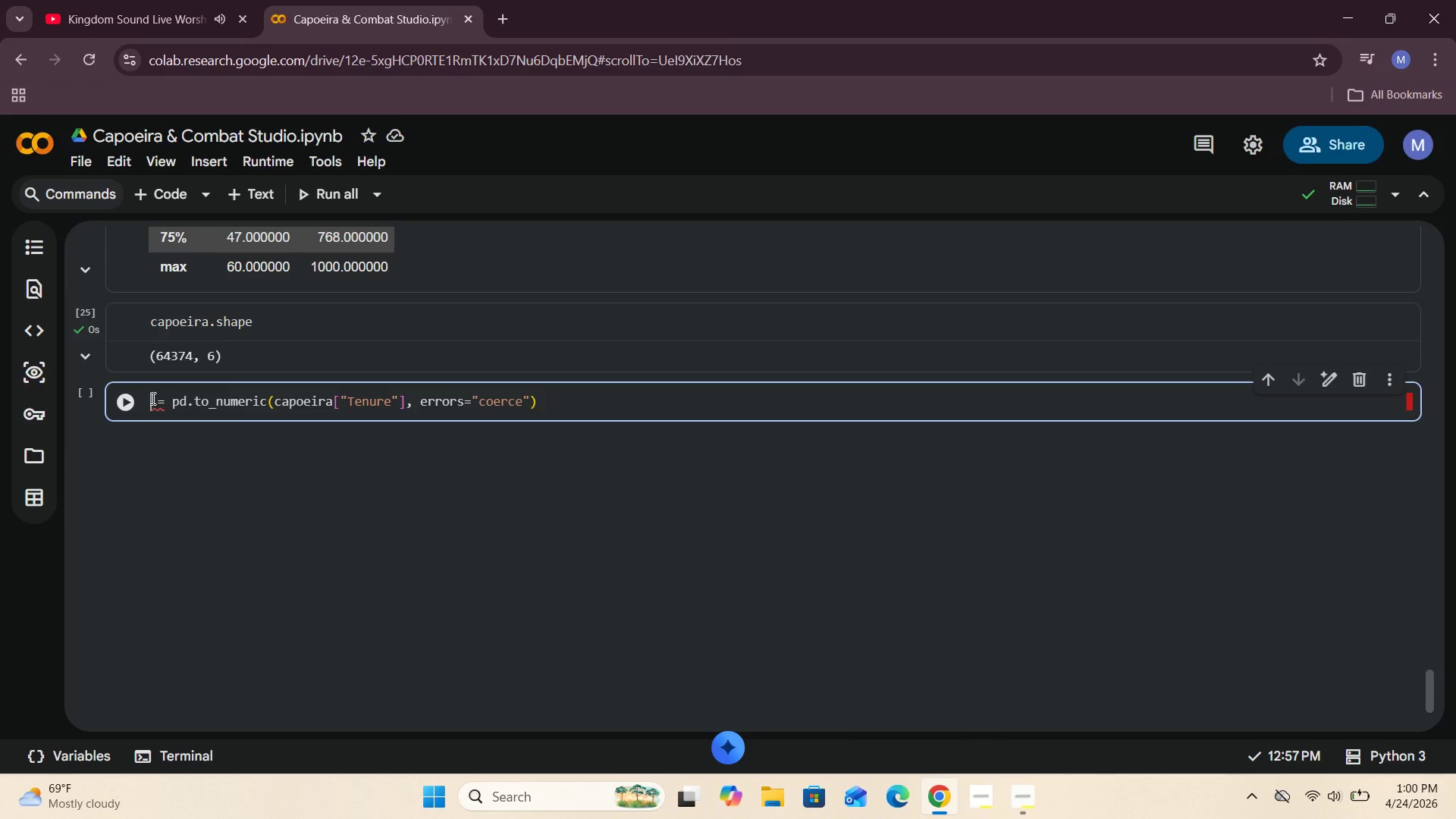 
type(capoer)
key(Backspace)
type(e)
key(Backspace)
type(ira)
 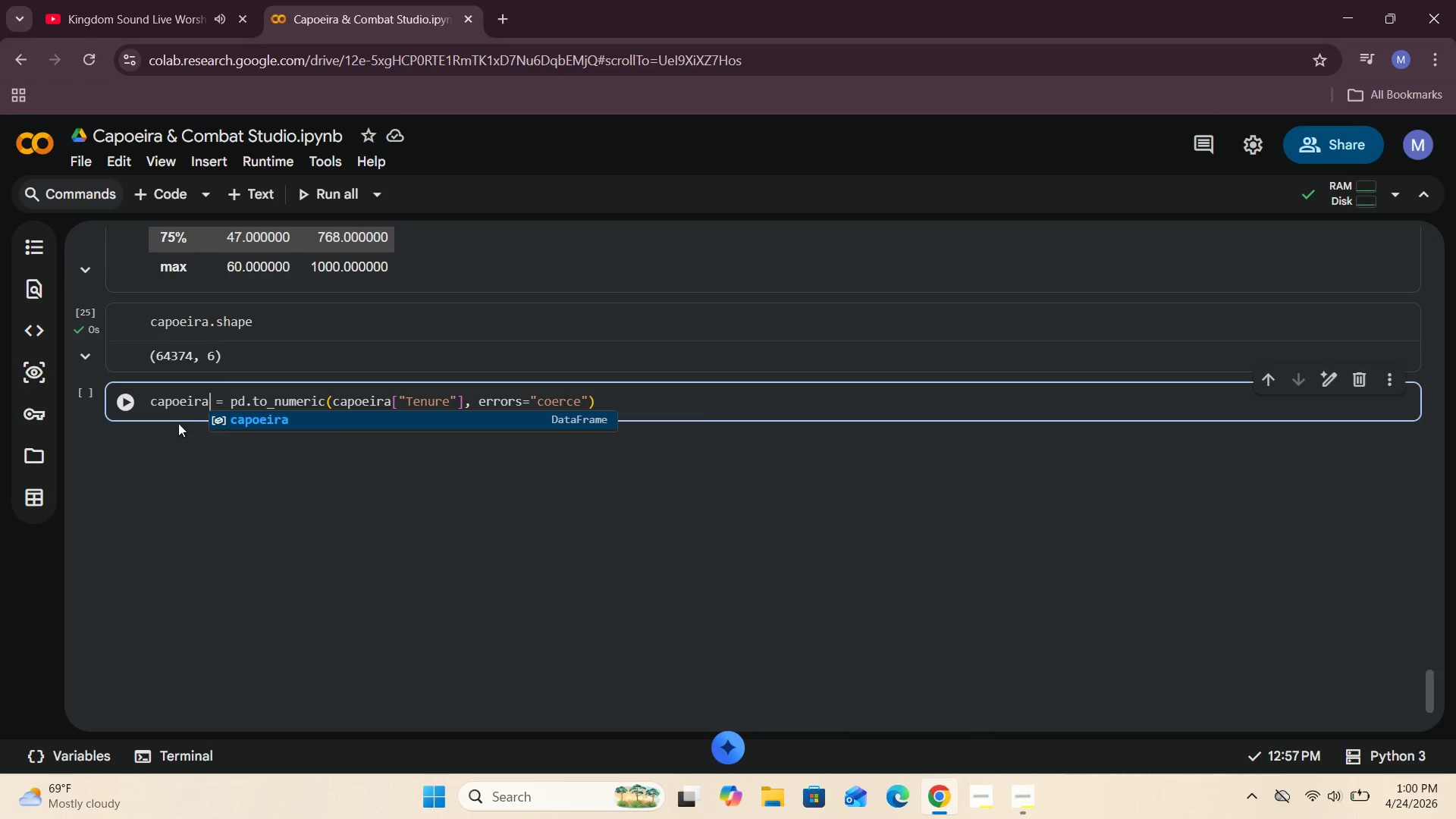 
left_click([253, 416])
 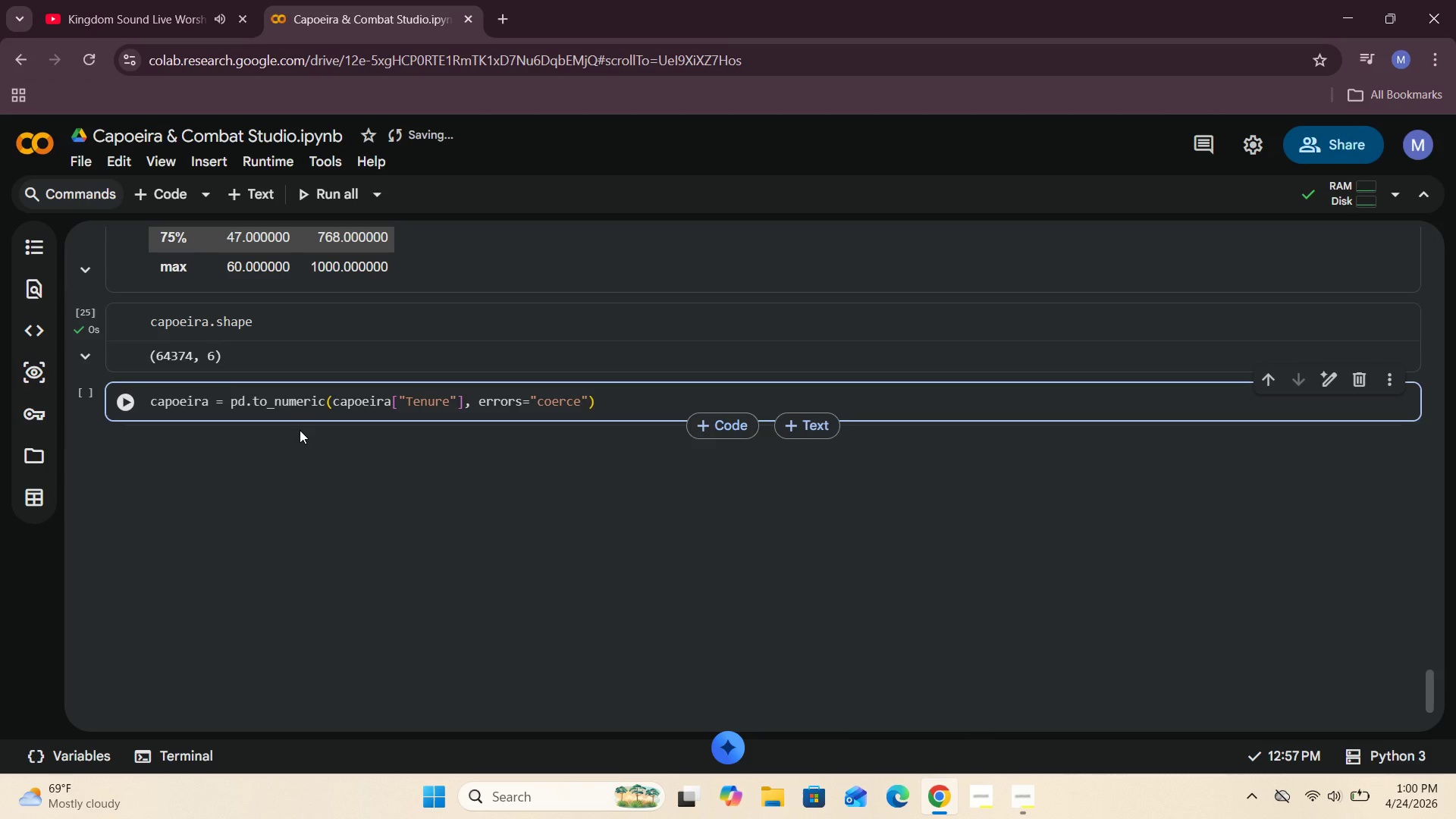 
wait(6.27)
 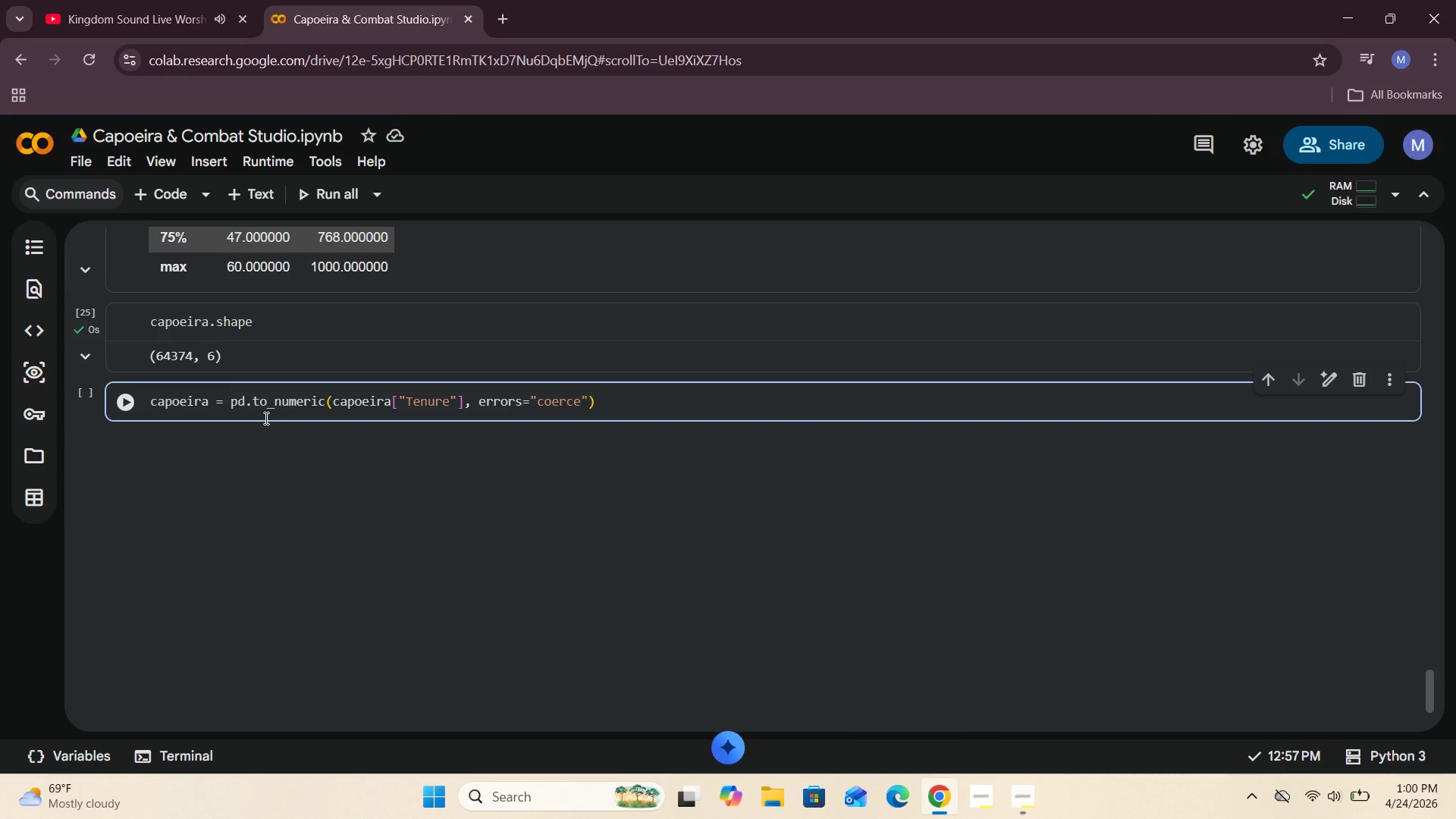 
type(["Tenure)
 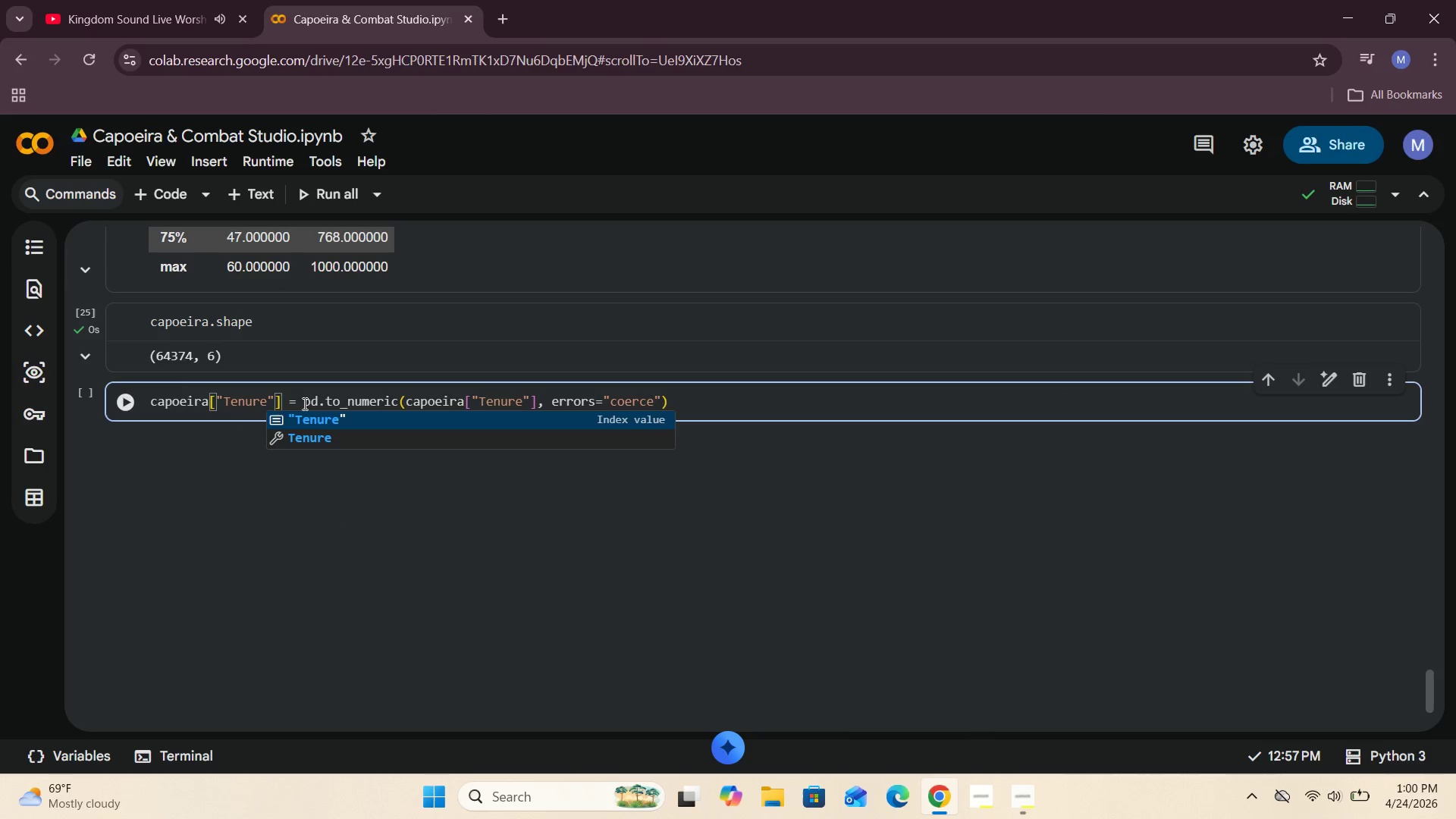 
wait(15.05)
 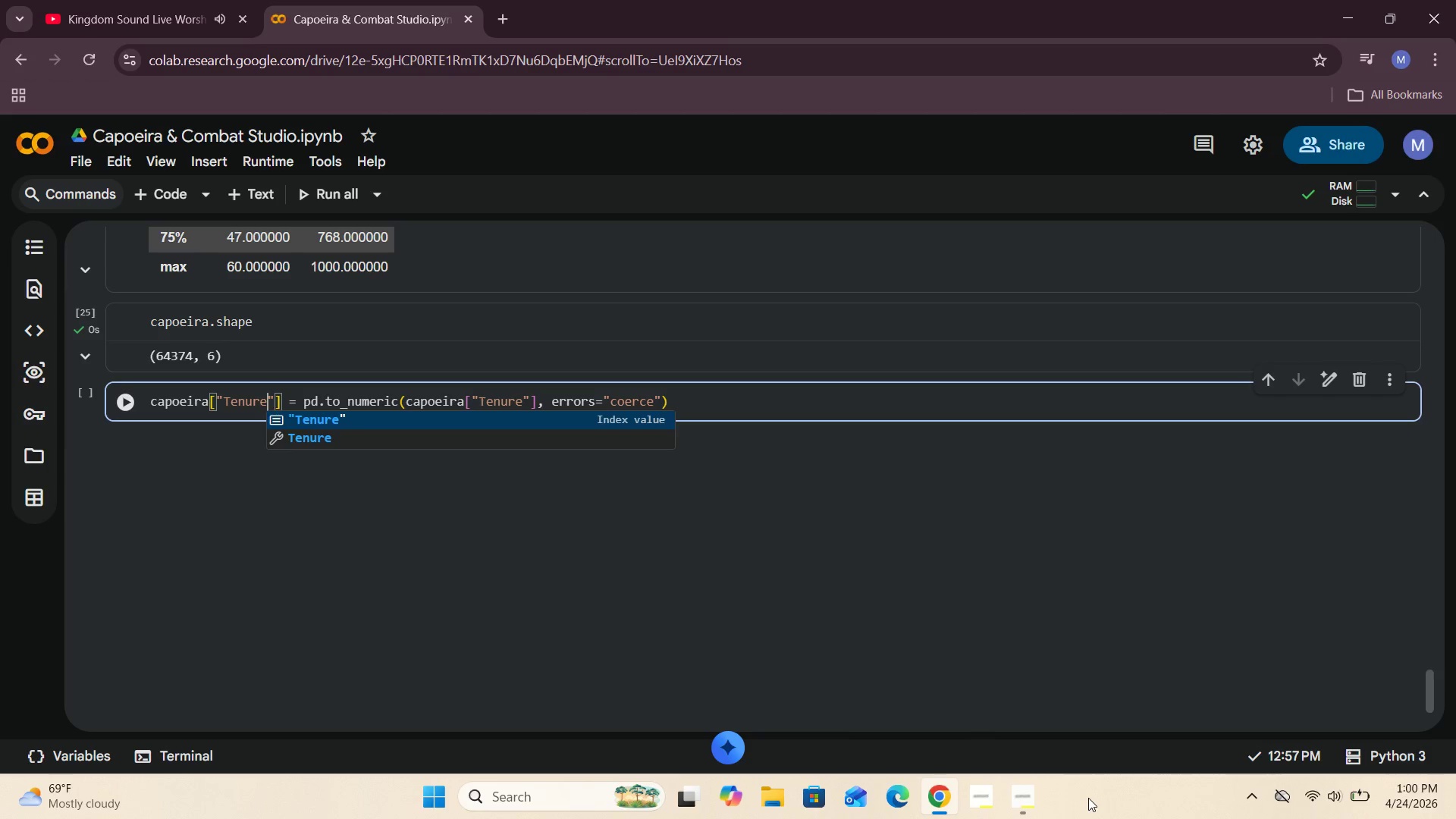 
left_click([340, 420])
 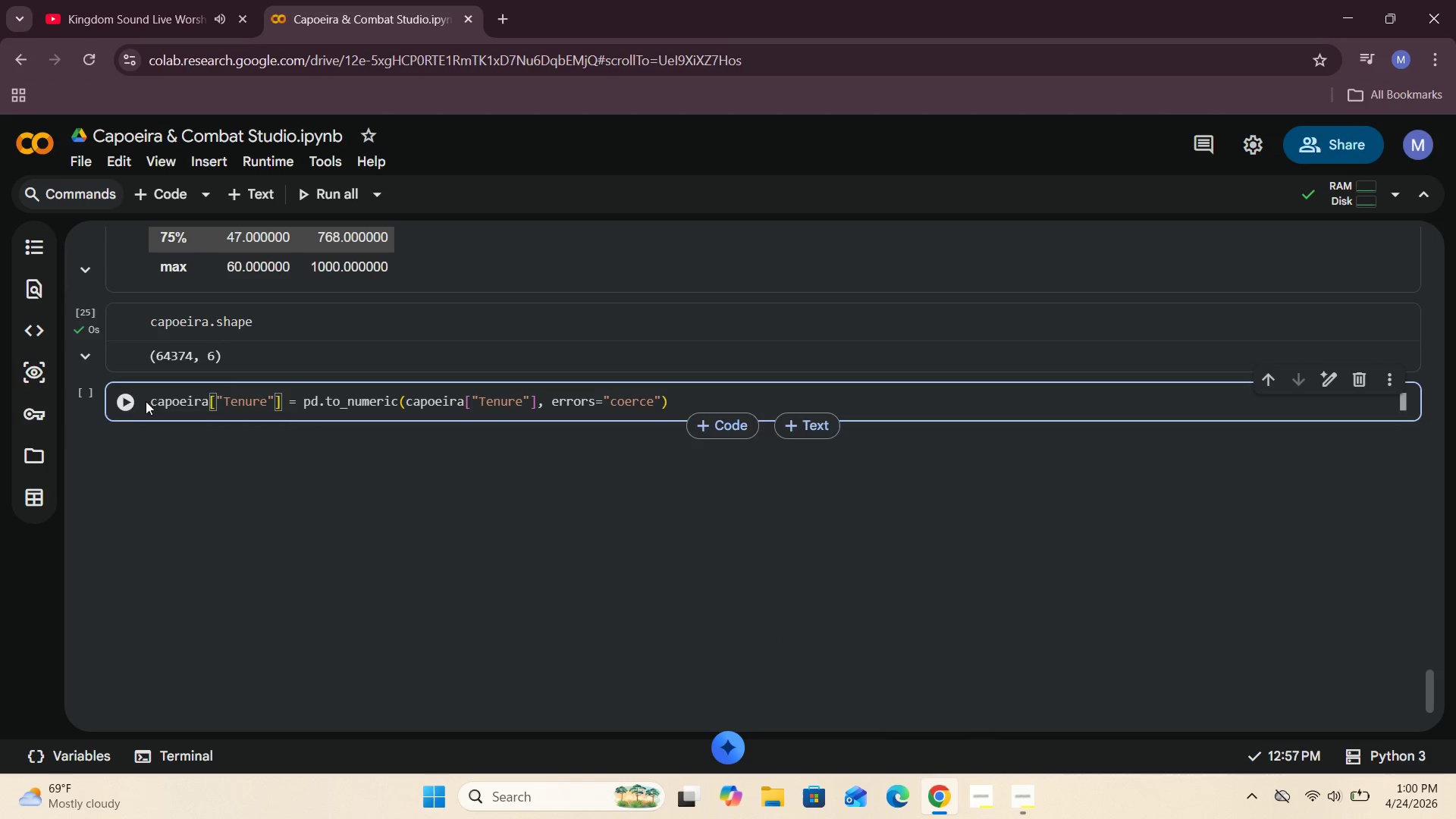 
left_click([128, 398])
 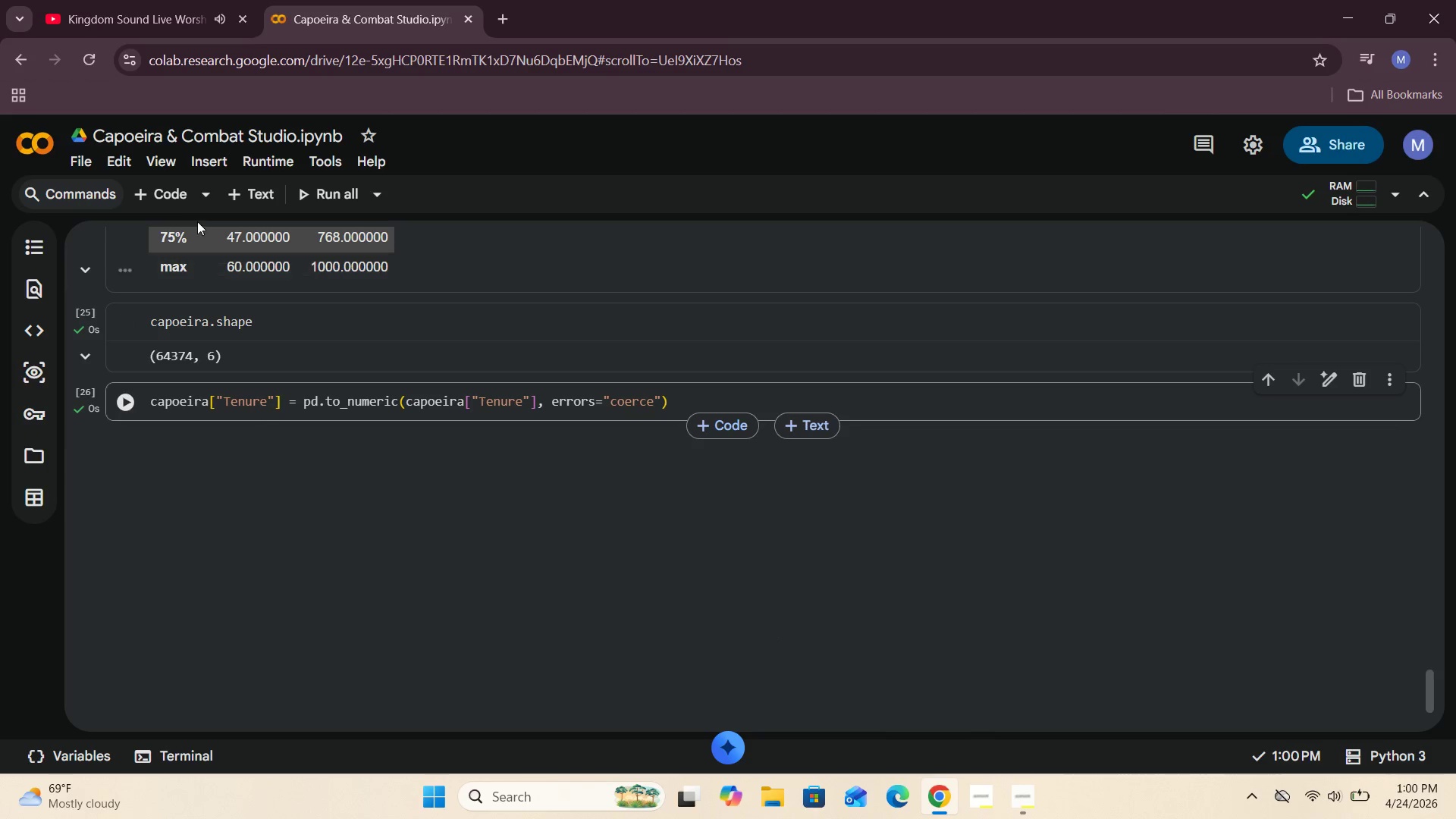 
left_click([166, 205])
 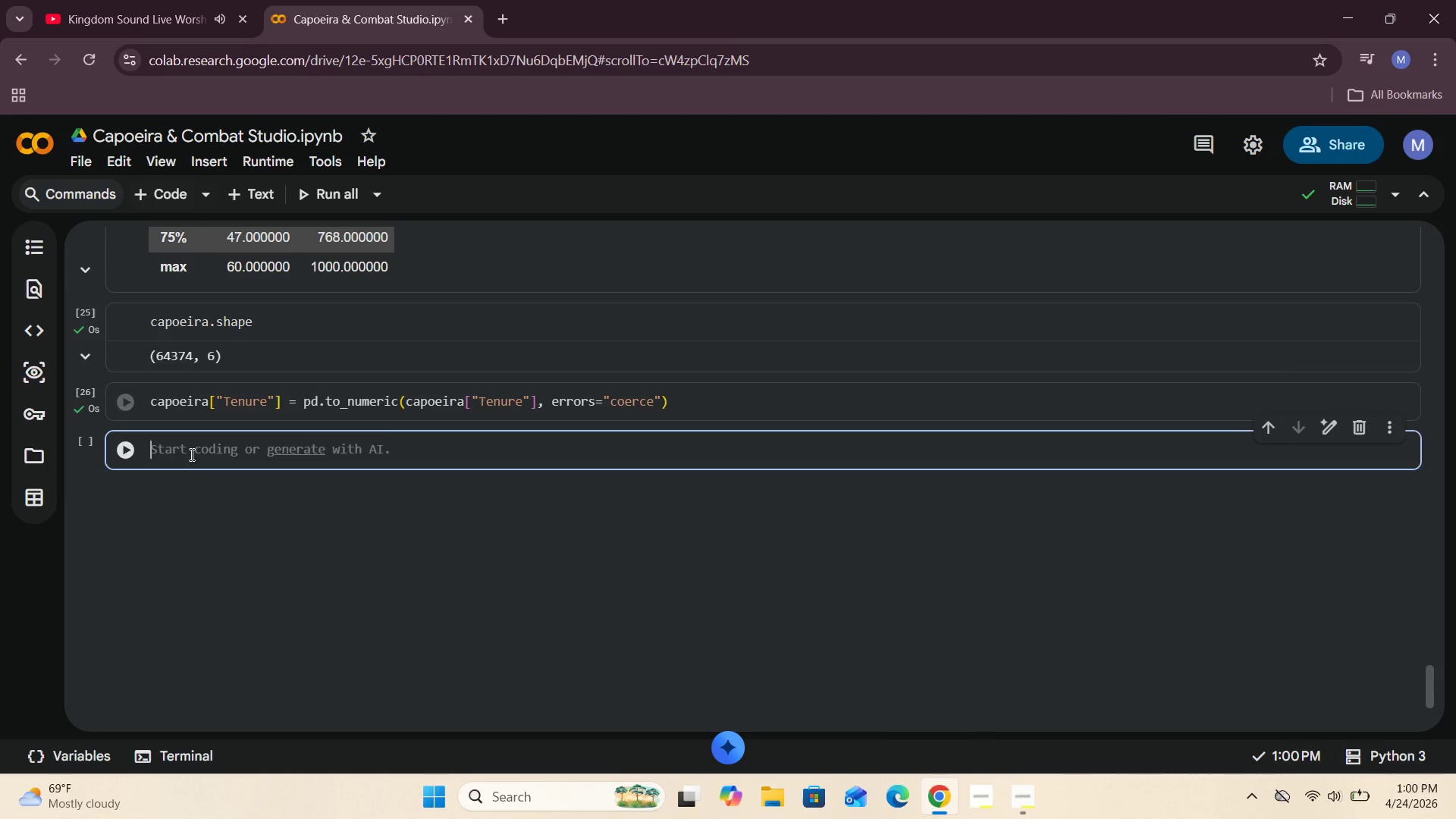 
left_click([190, 454])
 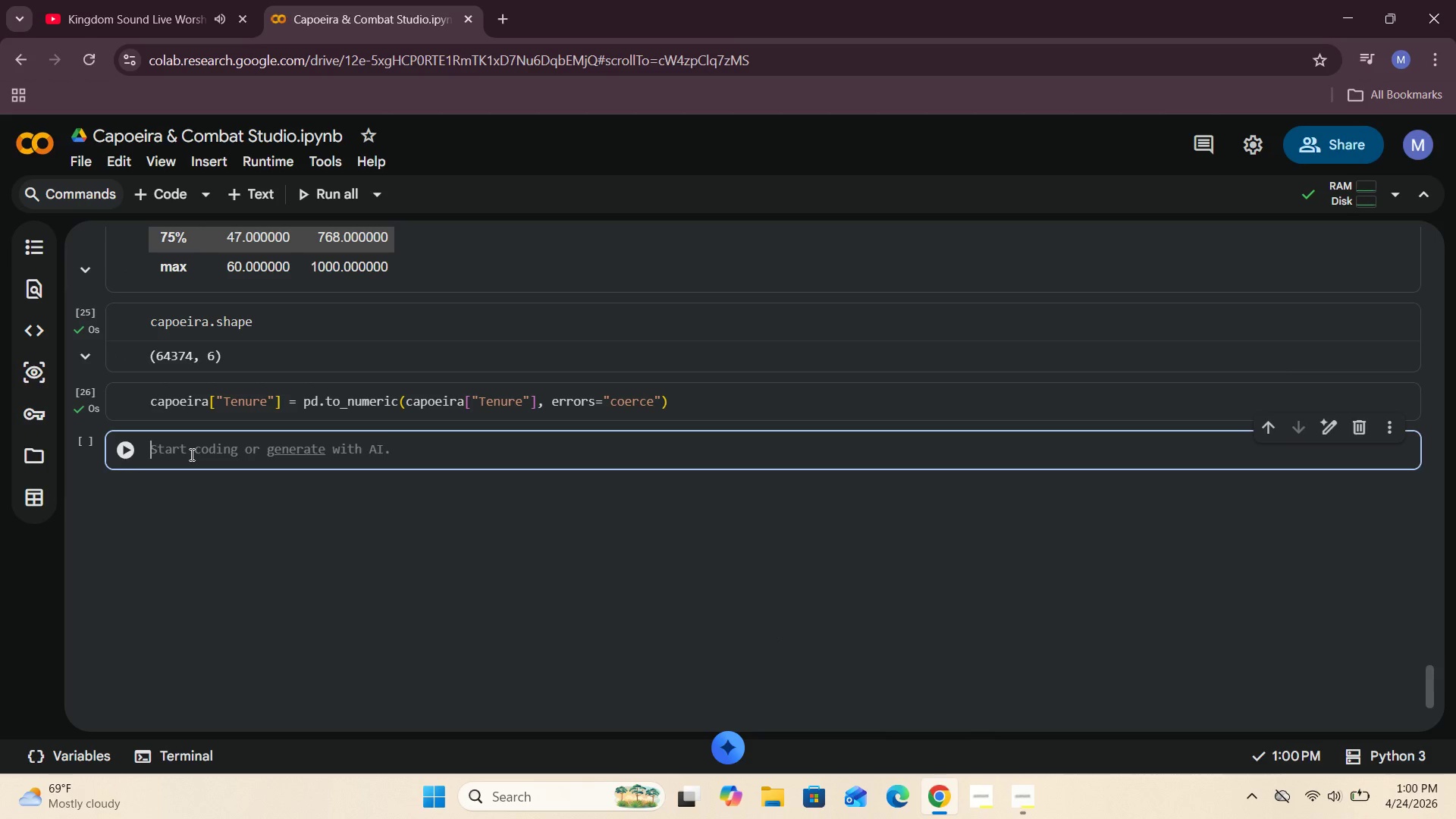 
type(capoeira[")
 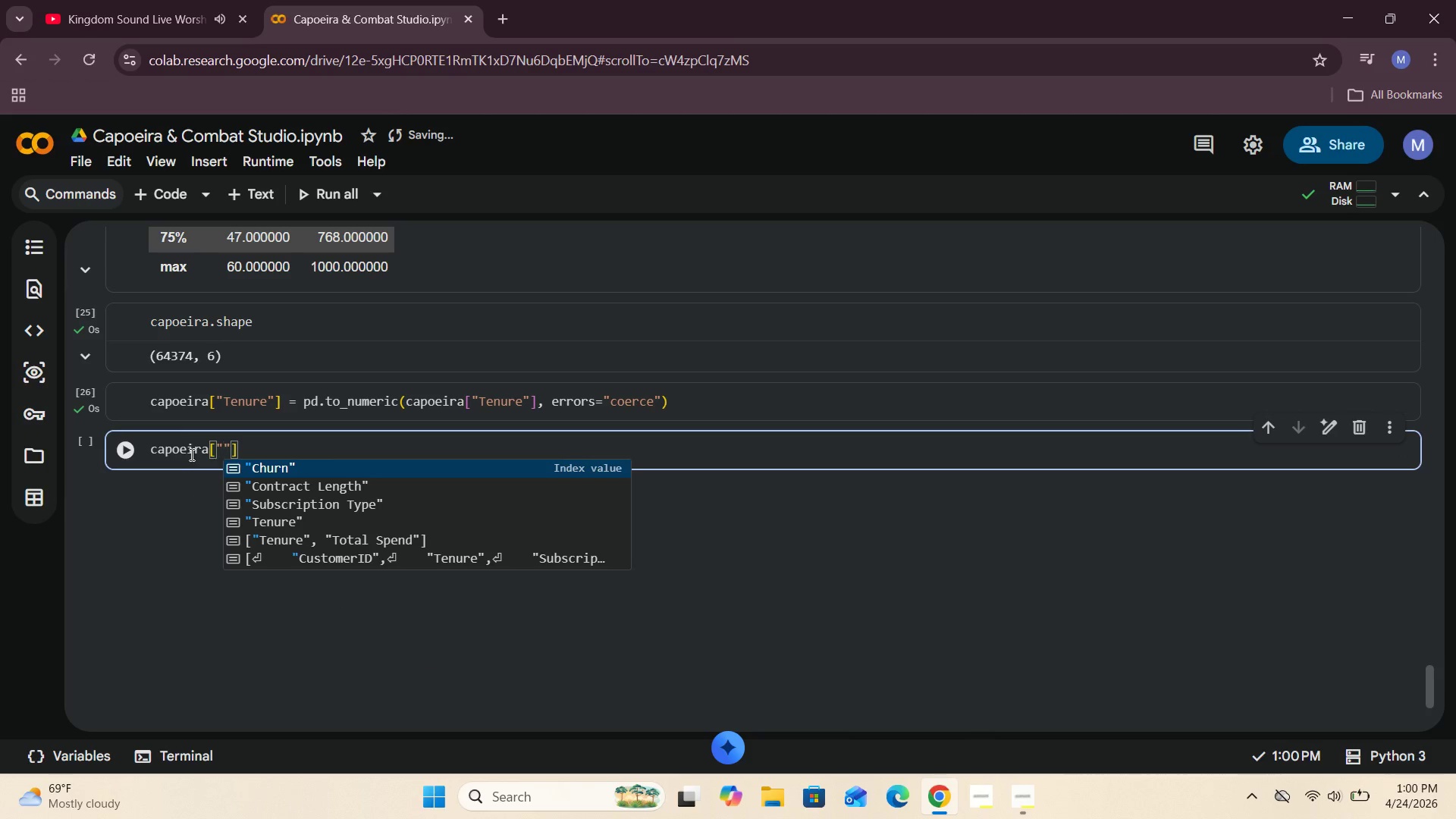 
wait(38.52)
 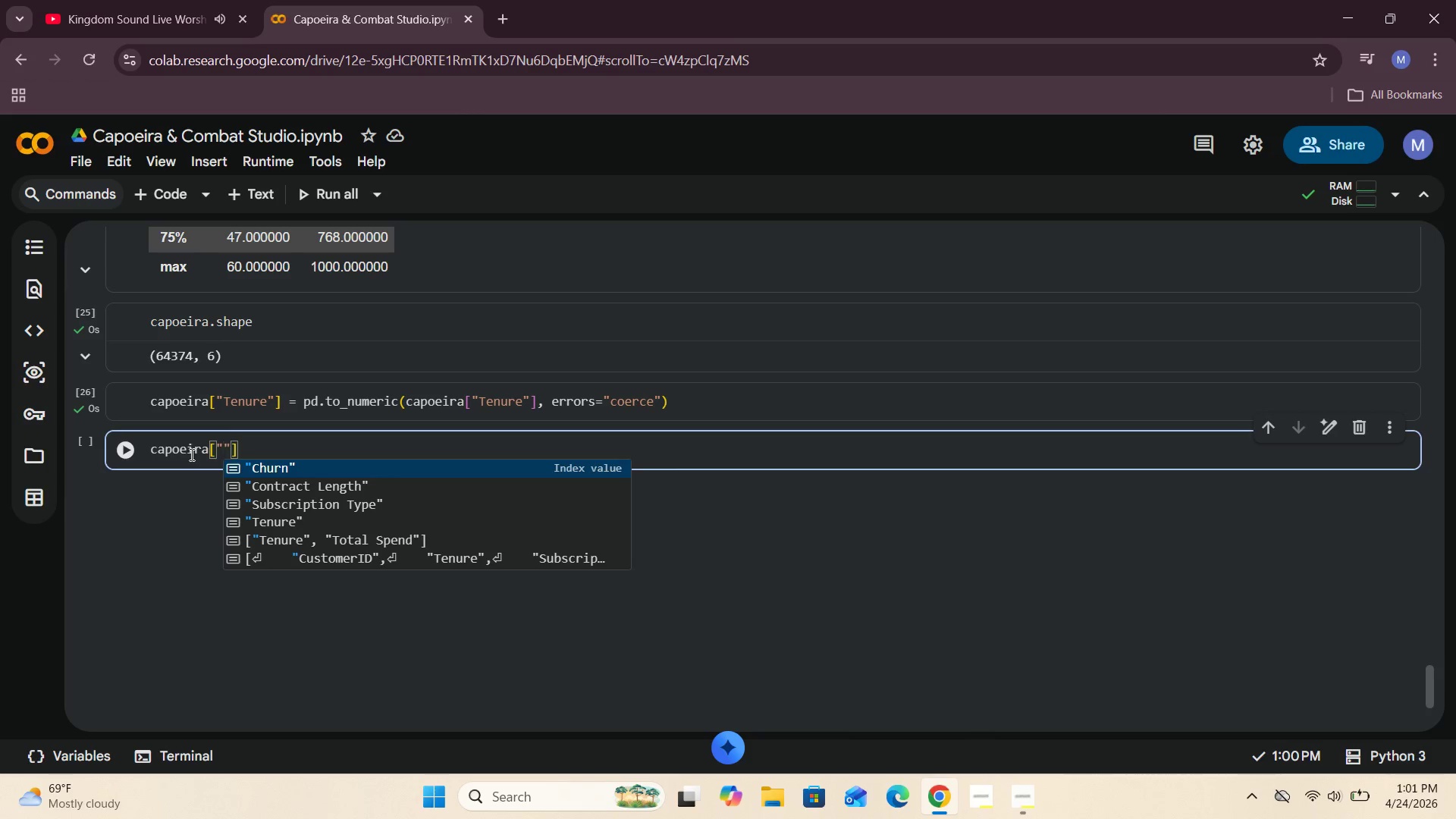 
type(TO)
key(Backspace)
type(otal Spend)
 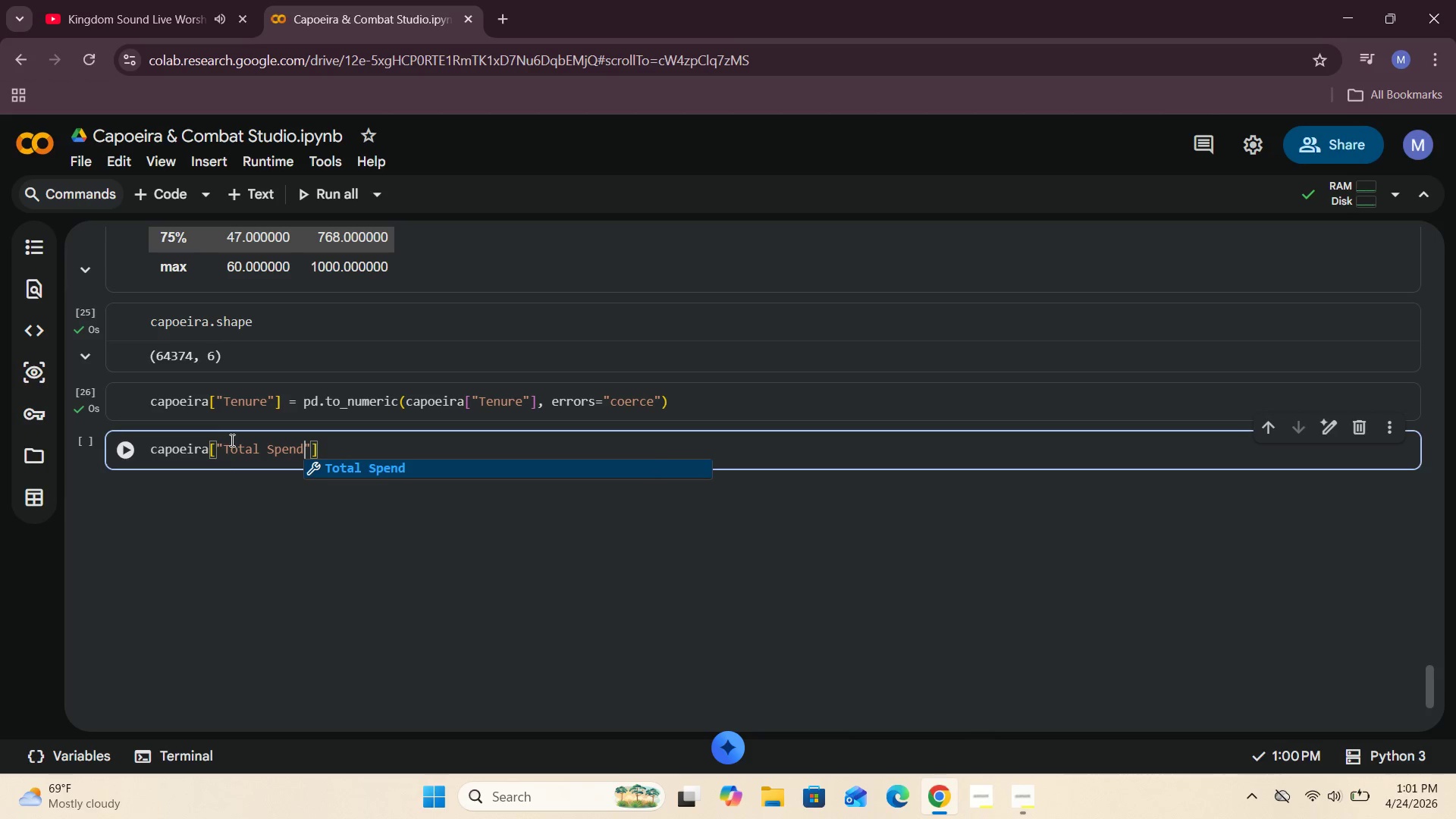 
key(ArrowRight)
 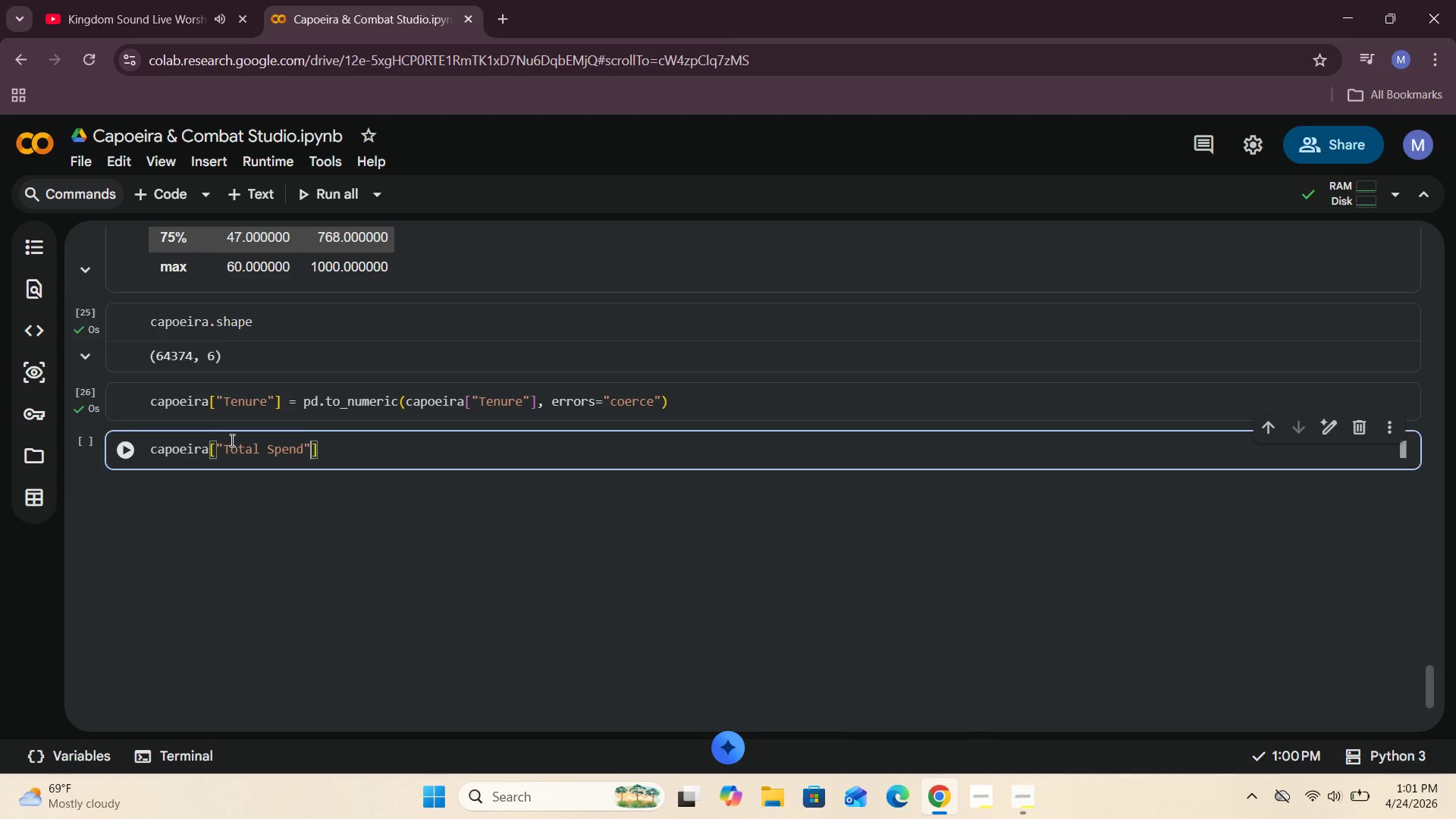 
key(Space)
 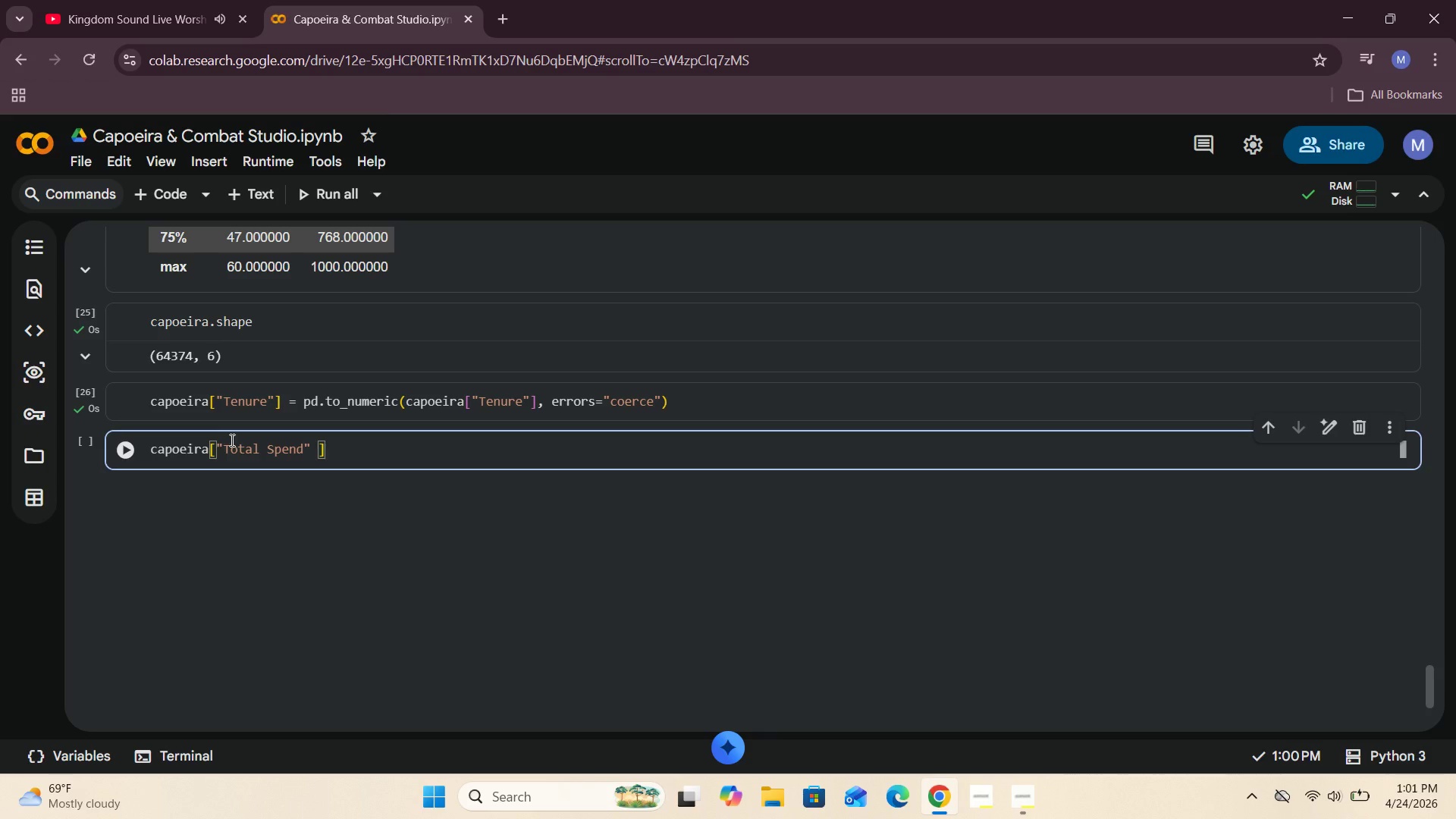 
key(Backspace)
 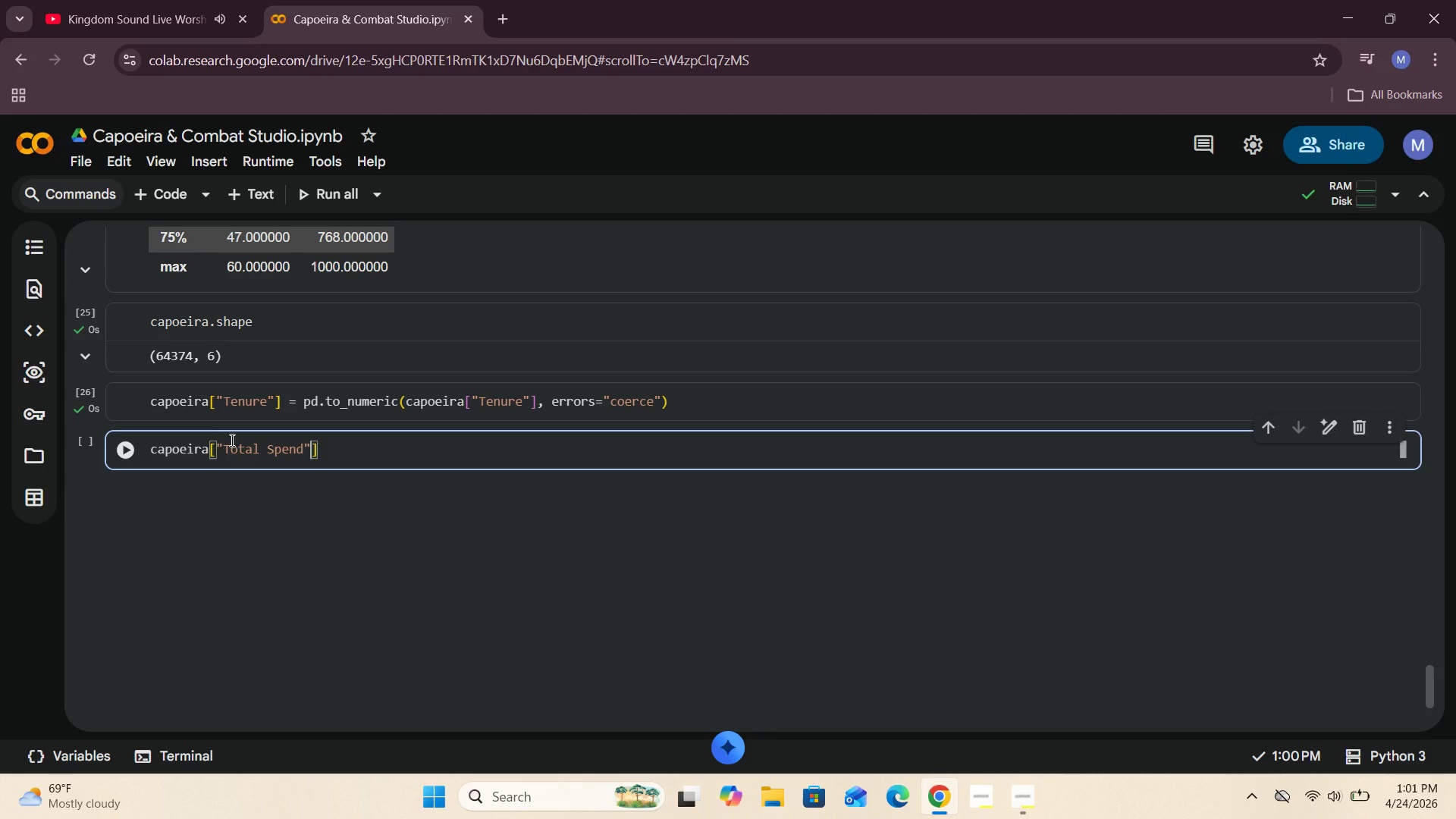 
key(ArrowRight)
 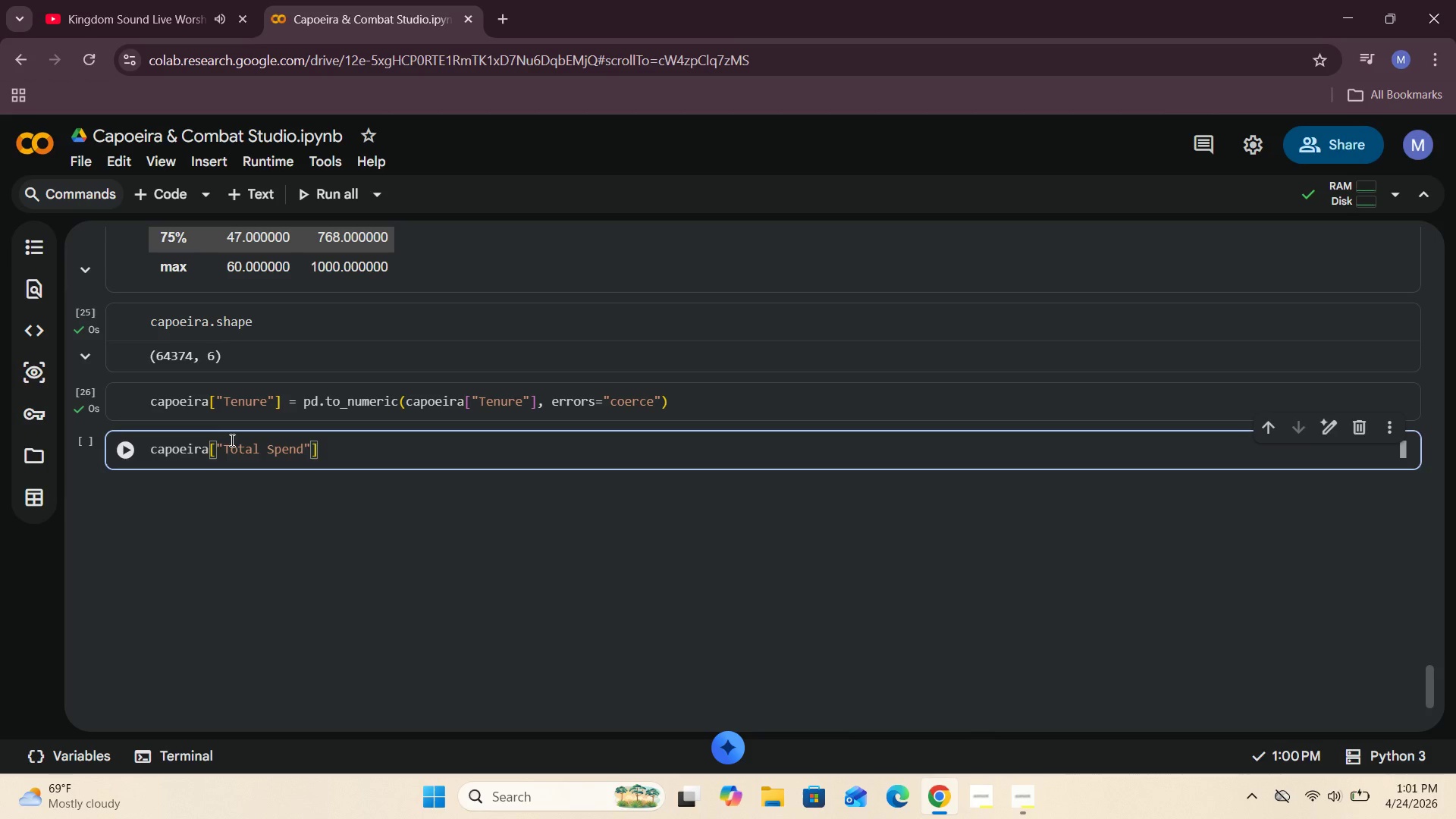 
type( = pd.to_numeric(capoeira)
 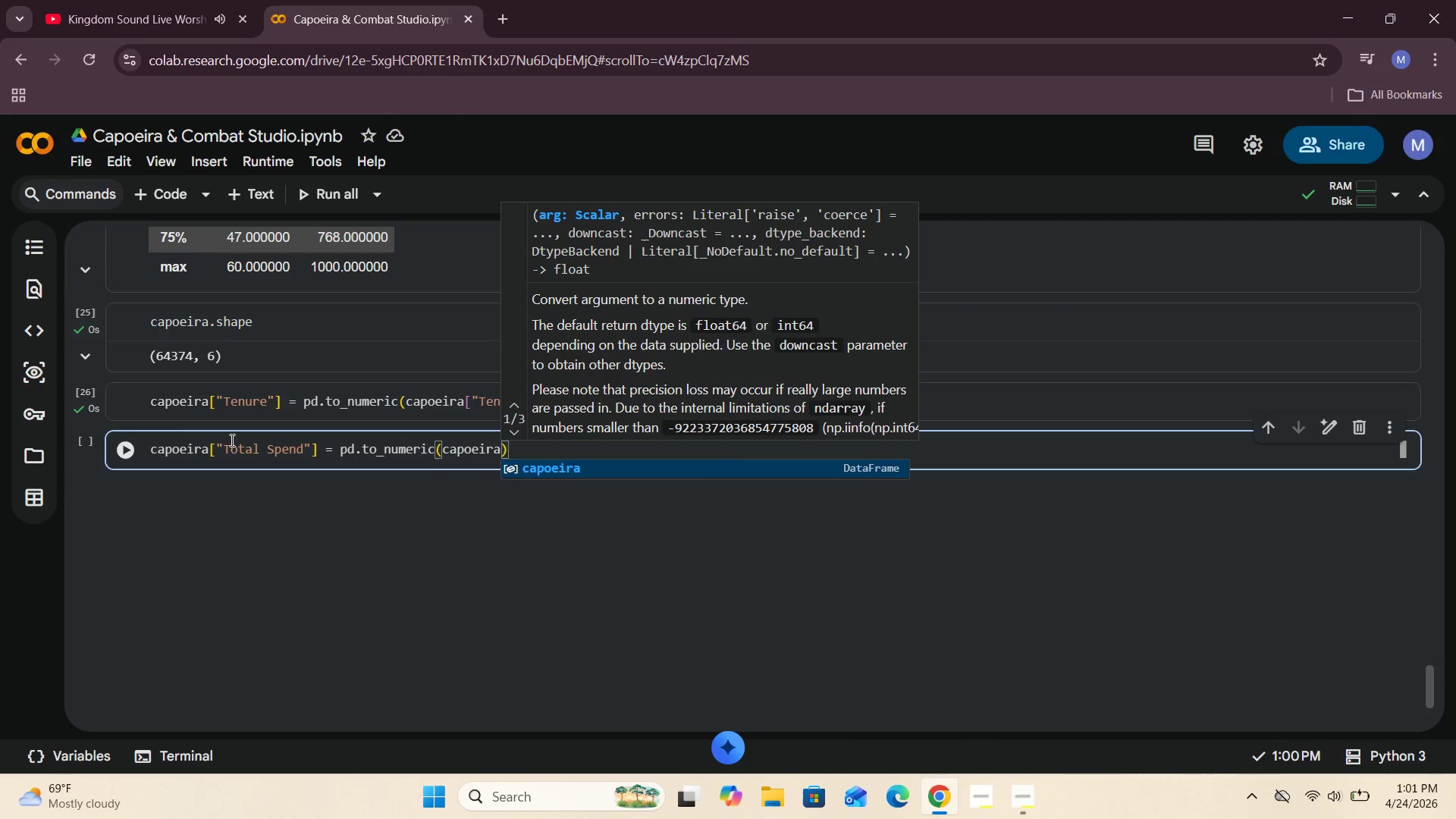 
key(ArrowRight)
 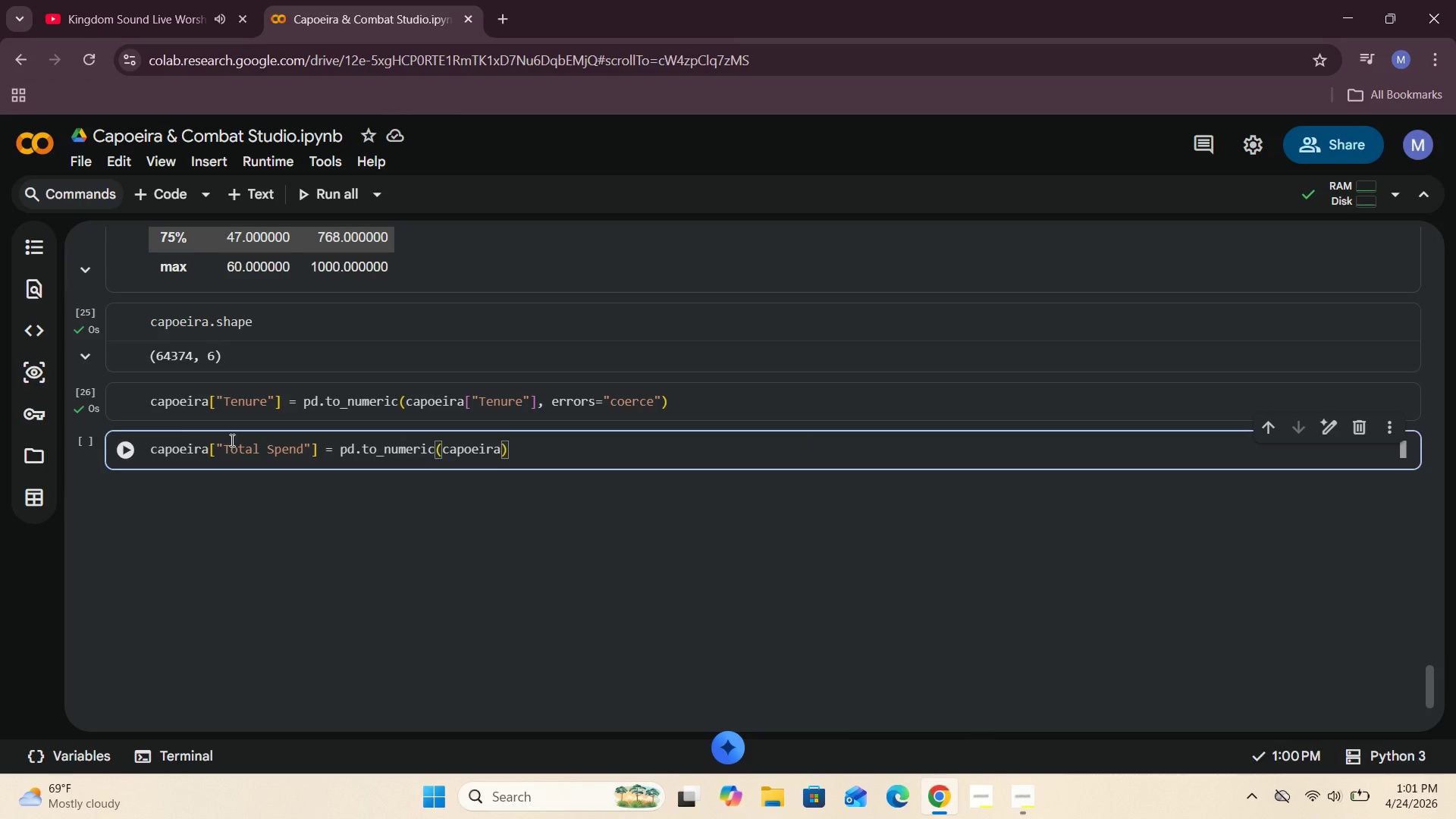 
key(ArrowLeft)
 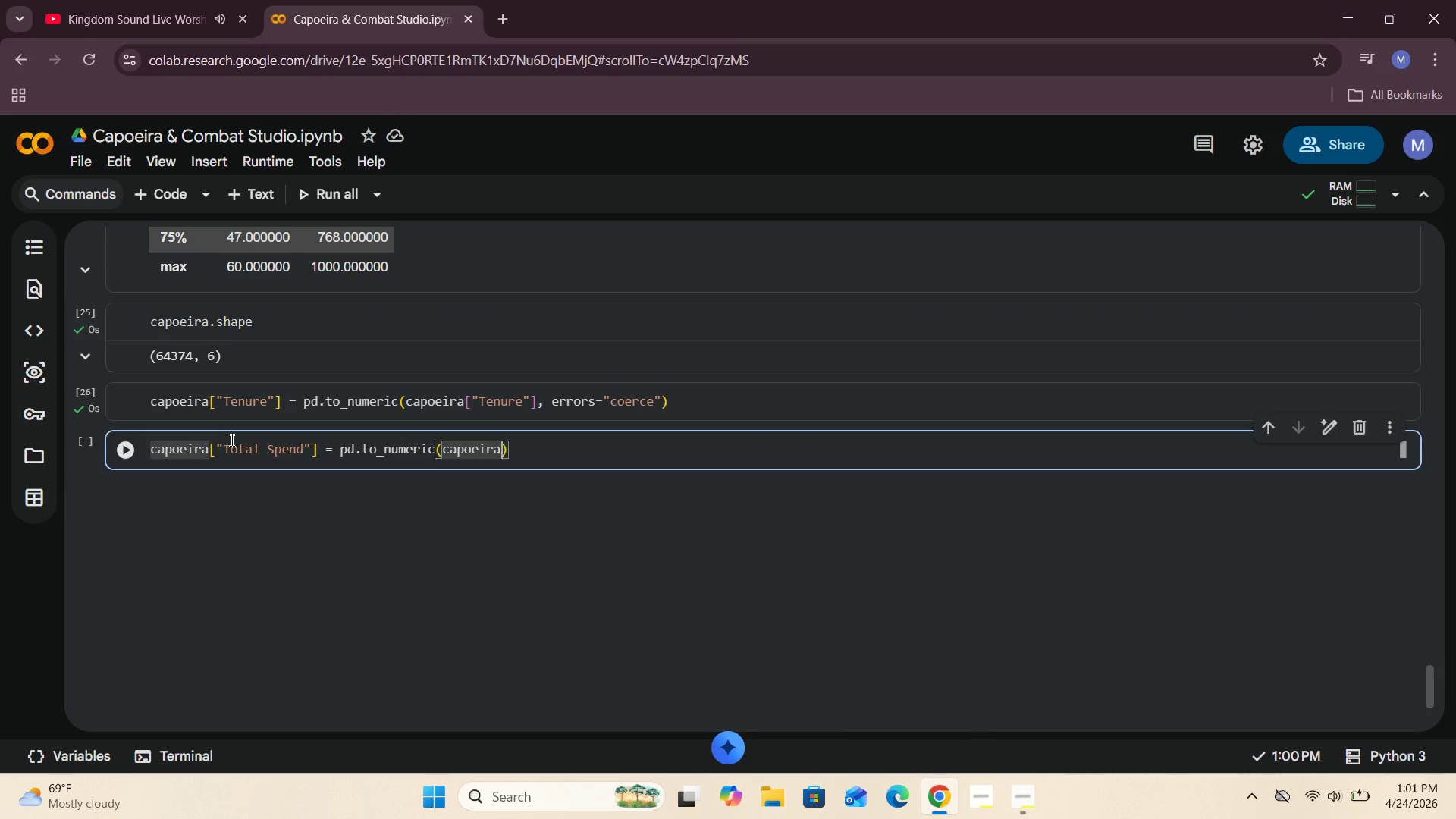 
key(BracketLeft)
 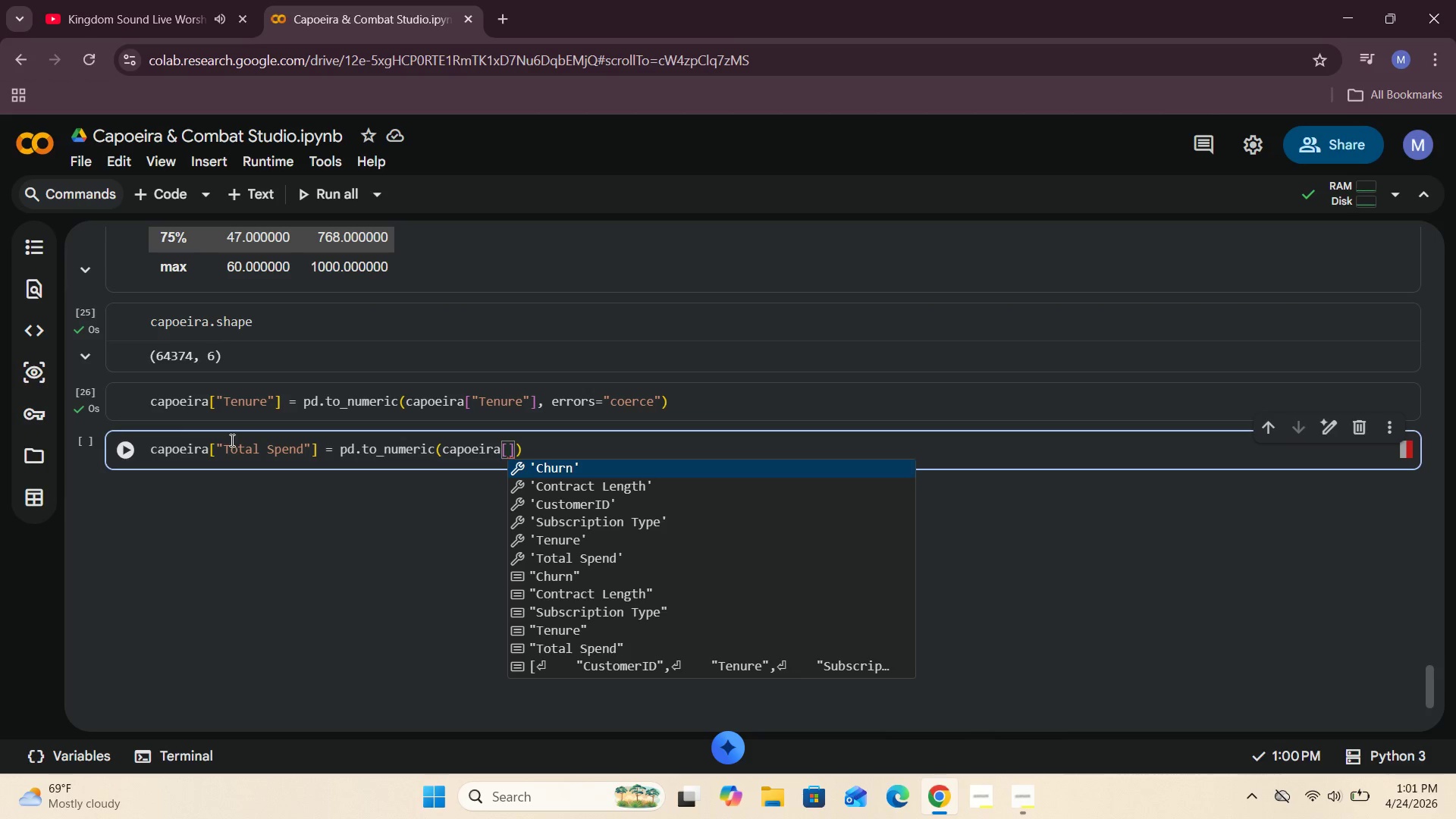 
key(Shift+Quote)
 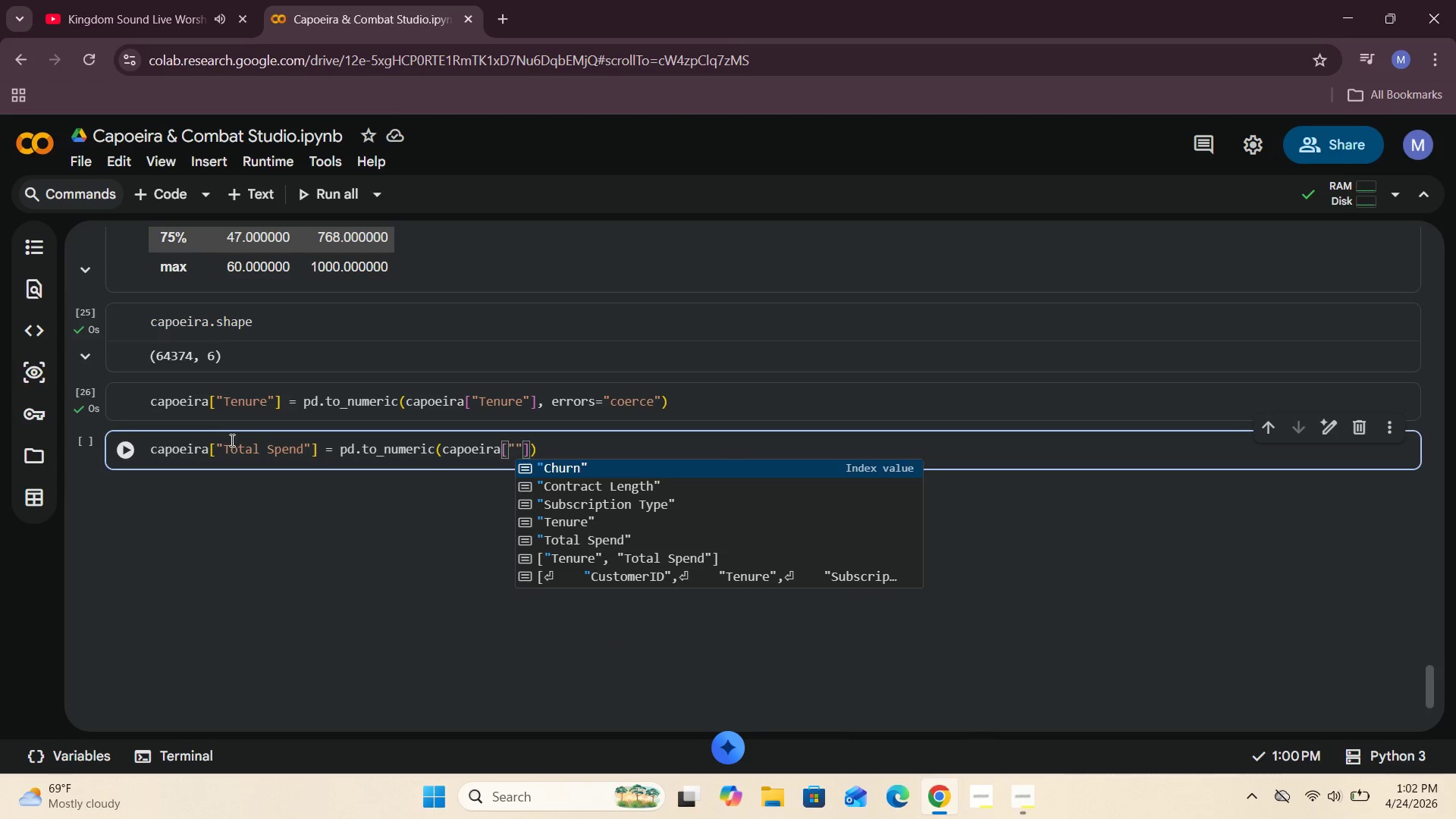 
wait(6.55)
 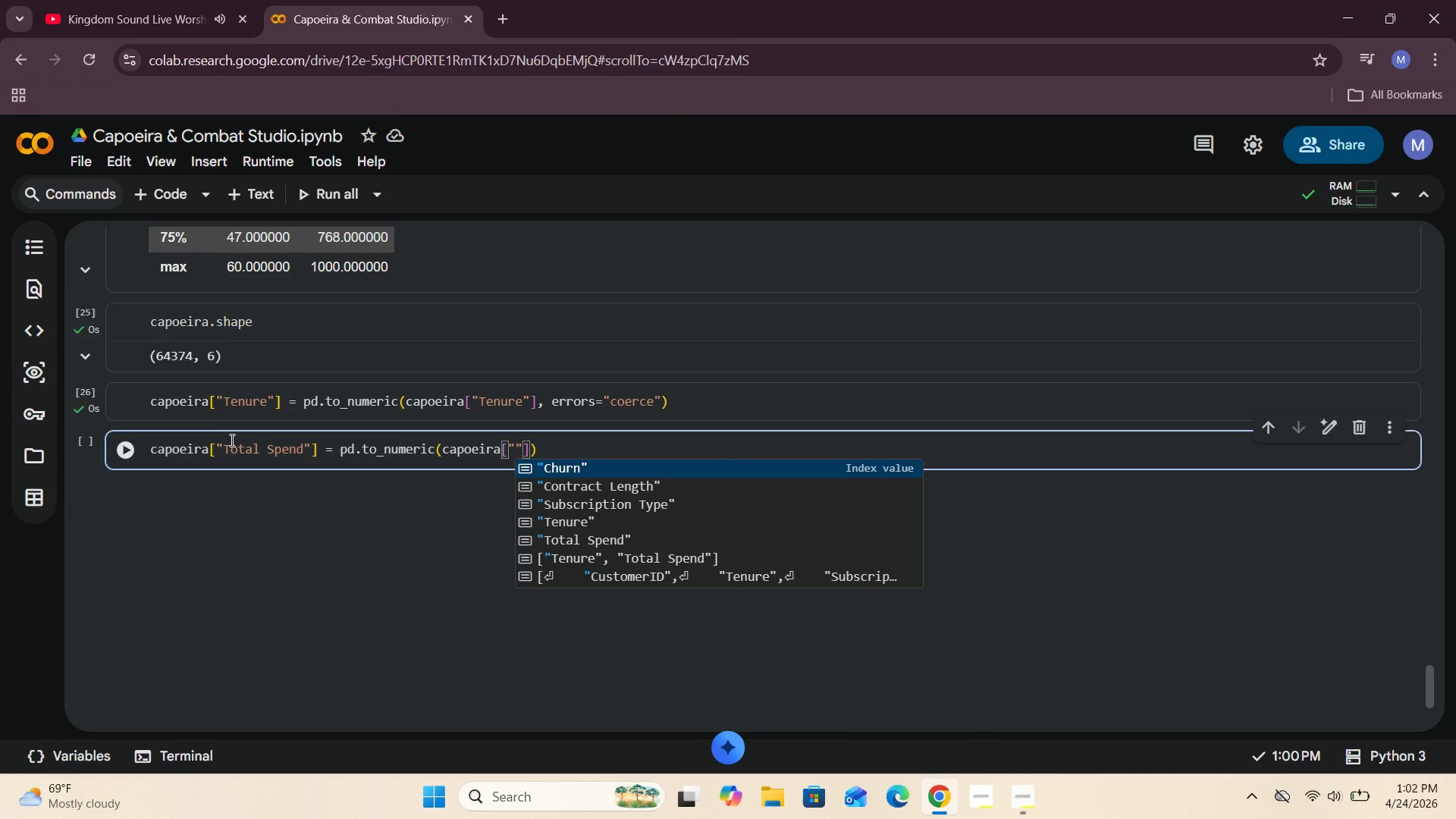 
type(Total Sep)
key(Backspace)
key(Backspace)
type(pec)
key(Backspace)
type(nd)
 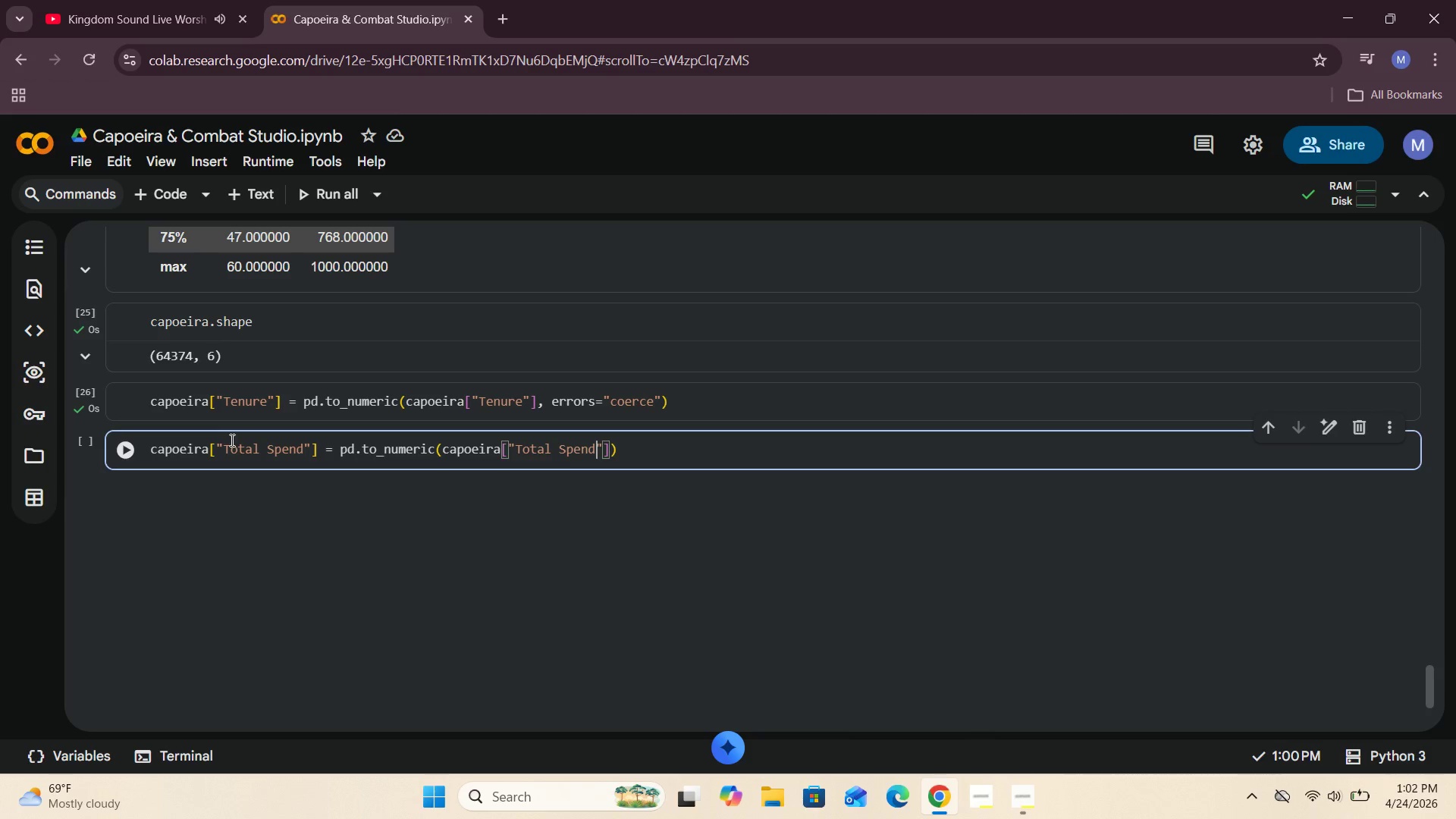 
key(ArrowRight)
 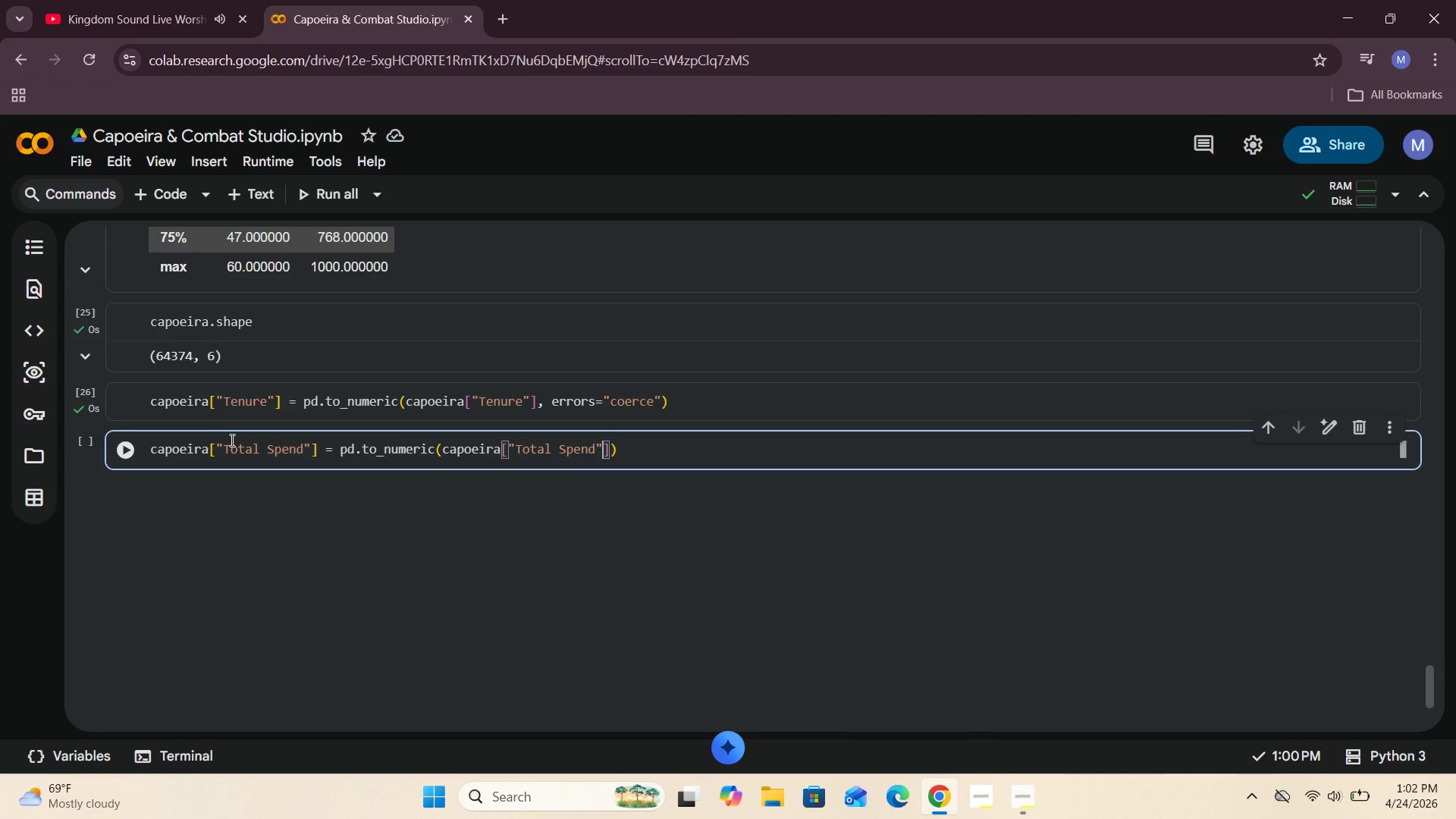 
key(ArrowRight)
 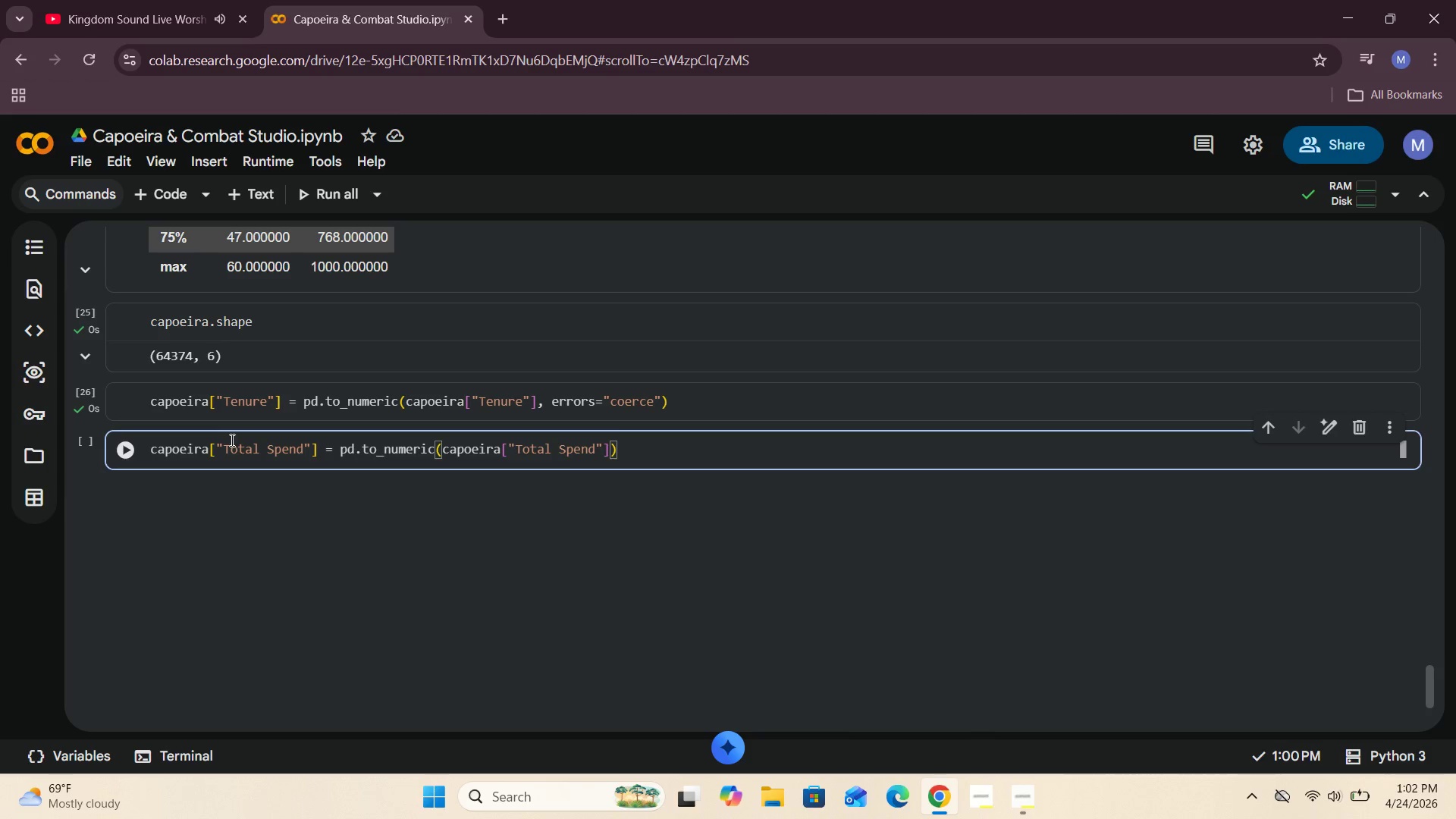 
type(, errors =)
key(Backspace)
key(Backspace)
type(= ")
 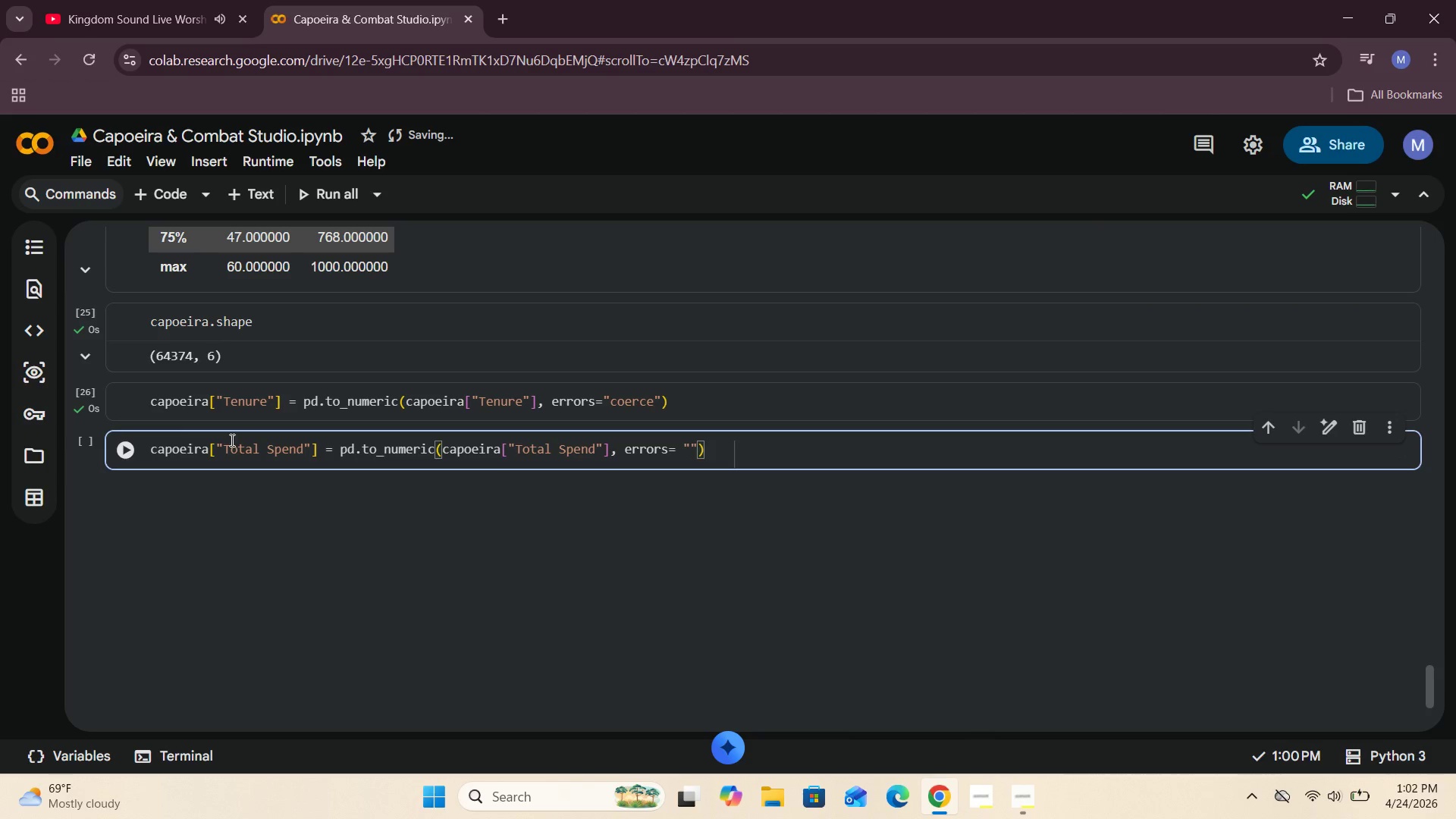 
key(ArrowLeft)
 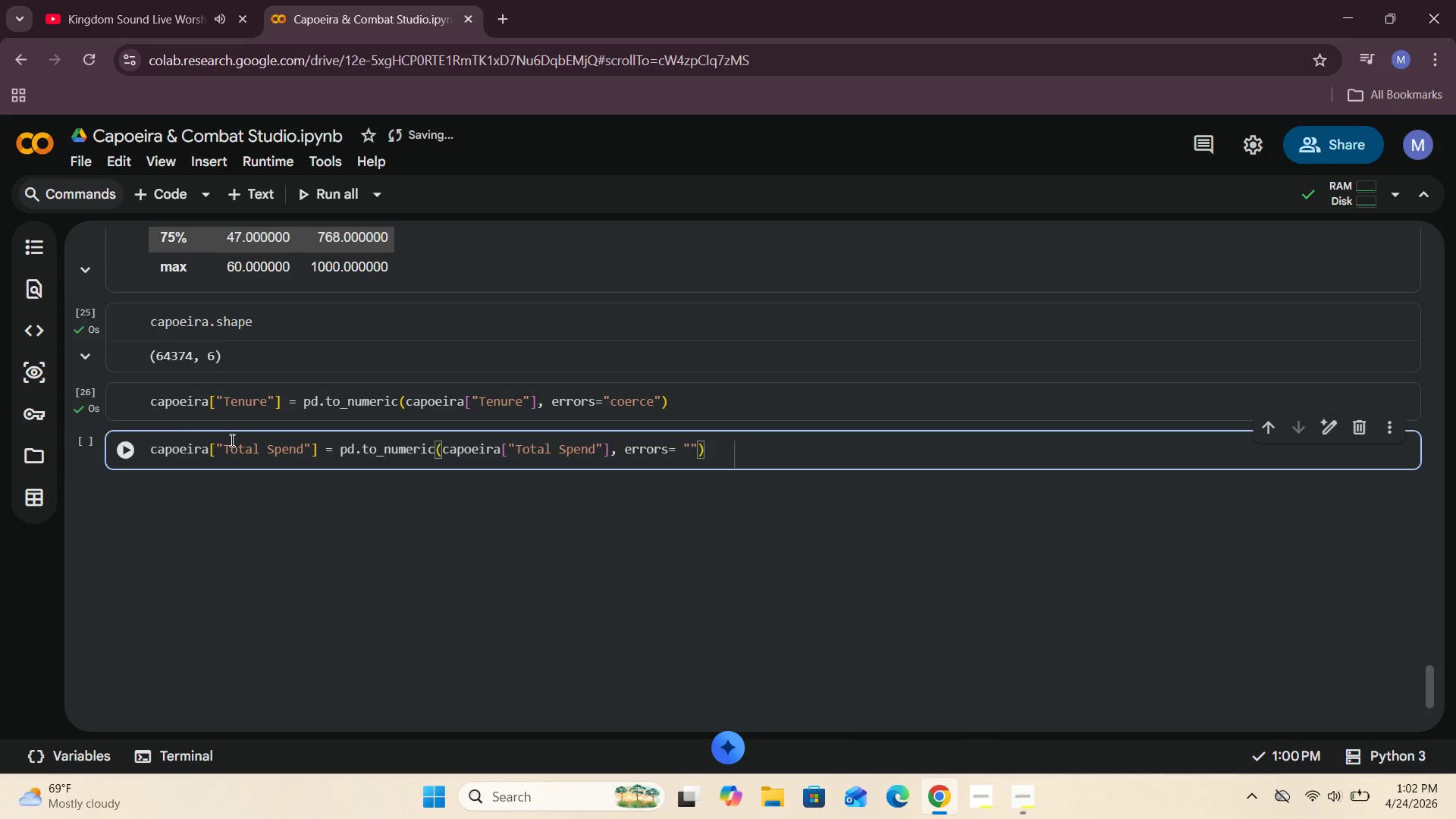 
key(Backspace)
 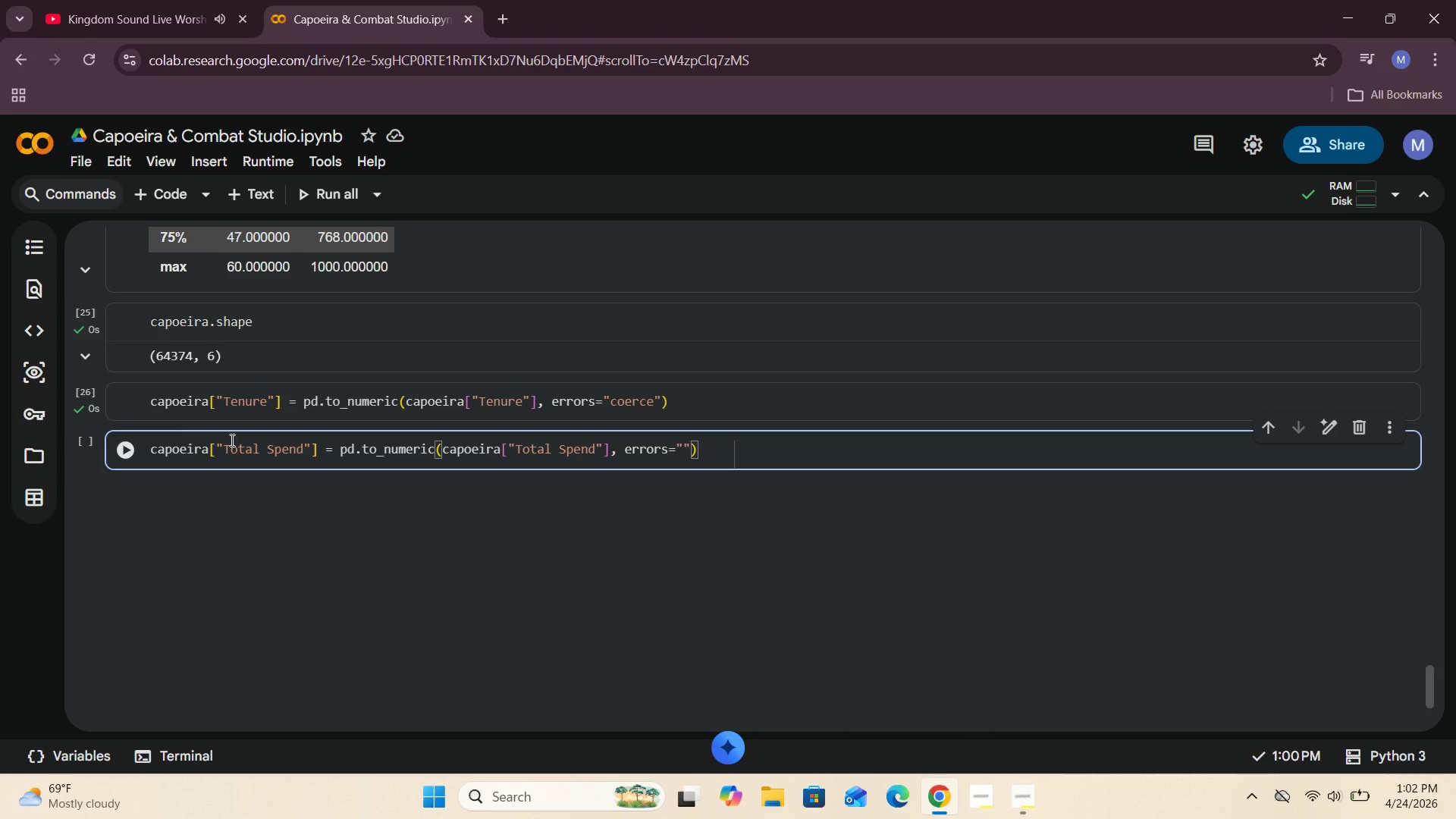 
key(ArrowRight)
 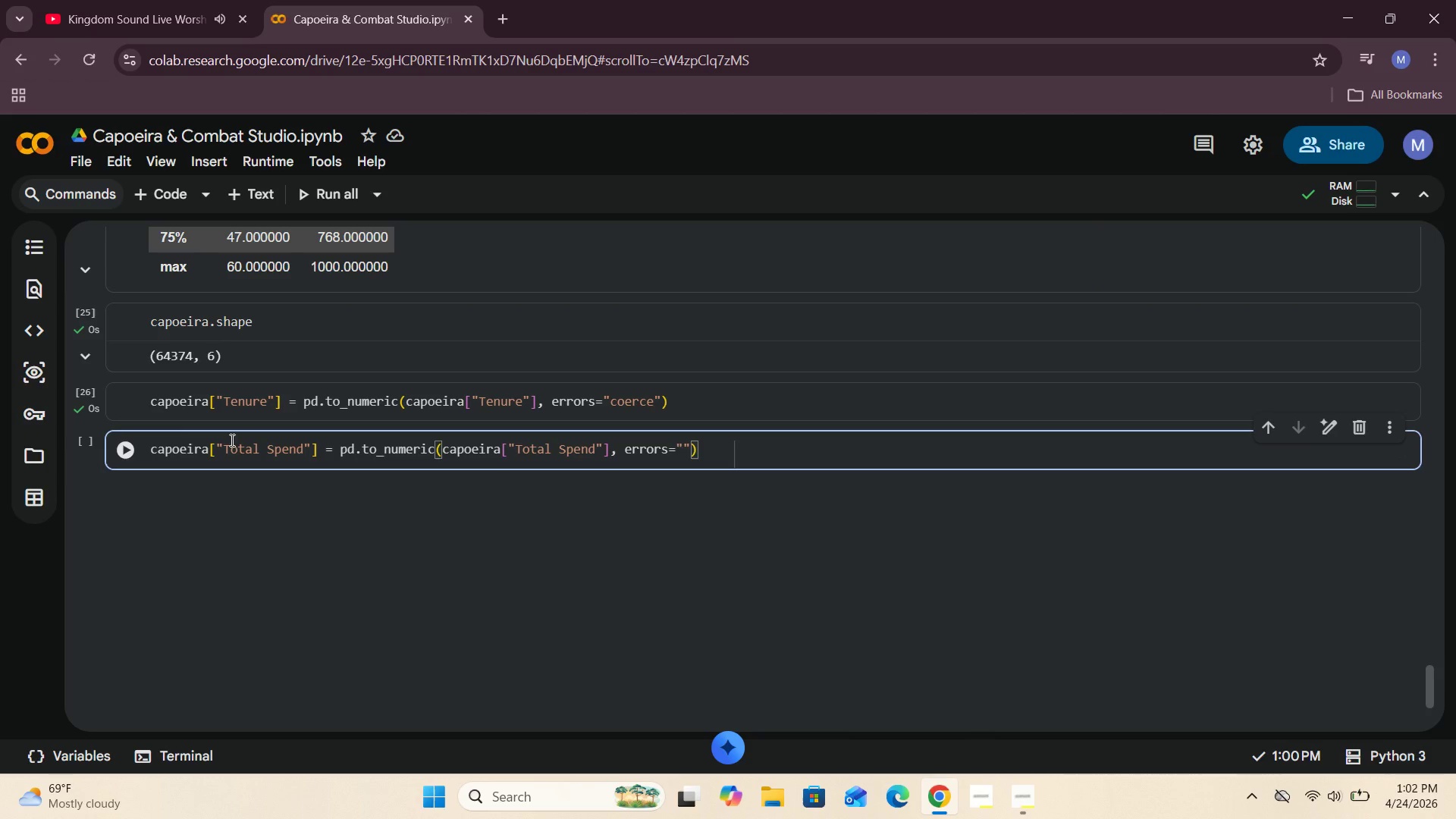 
type(coercw)
key(Backspace)
type(e)
 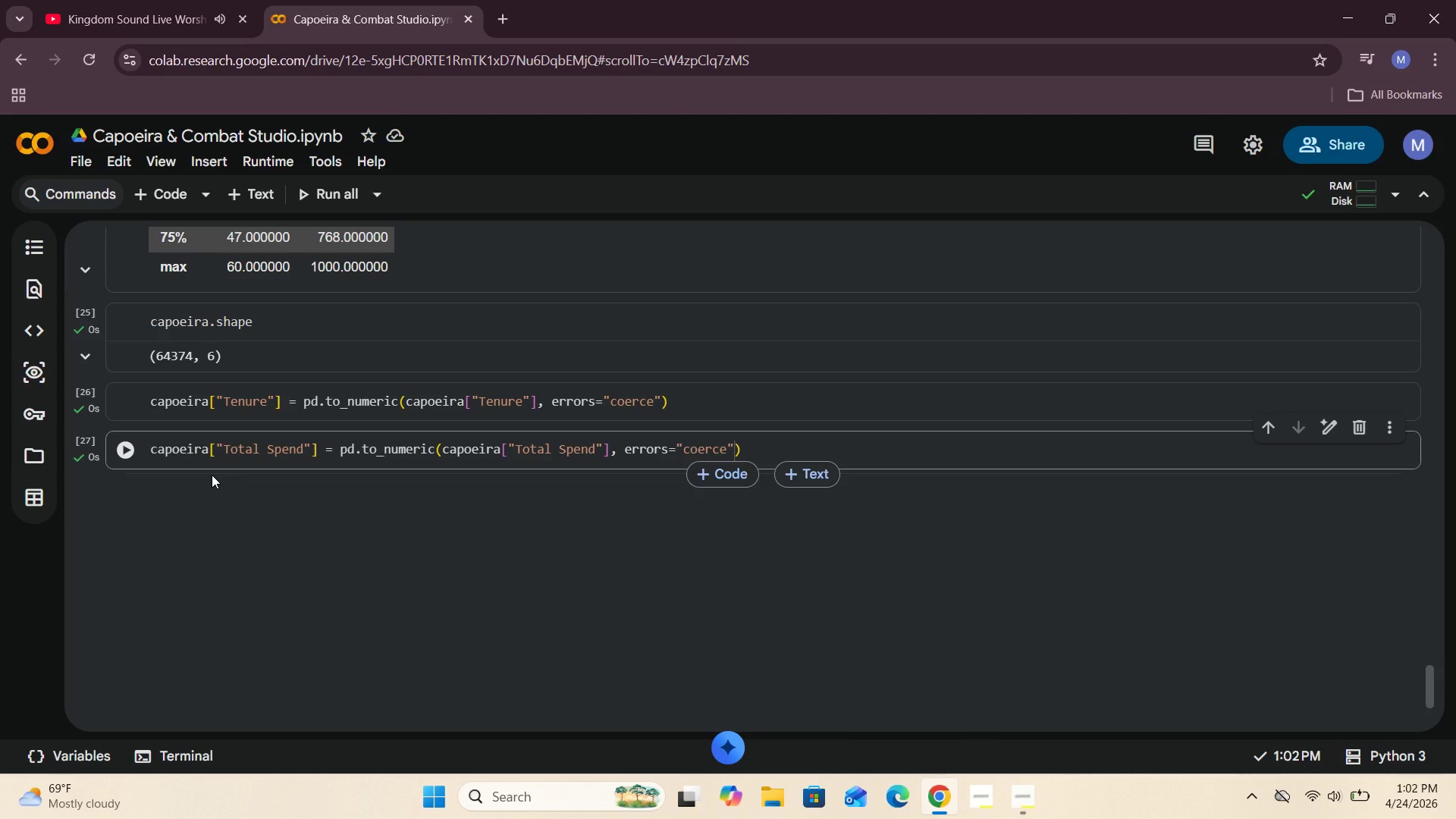 
wait(23.06)
 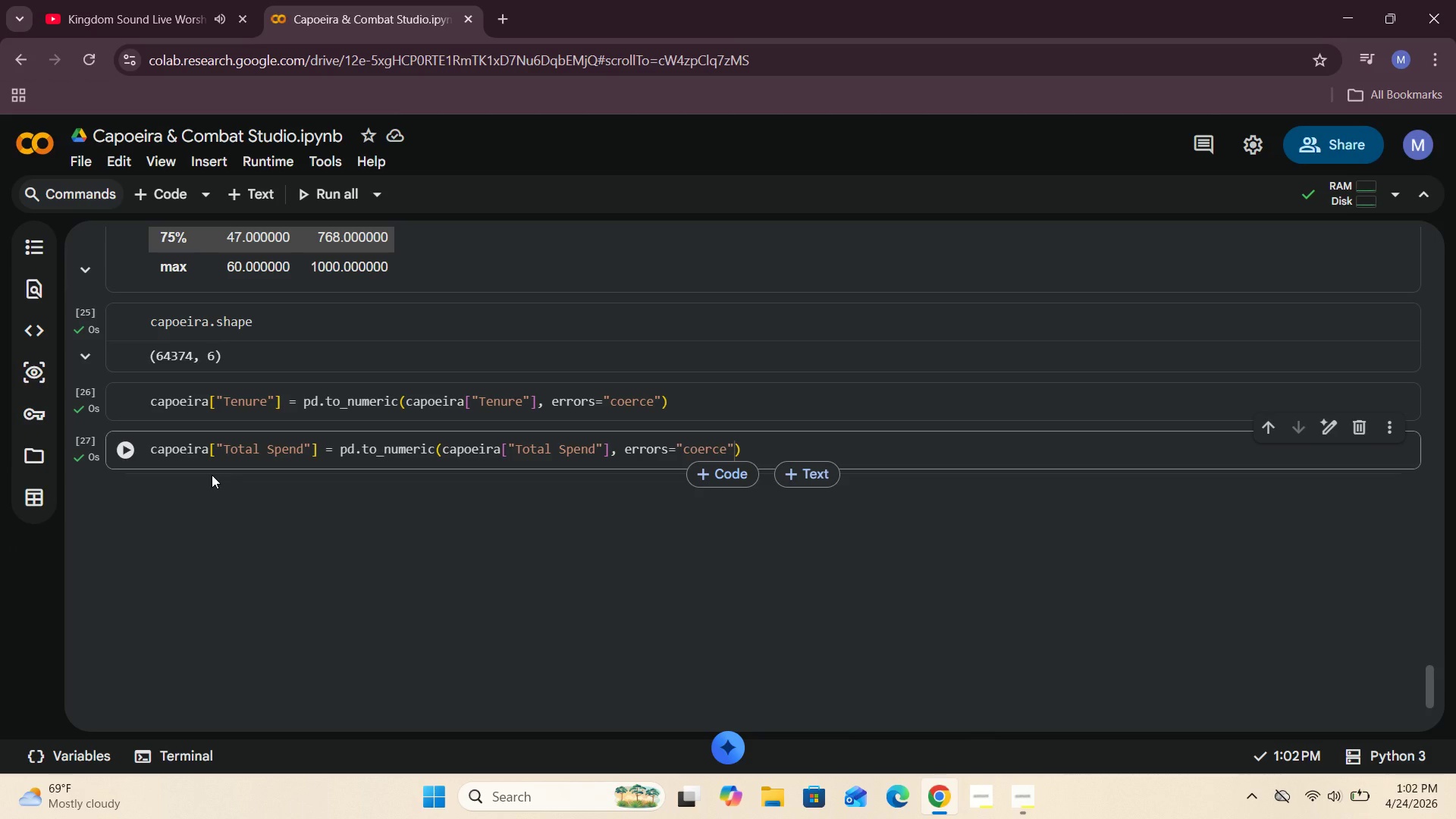 
left_click([790, 457])
 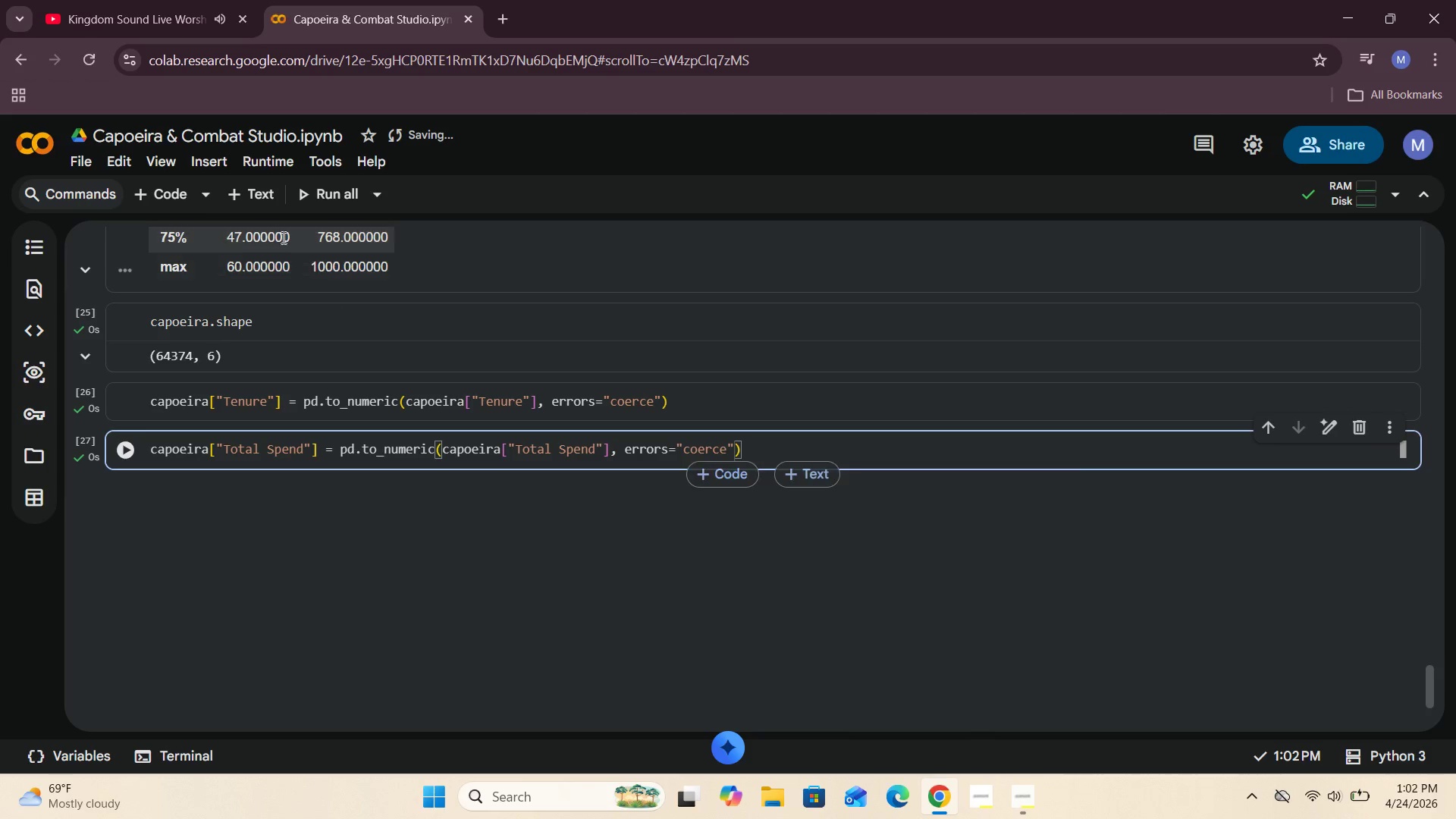 
left_click([146, 181])
 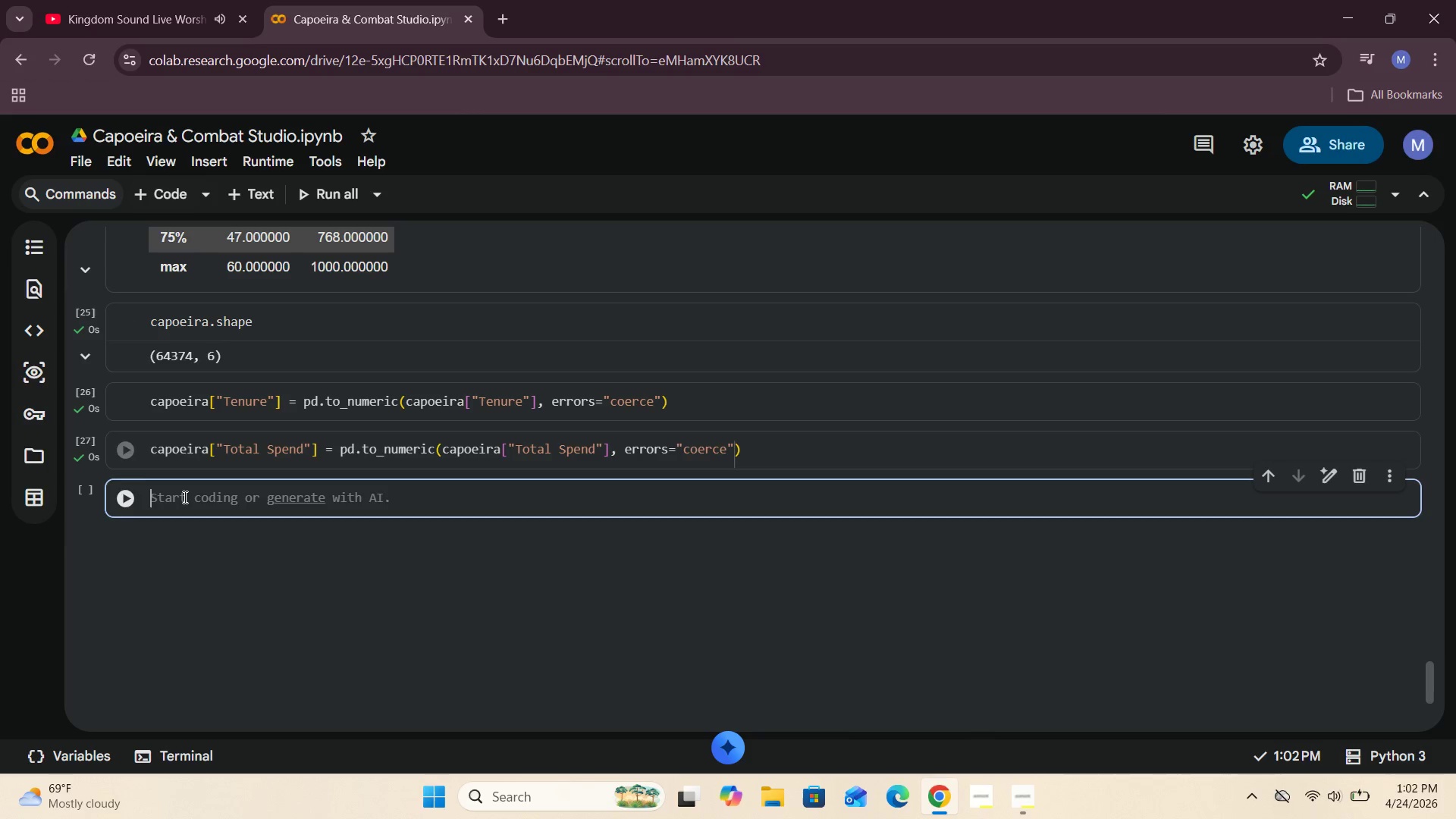 
left_click([184, 497])
 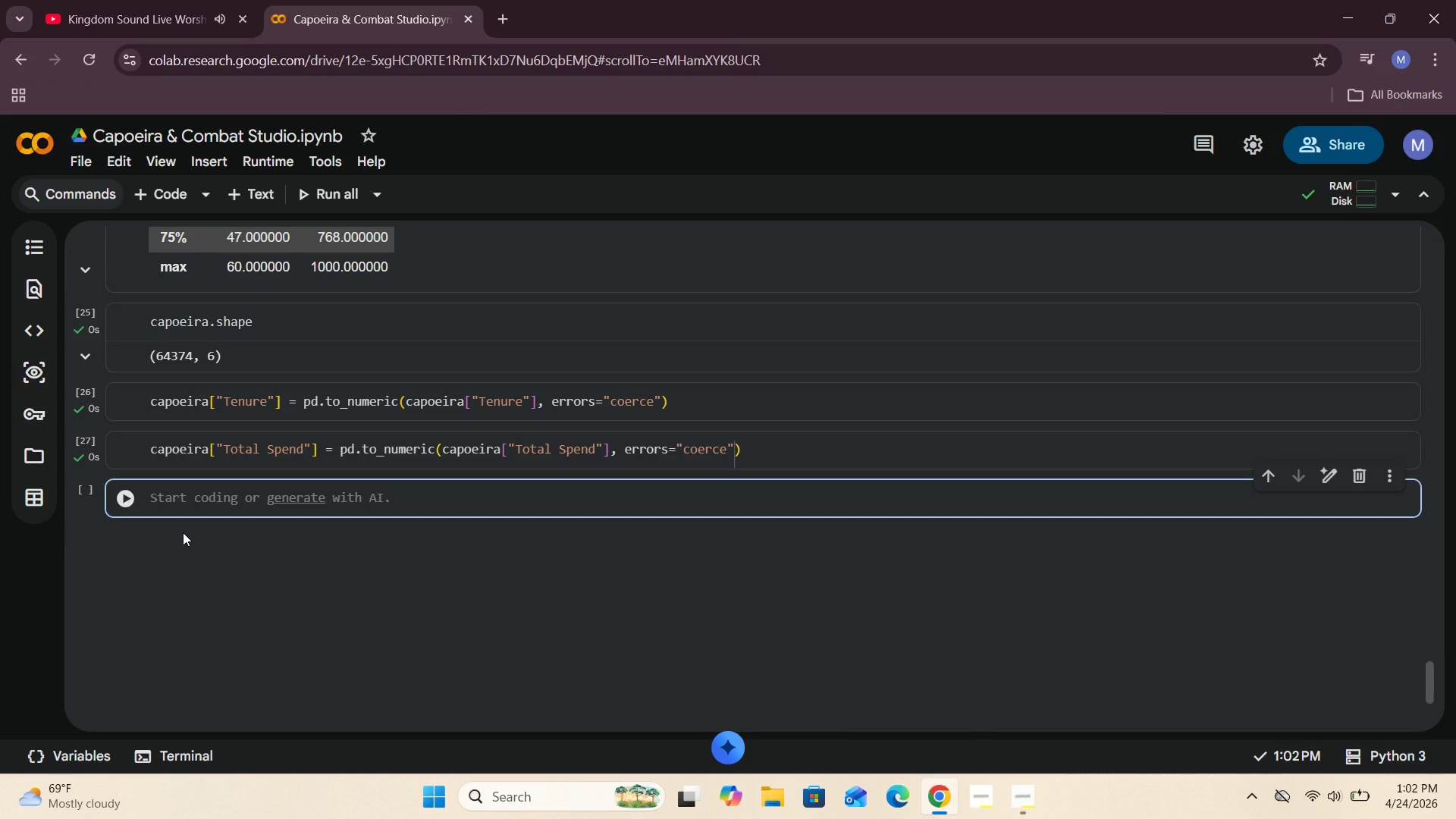 
type(capoeira[["Tenure)
 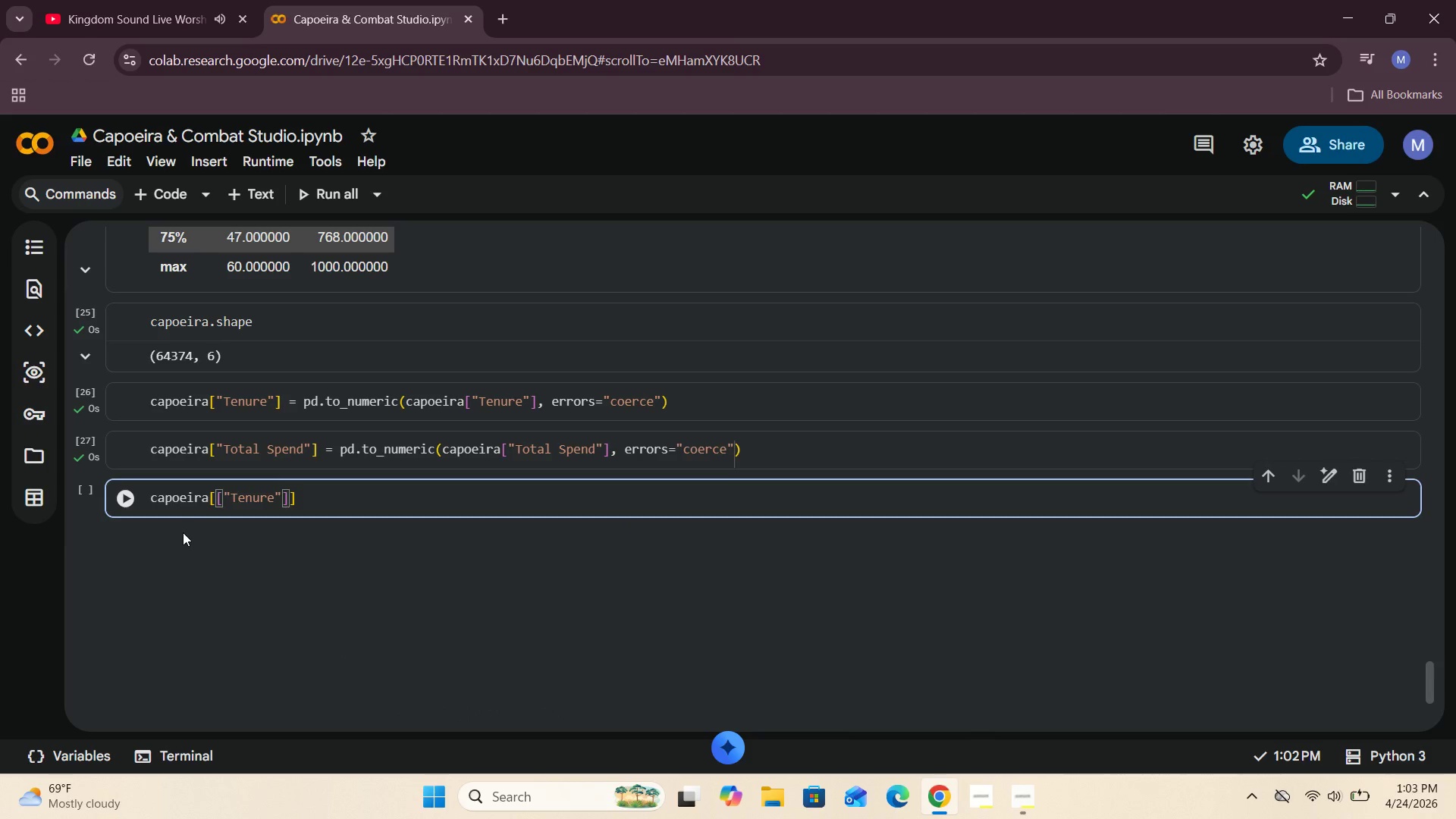 
key(ArrowRight)
 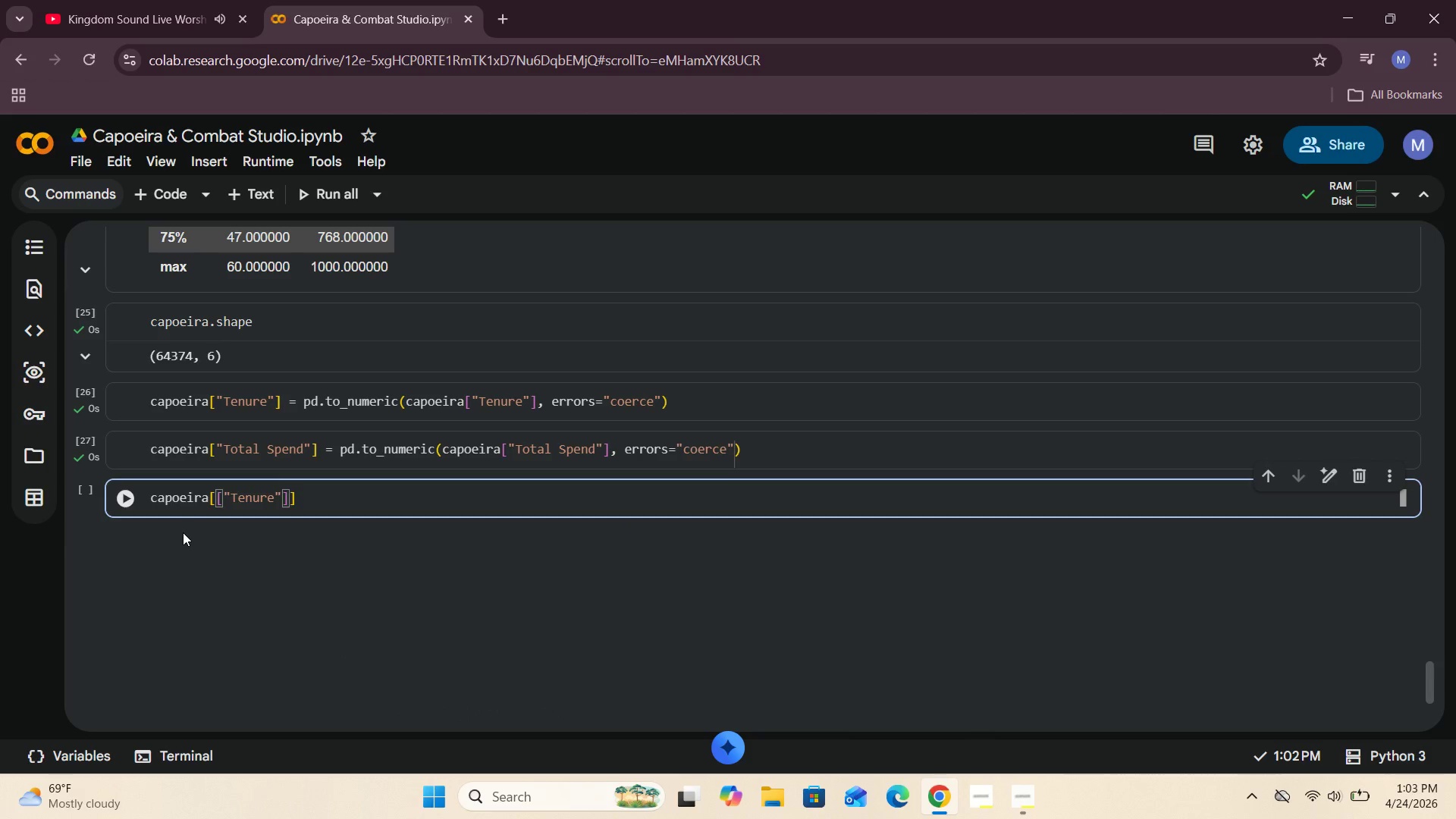 
type(, "Total Spend)
 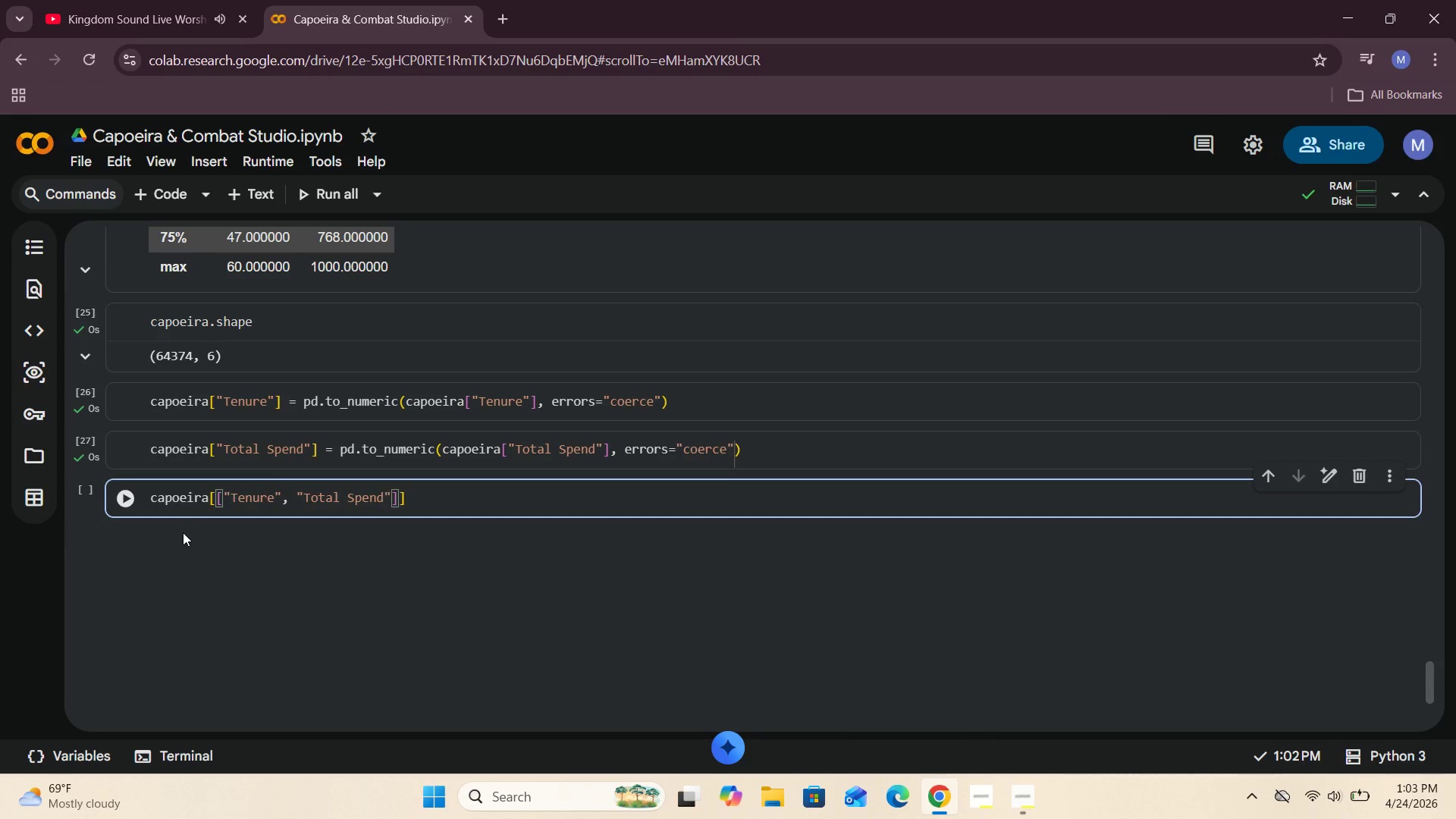 
key(ArrowRight)
 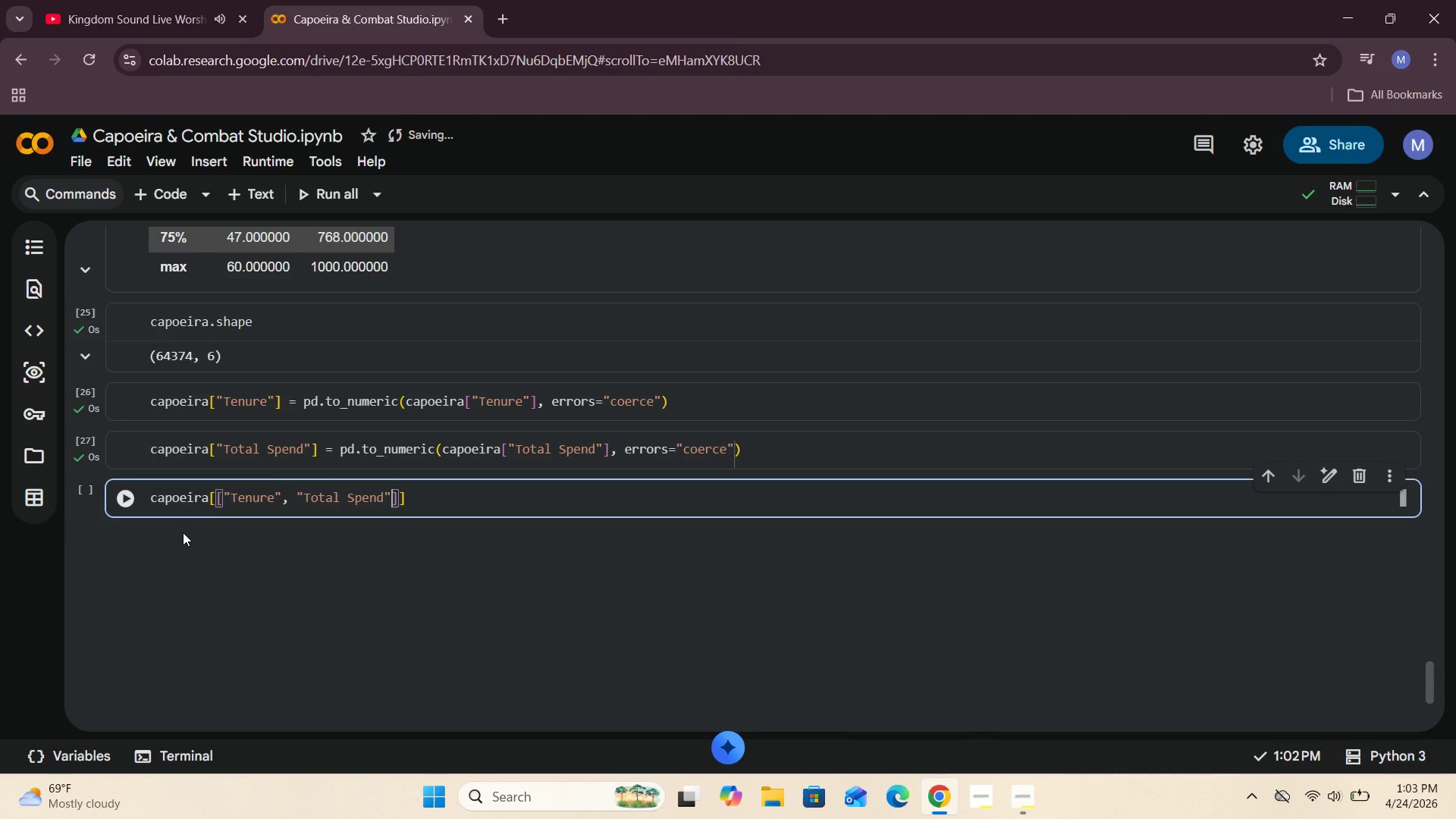 
key(ArrowRight)
 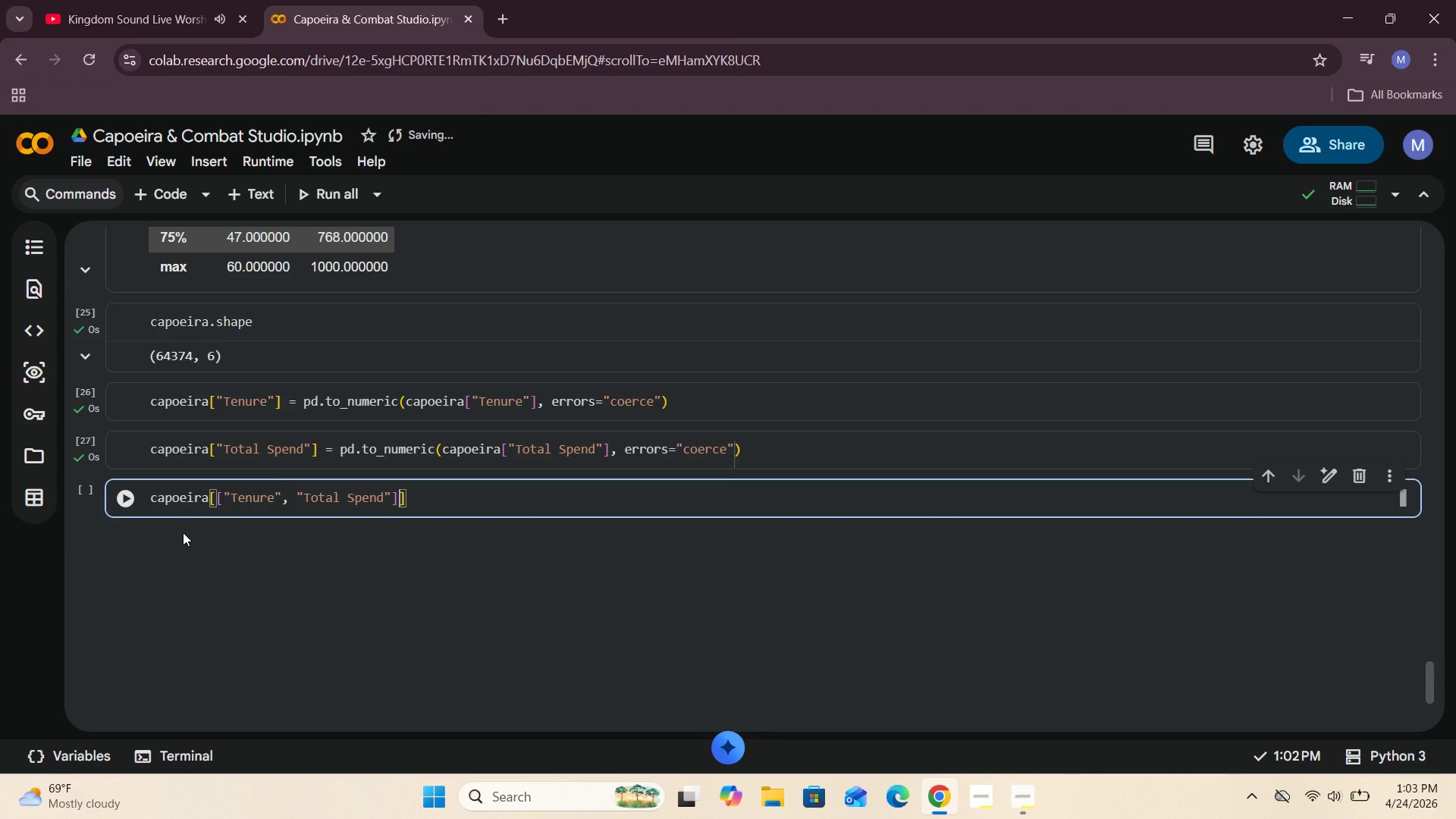 
key(ArrowRight)
 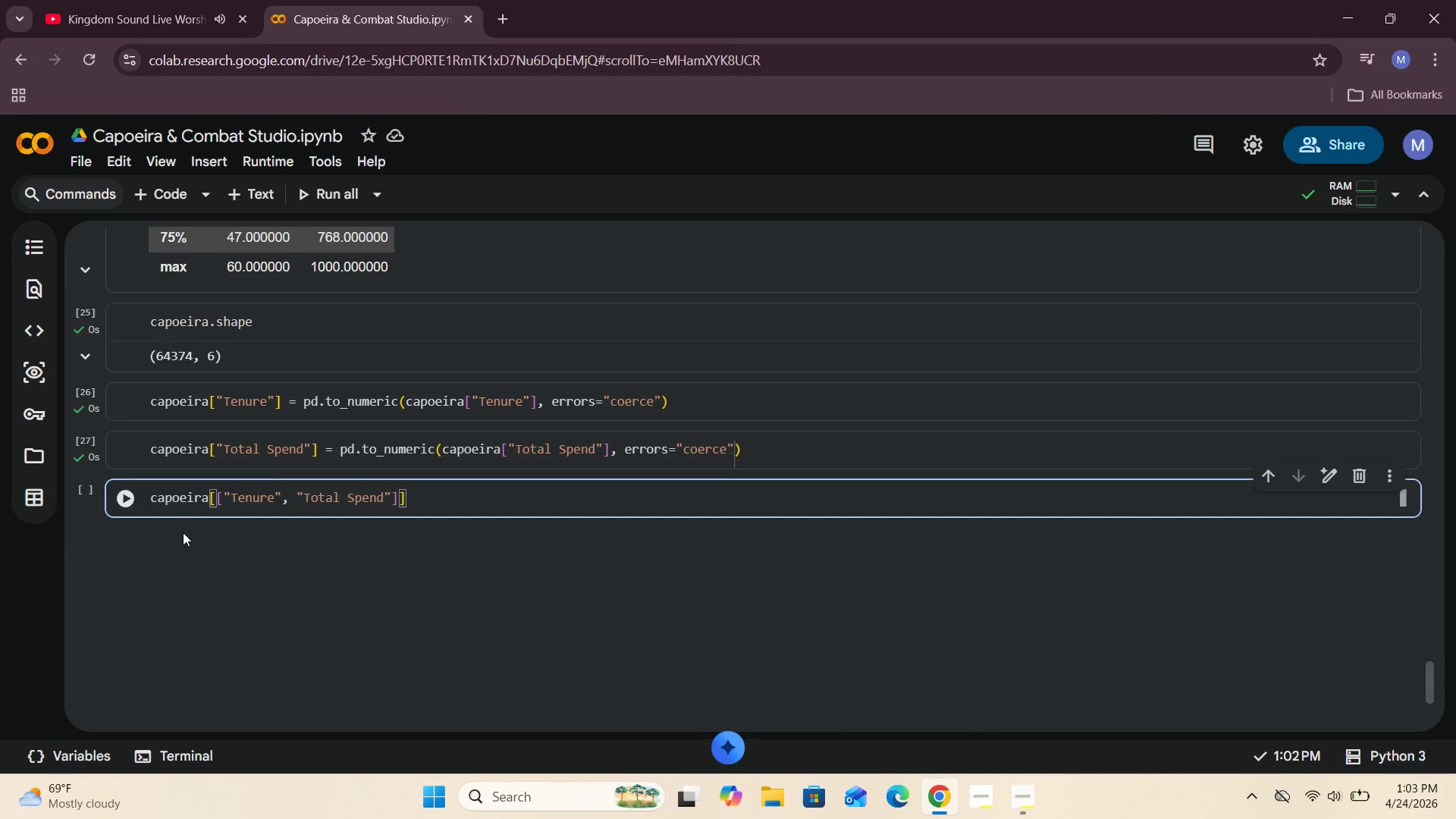 
type(.dtypes)
 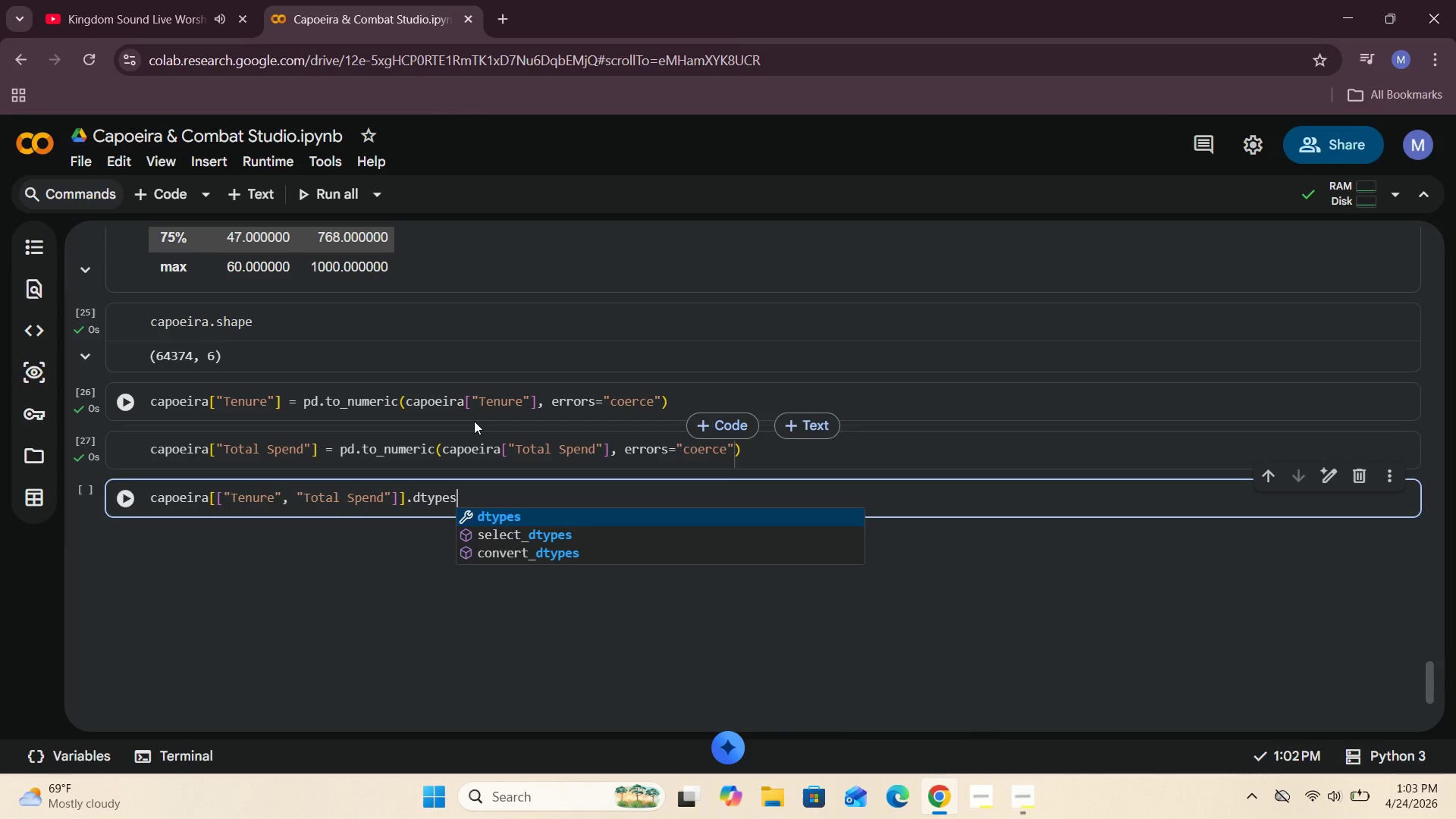 
wait(5.61)
 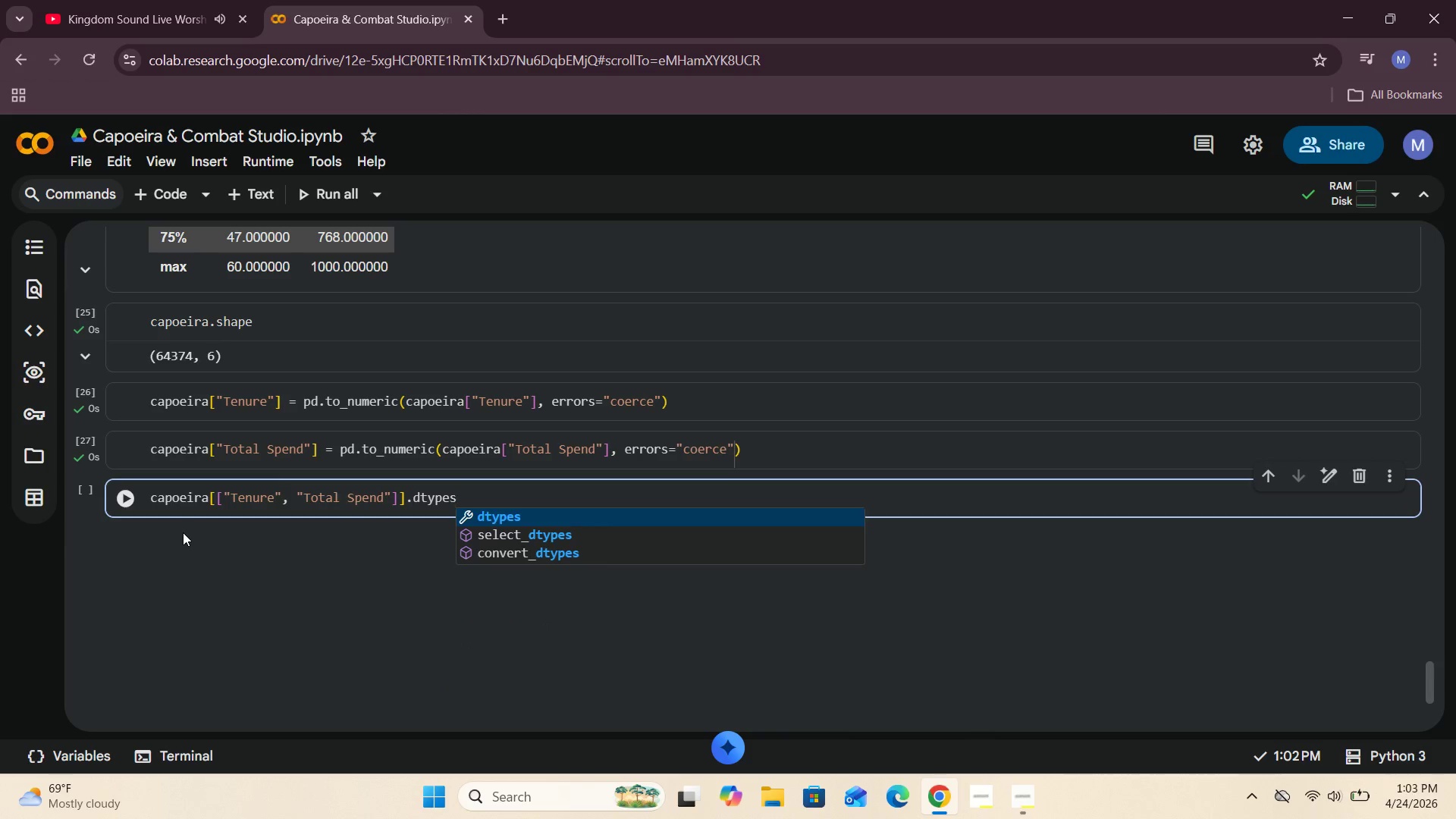 
left_click([131, 508])
 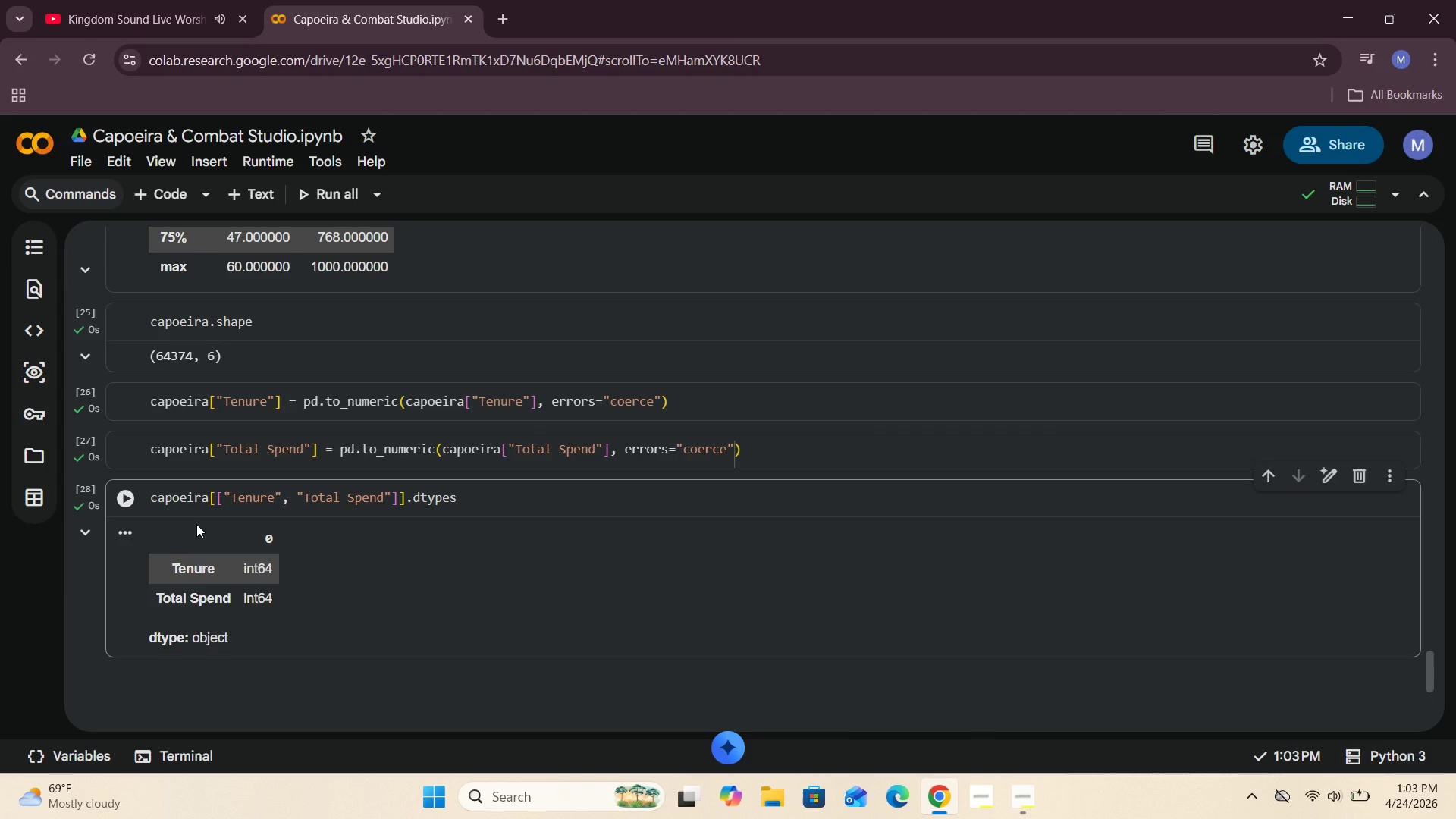 
scroll: coordinate [198, 524], scroll_direction: down, amount: 1.0
 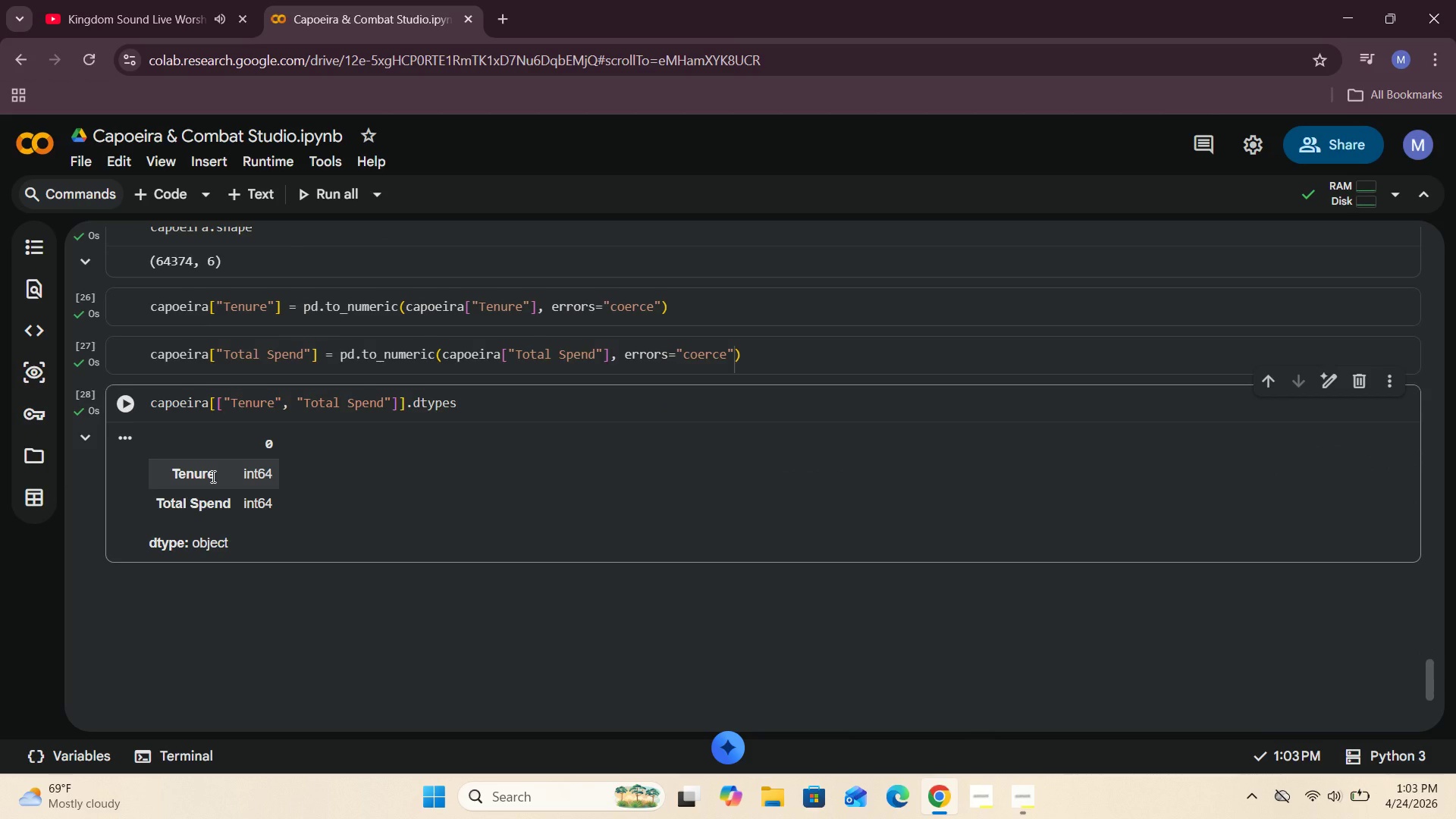 
wait(9.25)
 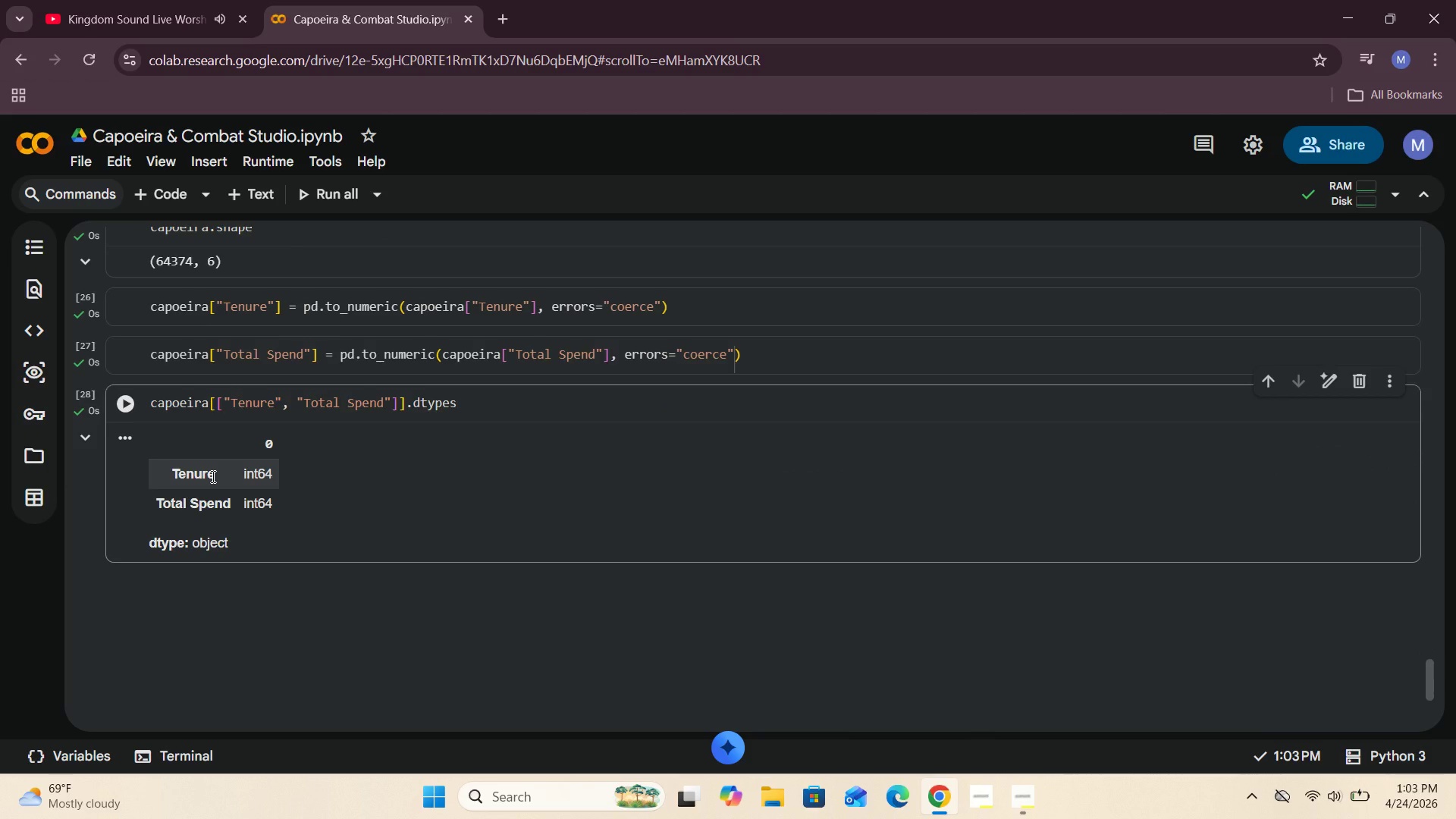 
left_click([460, 491])
 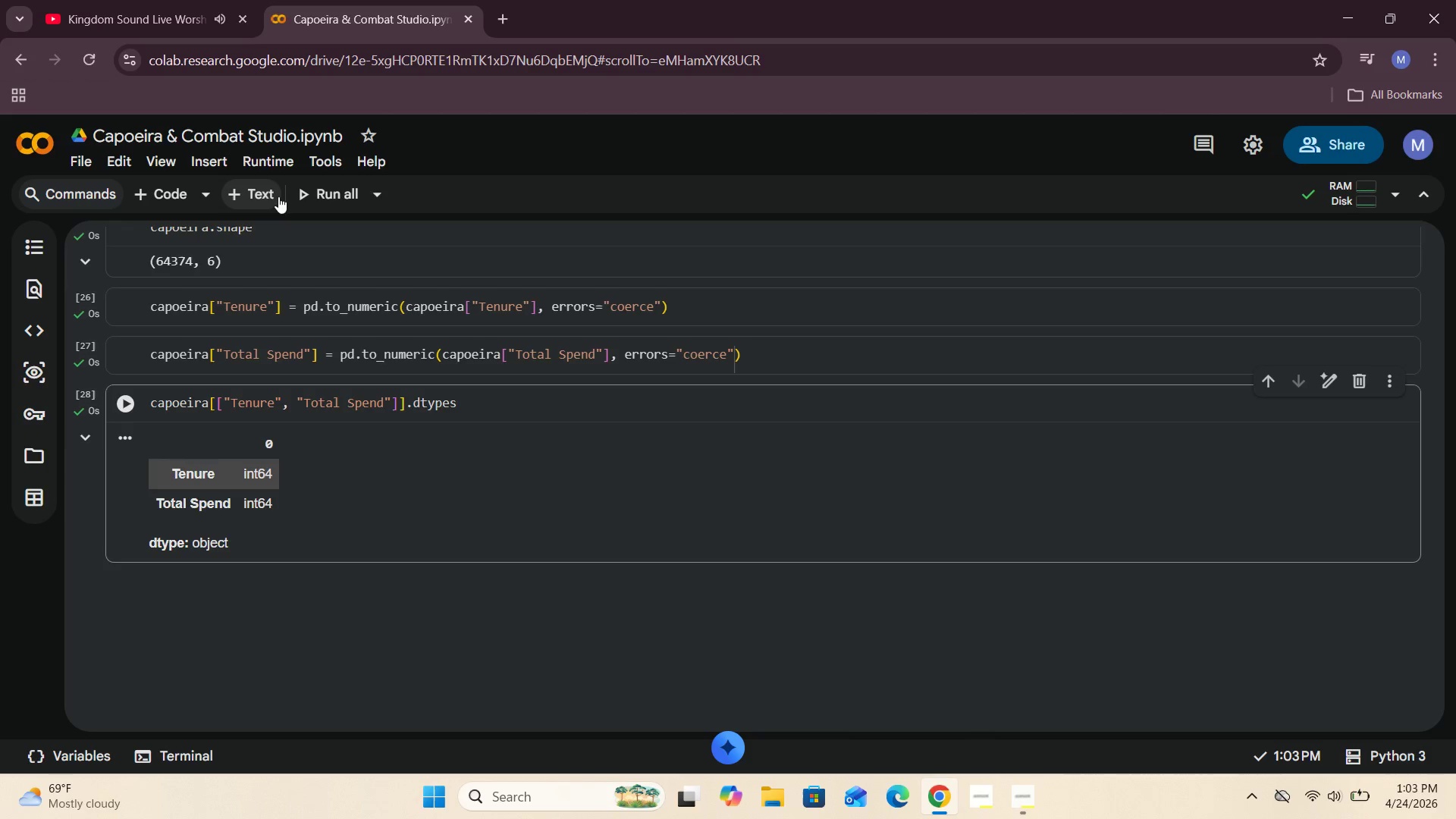 
left_click([265, 196])
 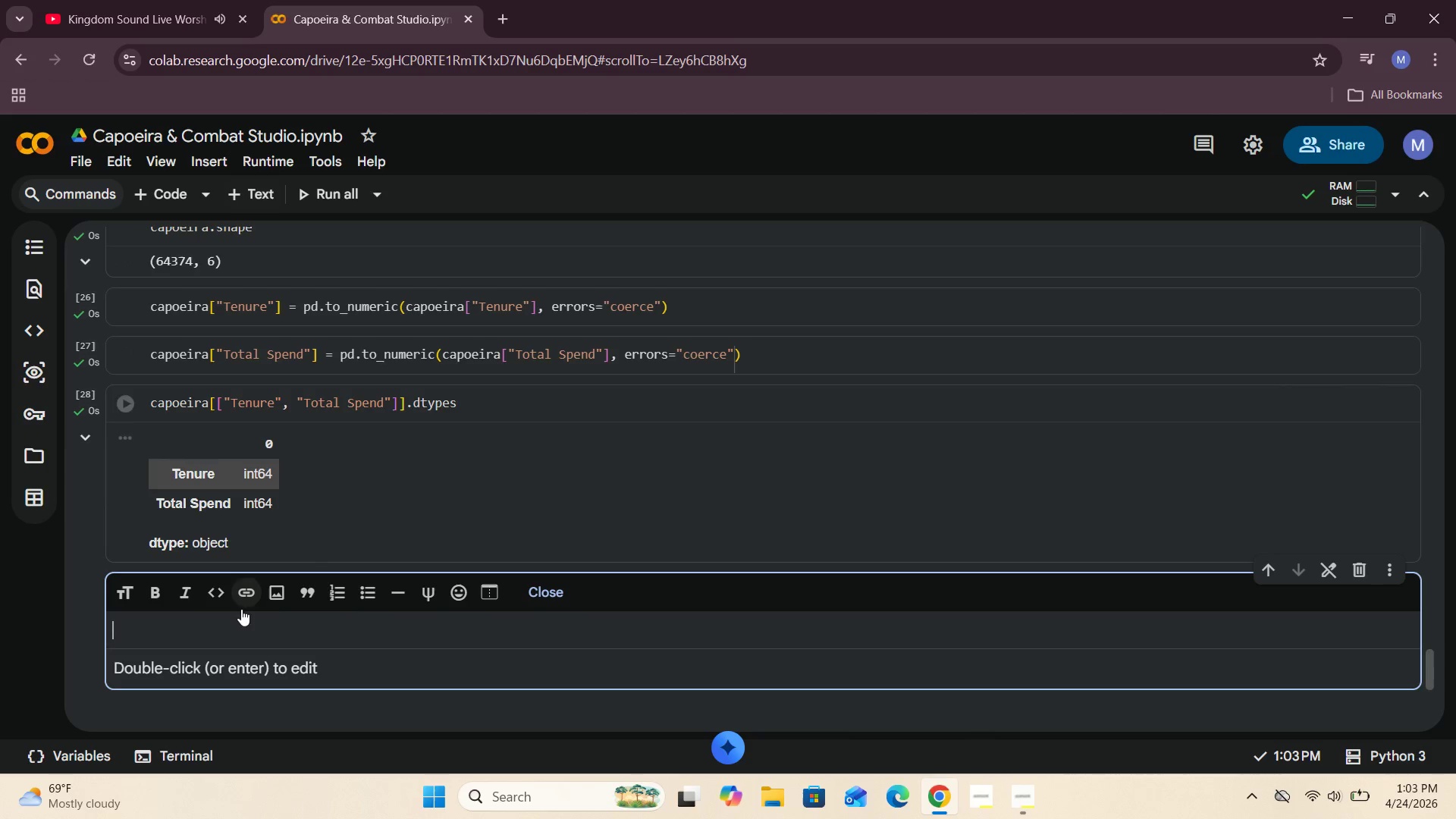 
left_click([215, 628])
 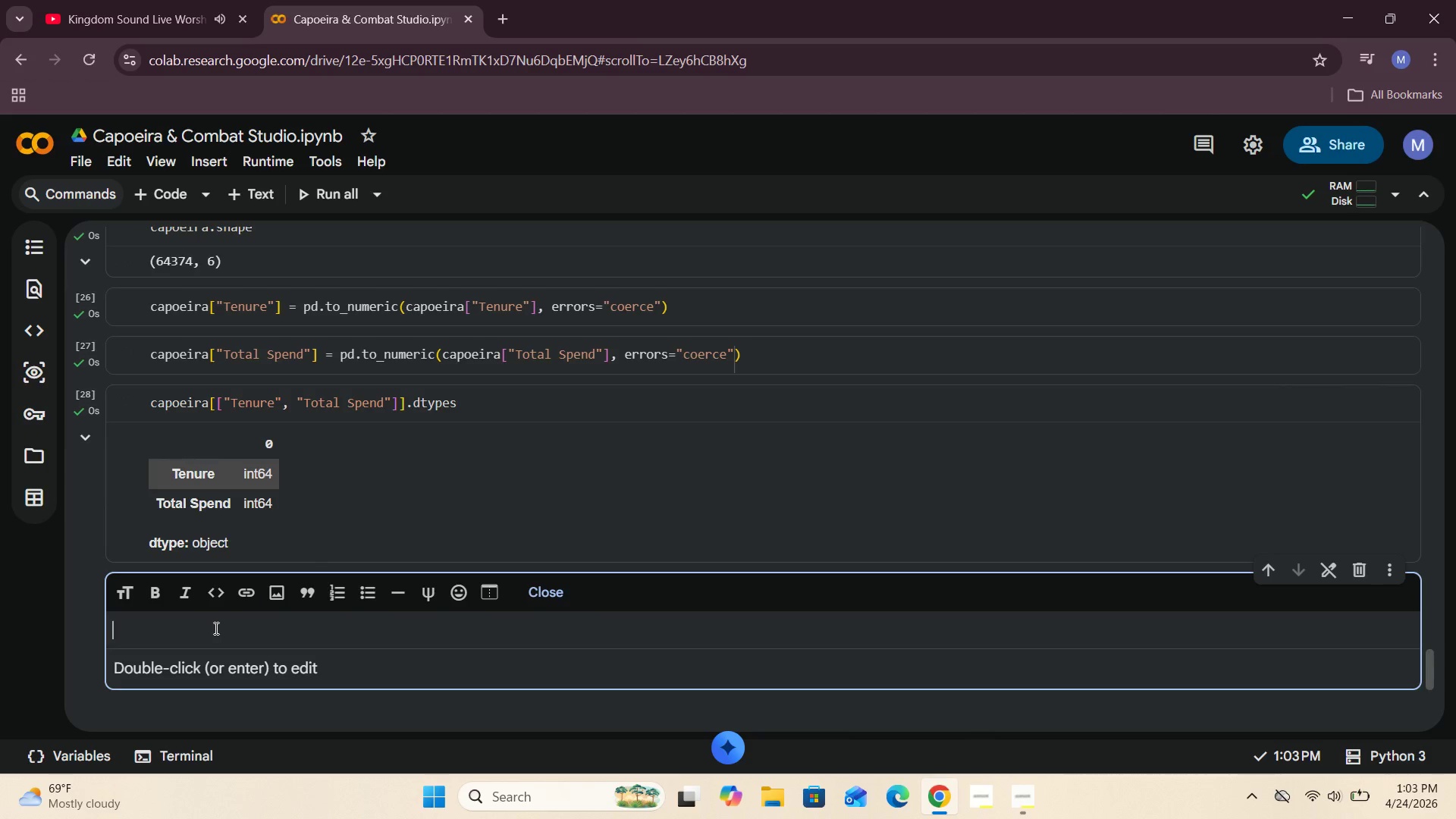 
type(We need to remove )
 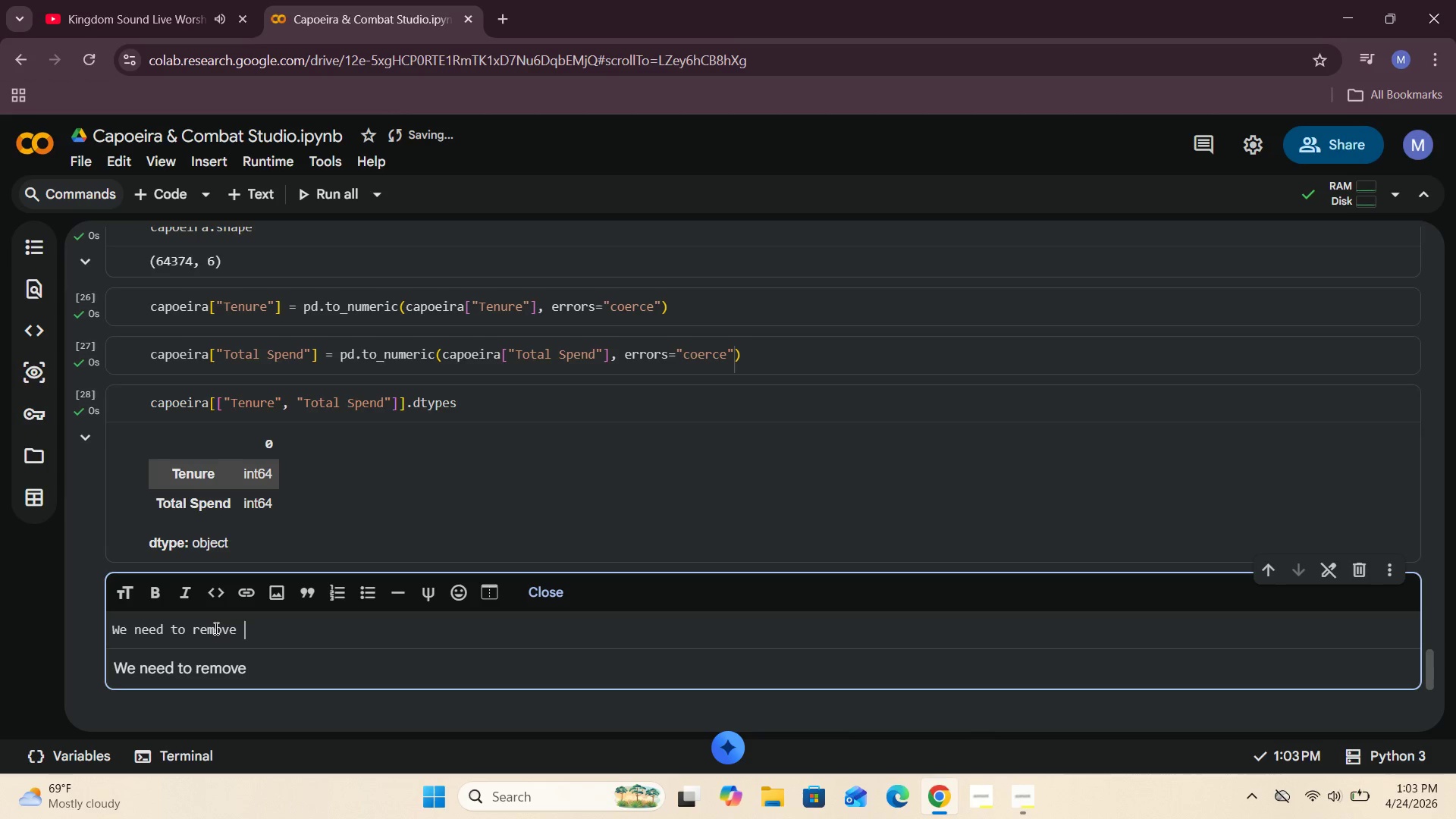 
wait(5.47)
 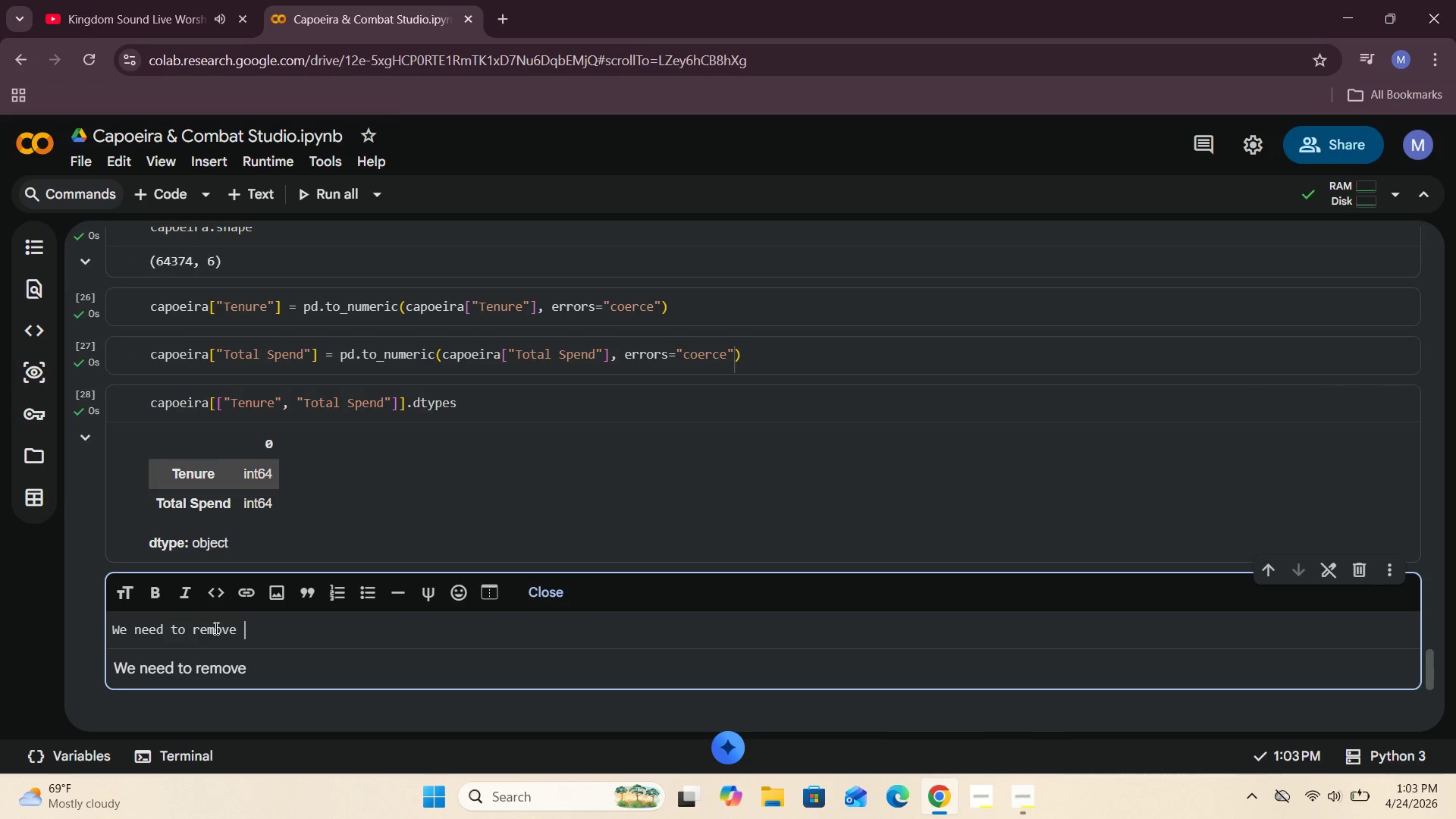 
type(rows that v)
key(Backspace)
type(became invalid after numeric conversion)
 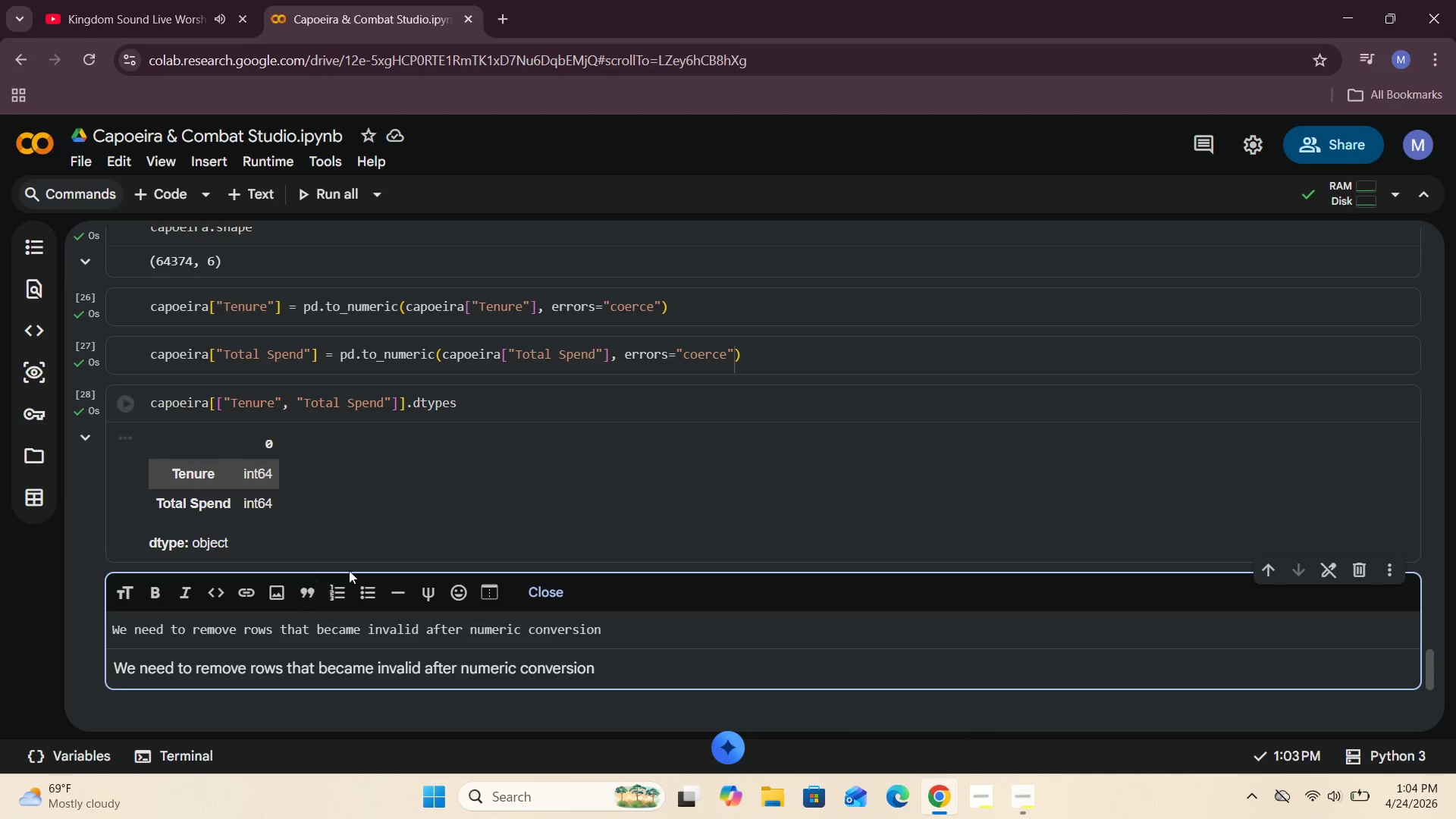 
left_click([542, 599])
 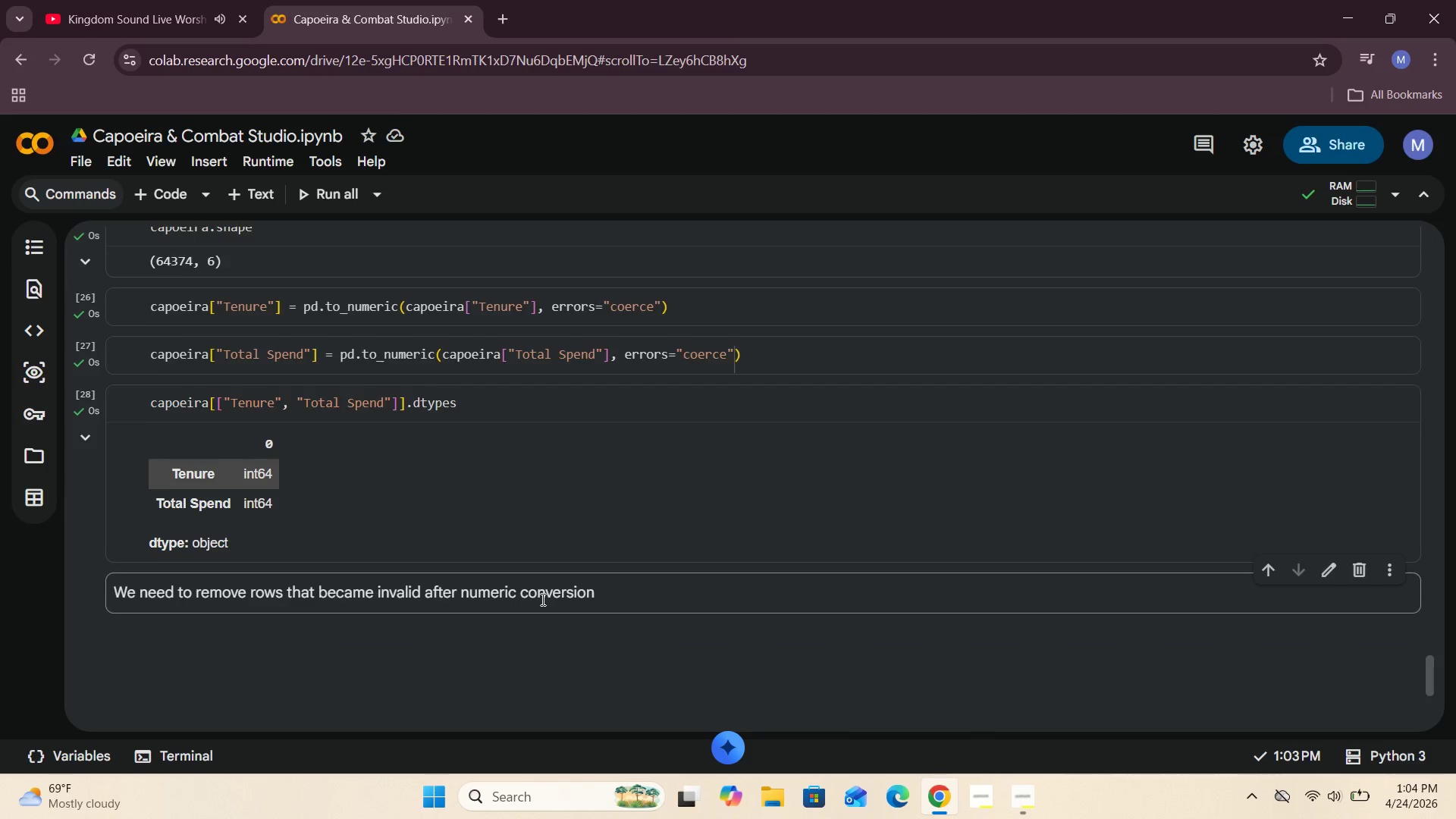 
scroll: coordinate [541, 599], scroll_direction: down, amount: 2.0
 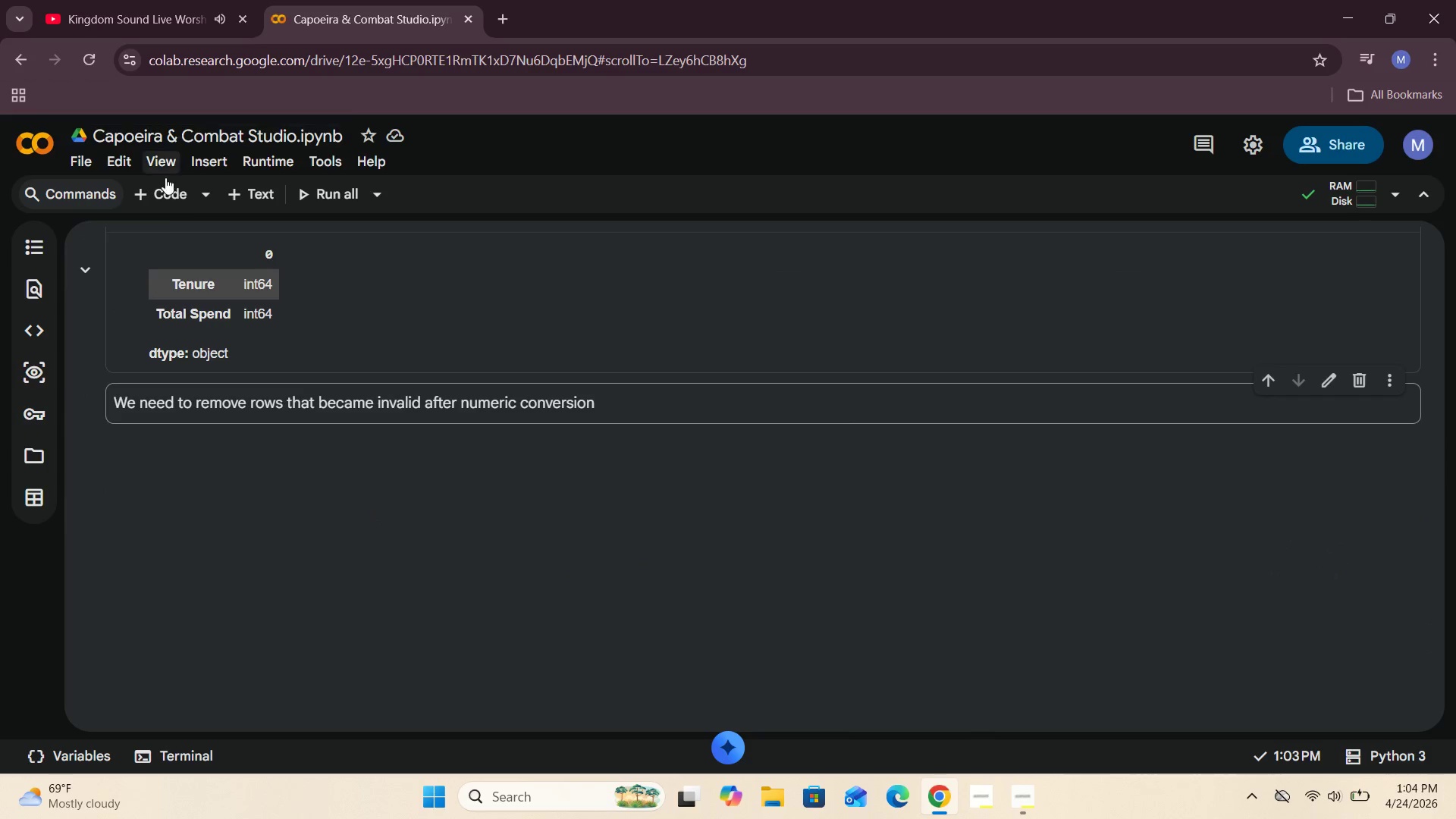 
left_click([162, 205])
 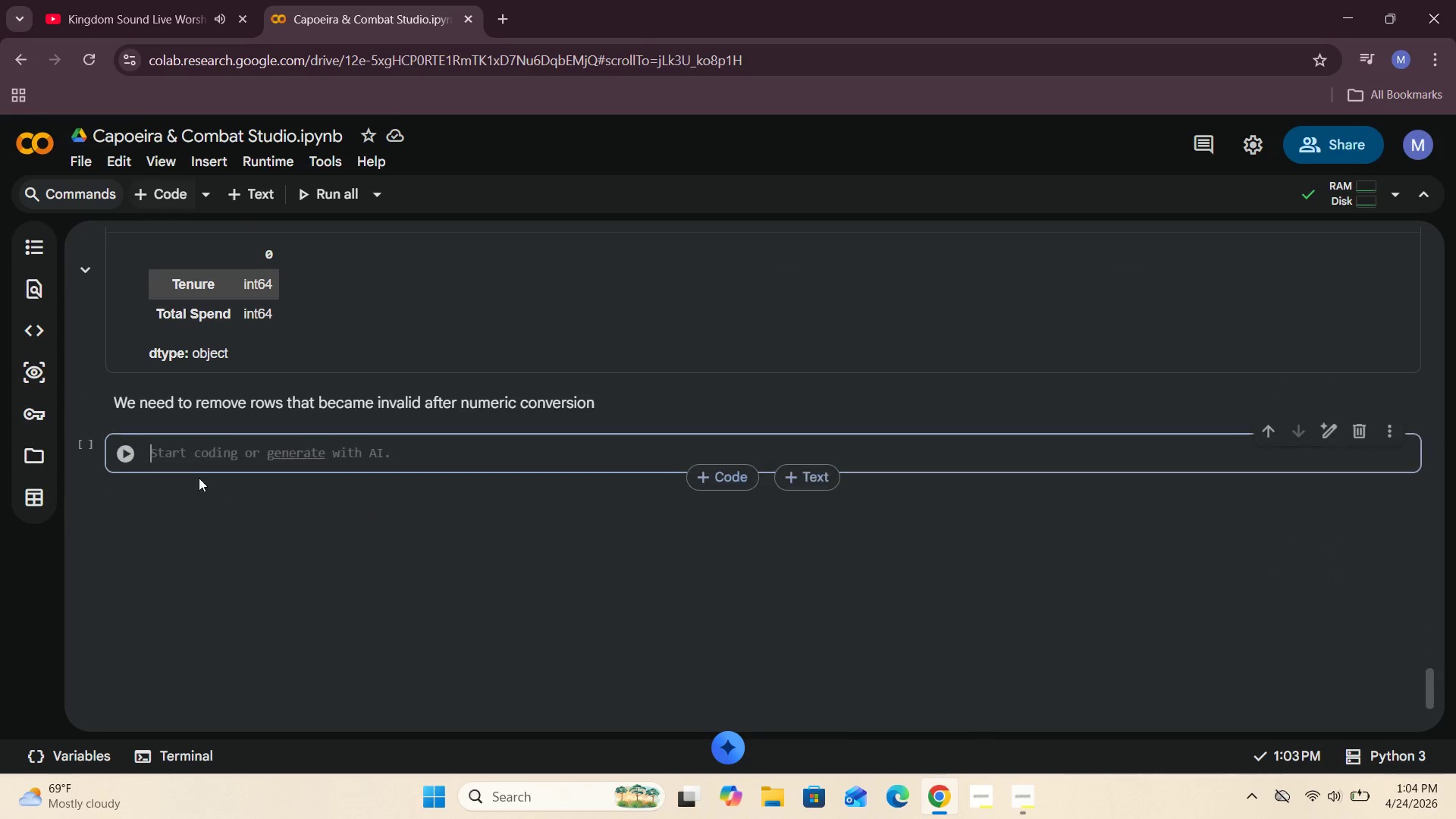 
left_click([190, 456])
 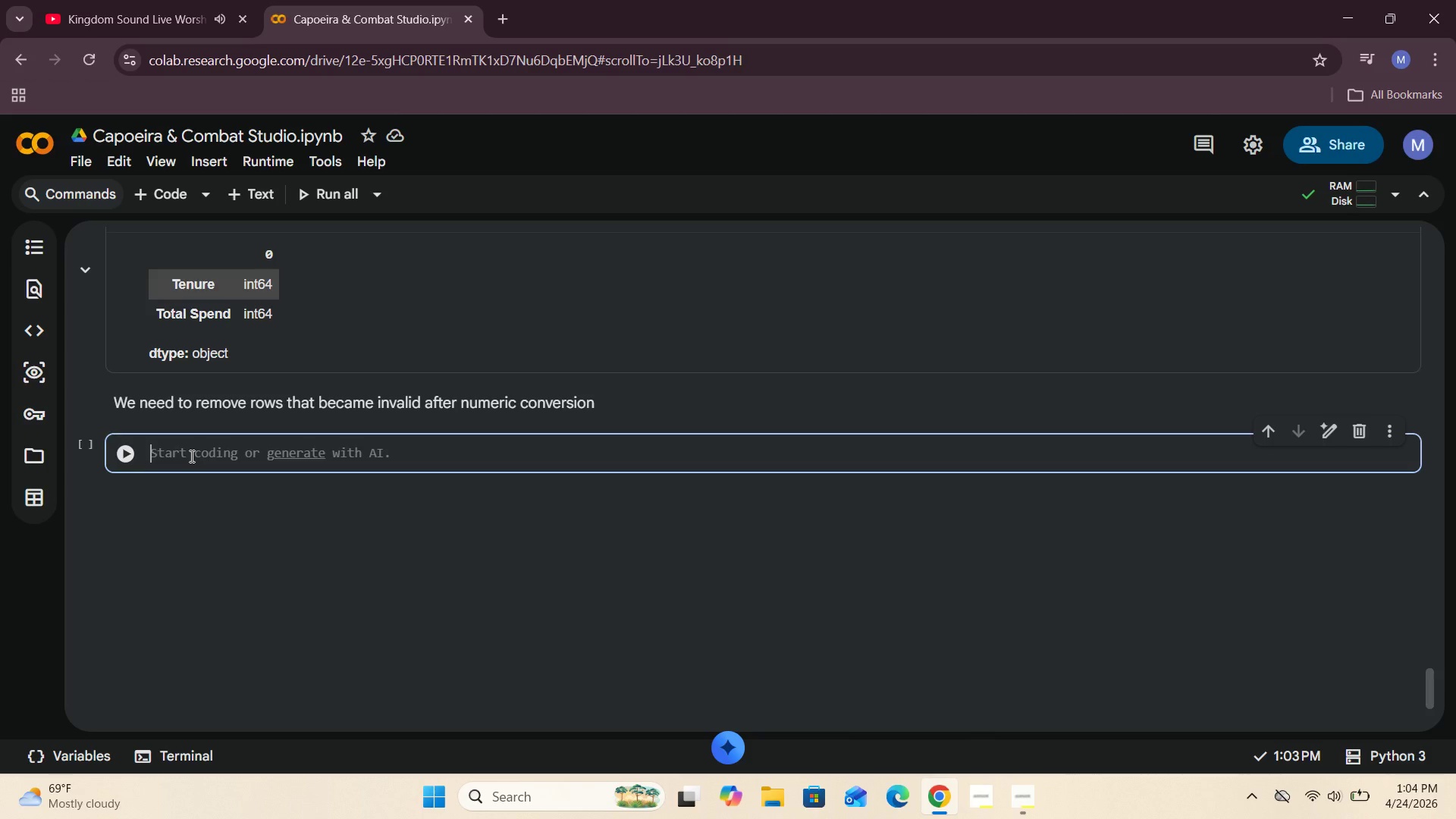 
wait(6.36)
 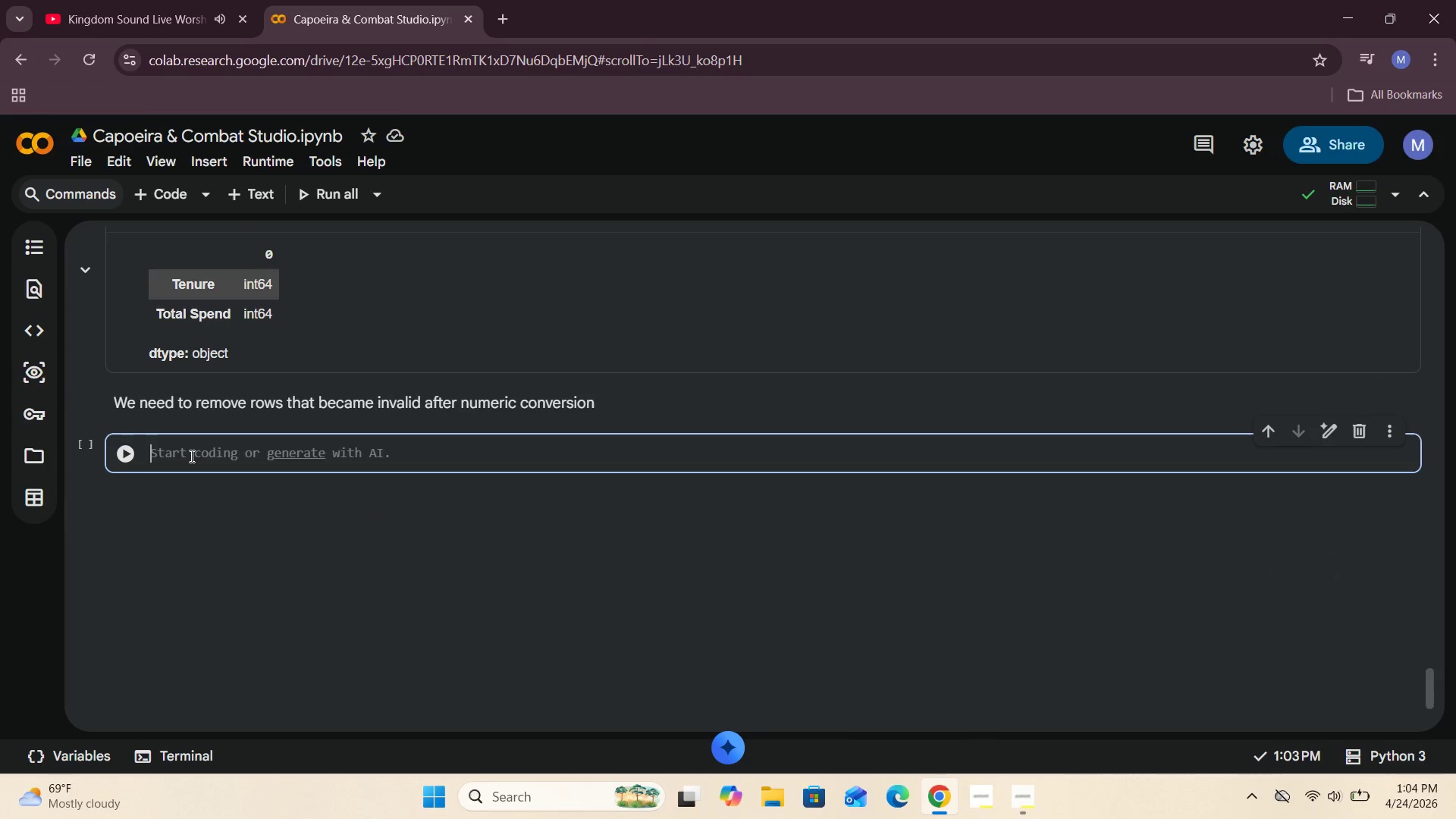 
type(capoeira)
 